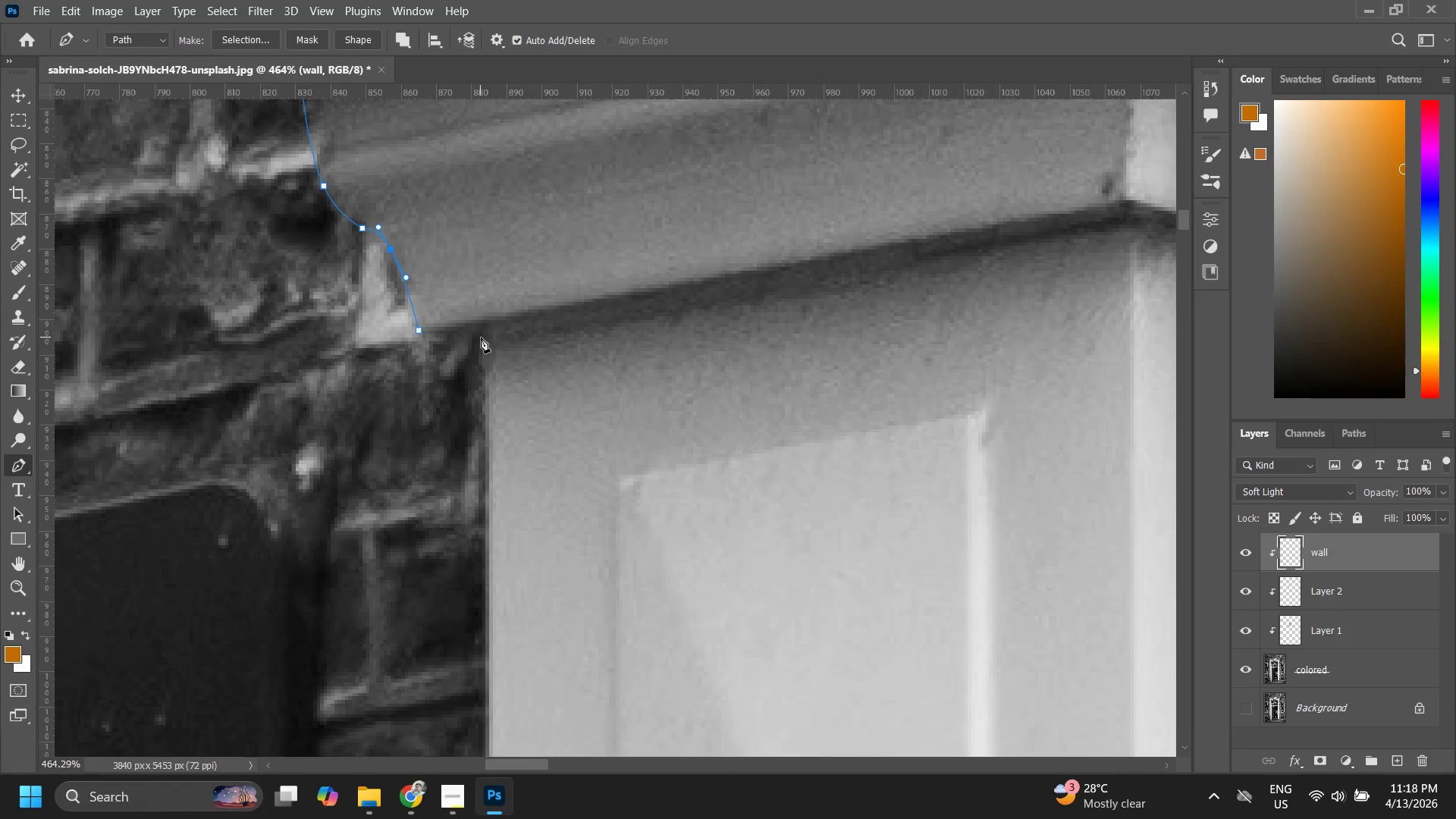 
left_click([479, 337])
 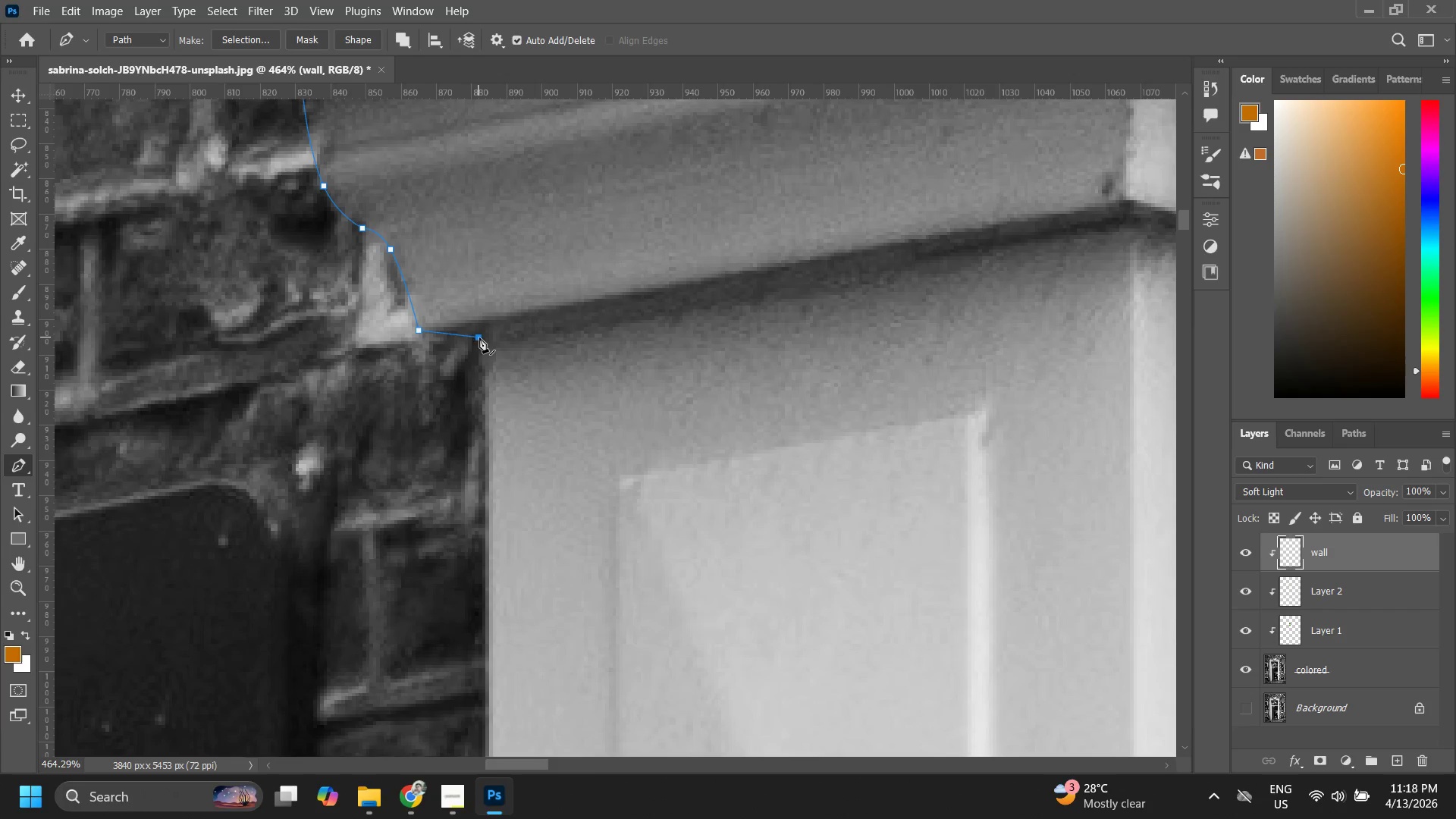 
type(zzzzzp)
 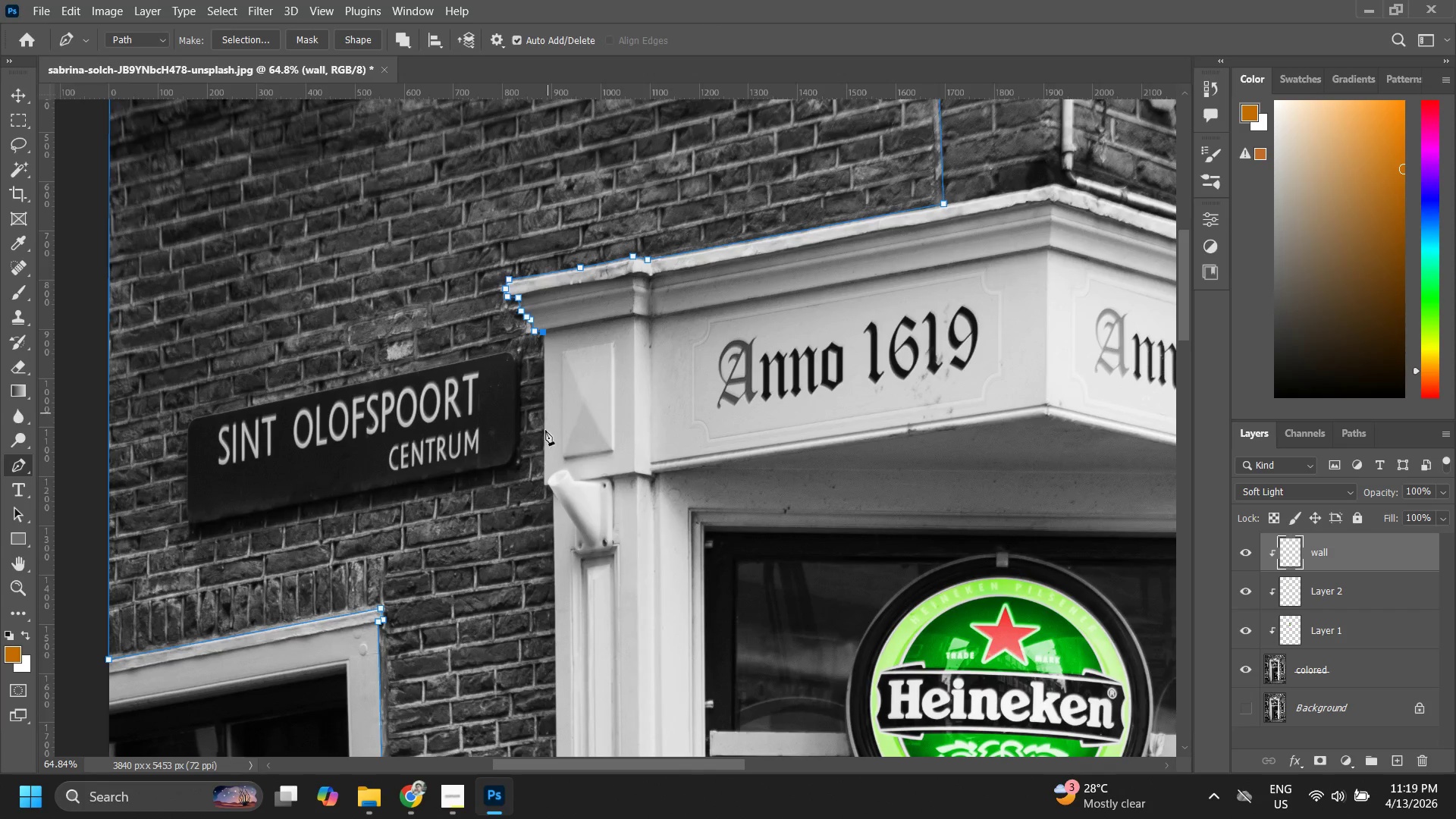 
left_click_drag(start_coordinate=[507, 339], to_coordinate=[434, 450])
 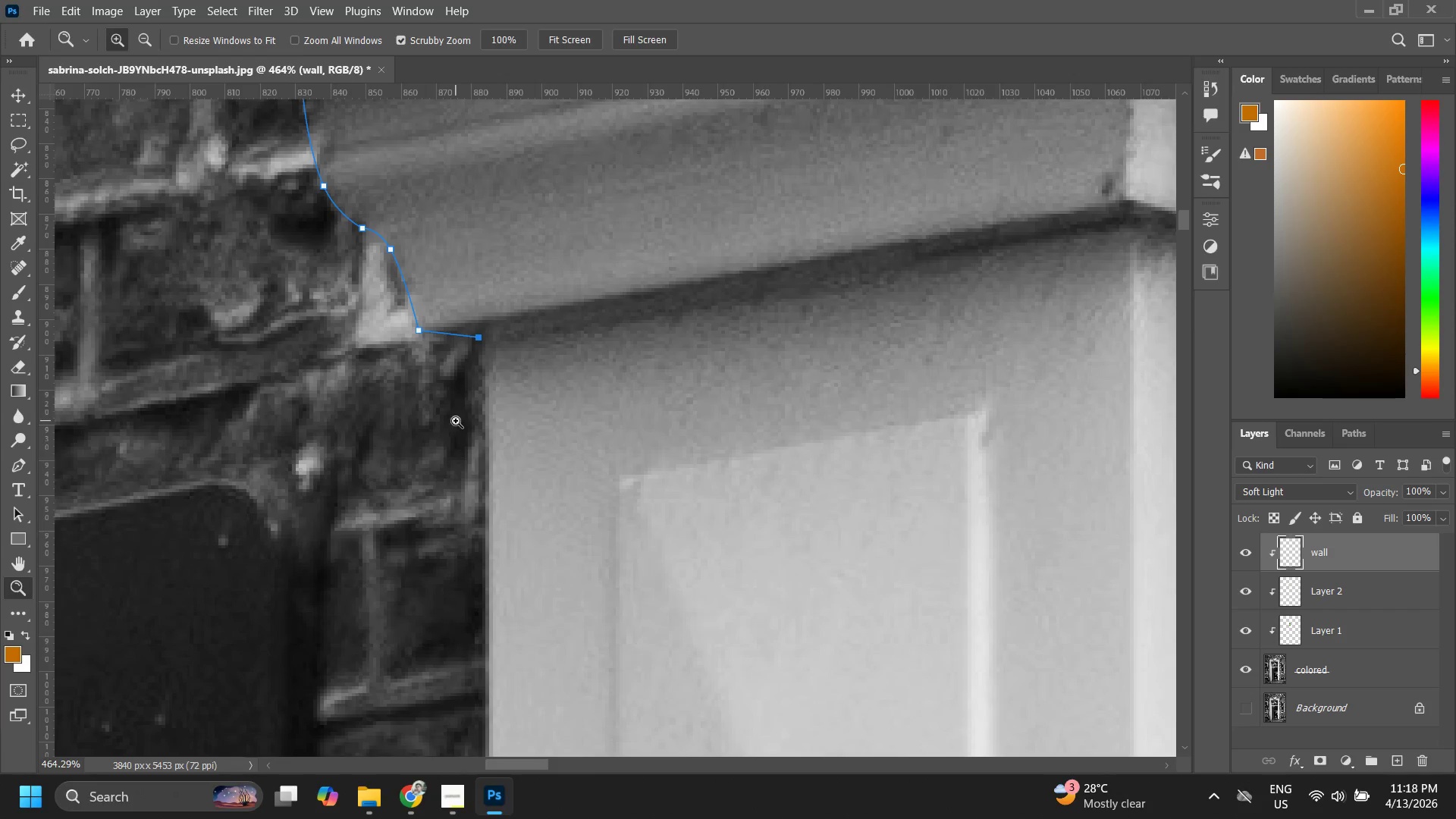 
left_click_drag(start_coordinate=[455, 426], to_coordinate=[403, 512])
 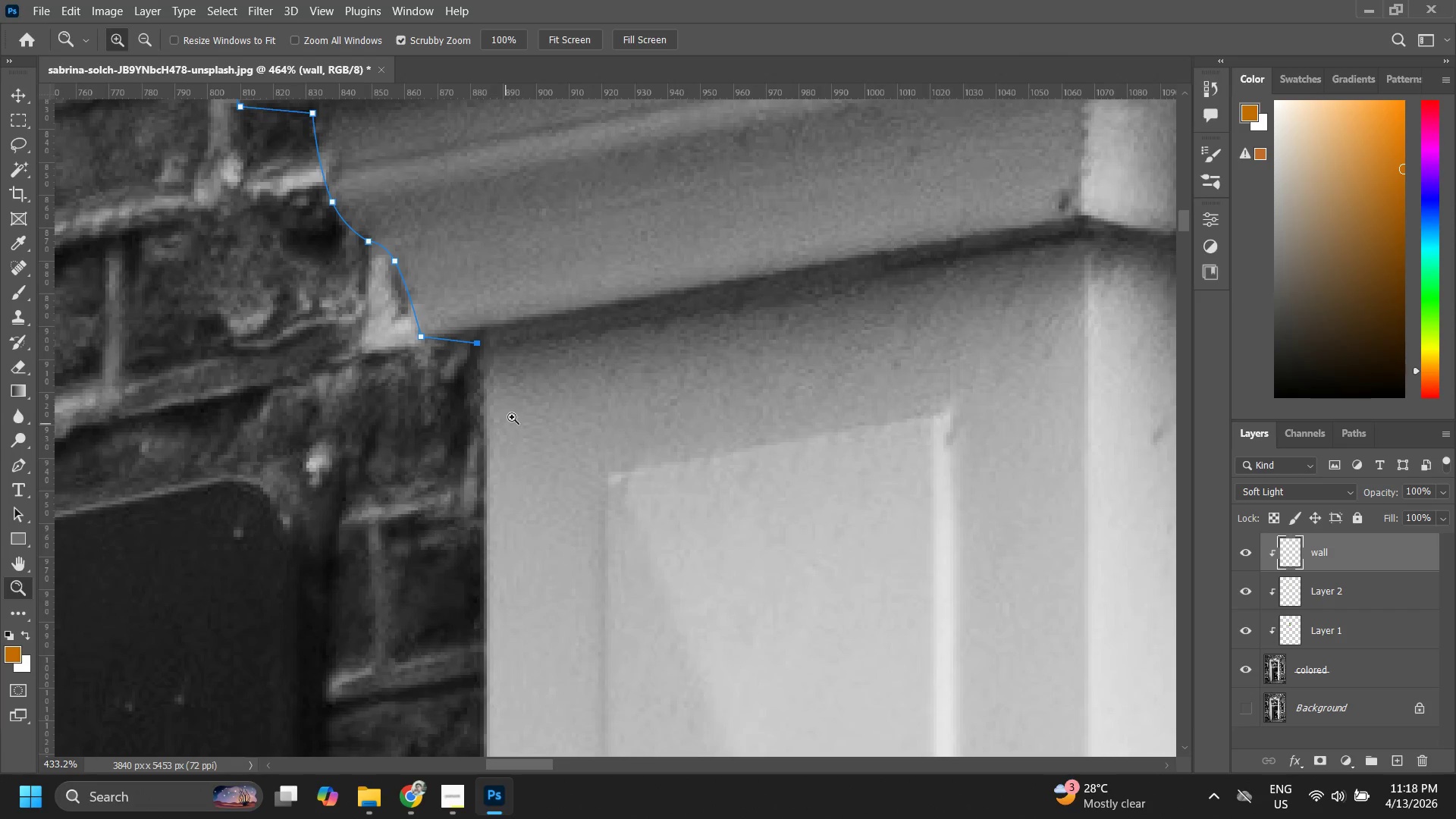 
left_click_drag(start_coordinate=[533, 399], to_coordinate=[328, 667])
 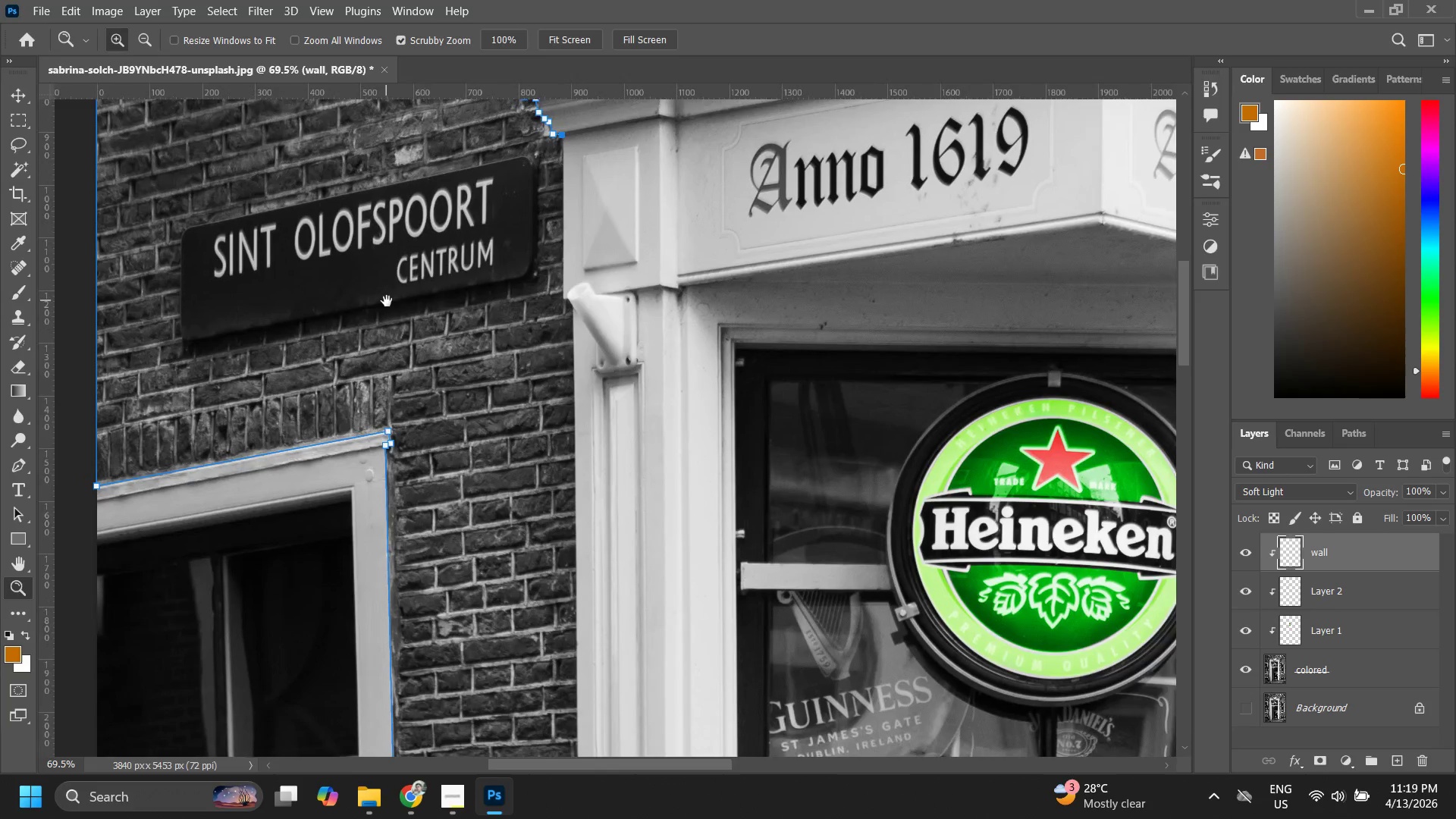 
hold_key(key=Space, duration=0.77)
 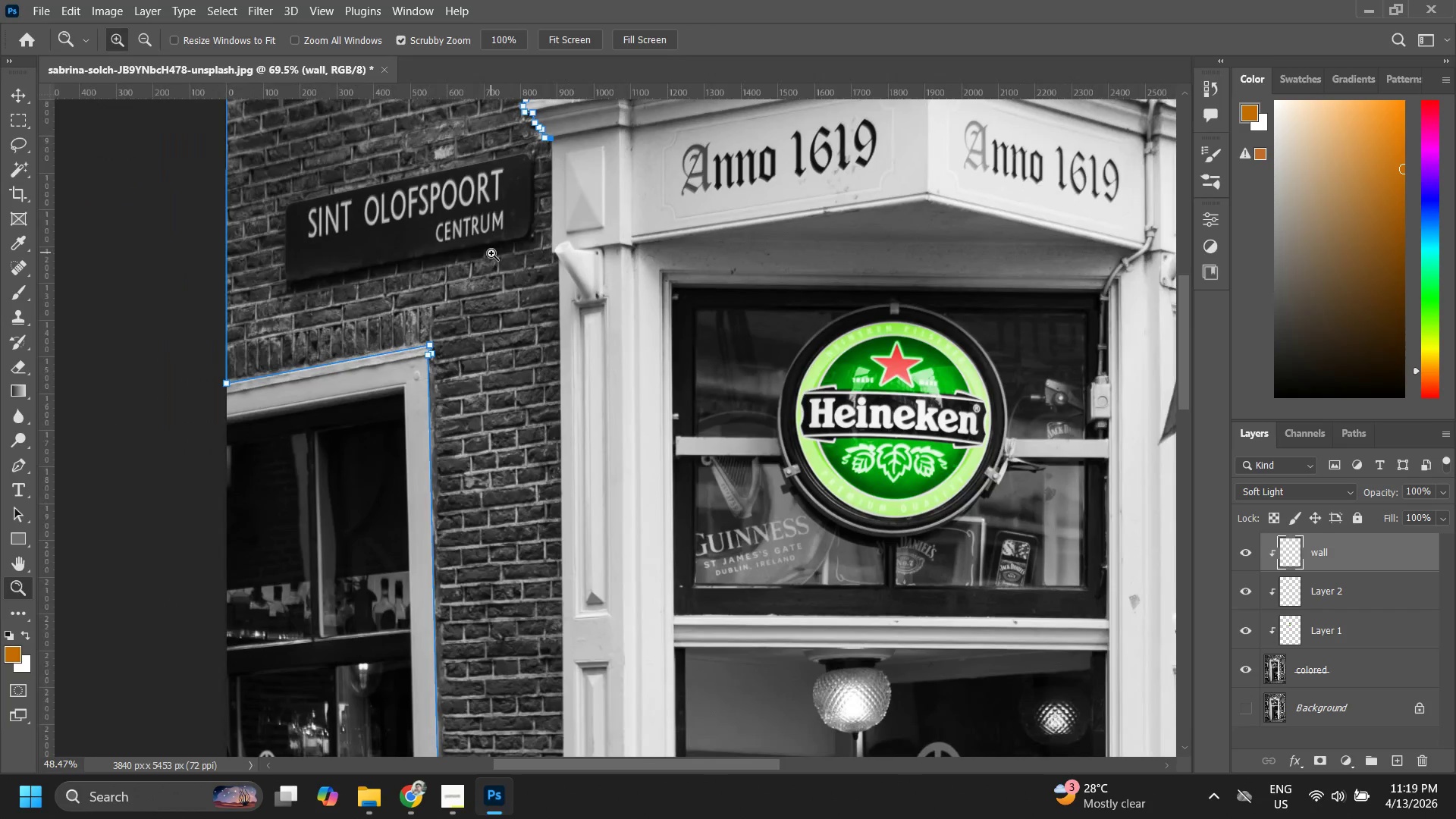 
left_click_drag(start_coordinate=[349, 556], to_coordinate=[393, 297])
 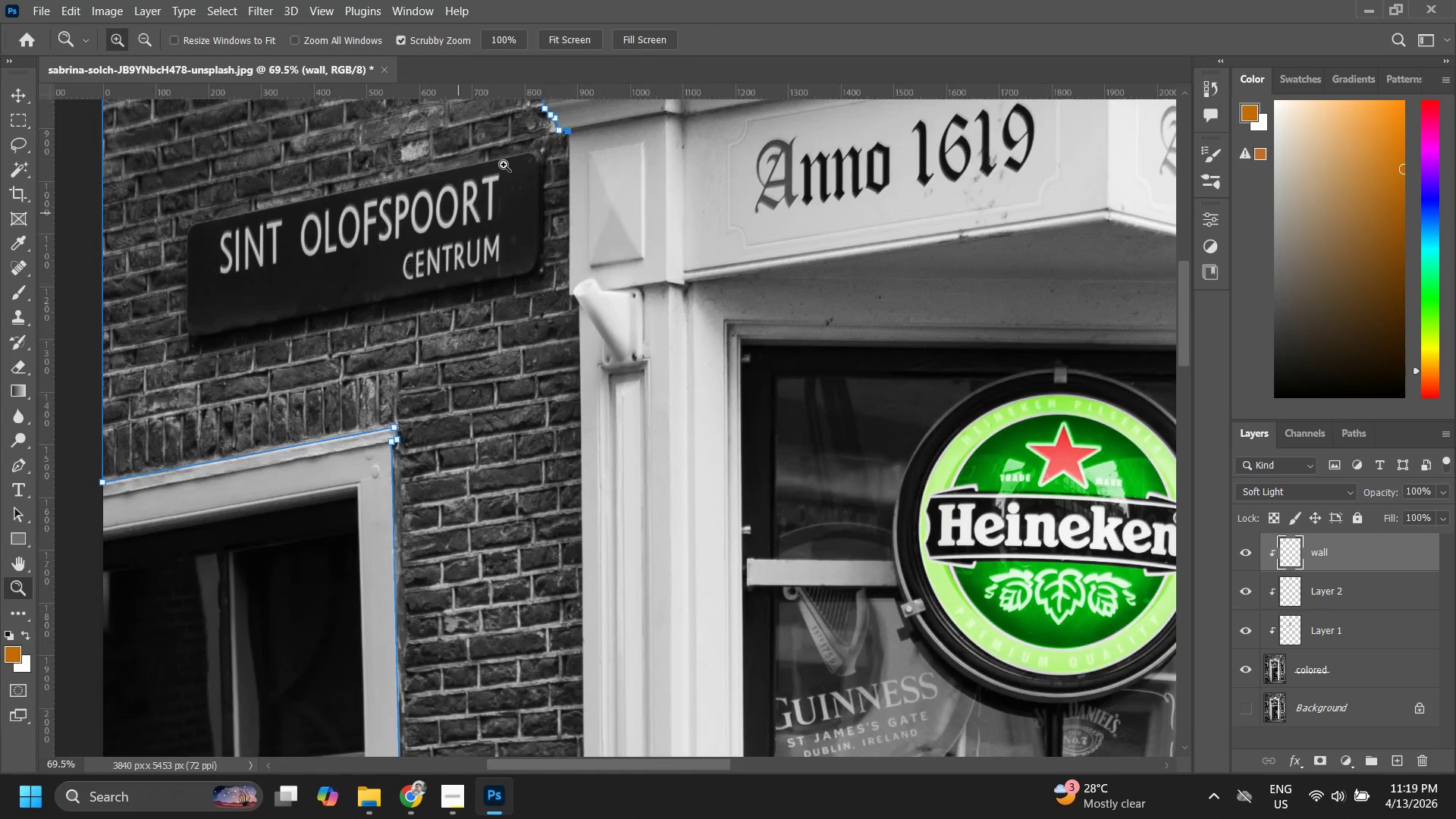 
left_click_drag(start_coordinate=[511, 154], to_coordinate=[491, 253])
 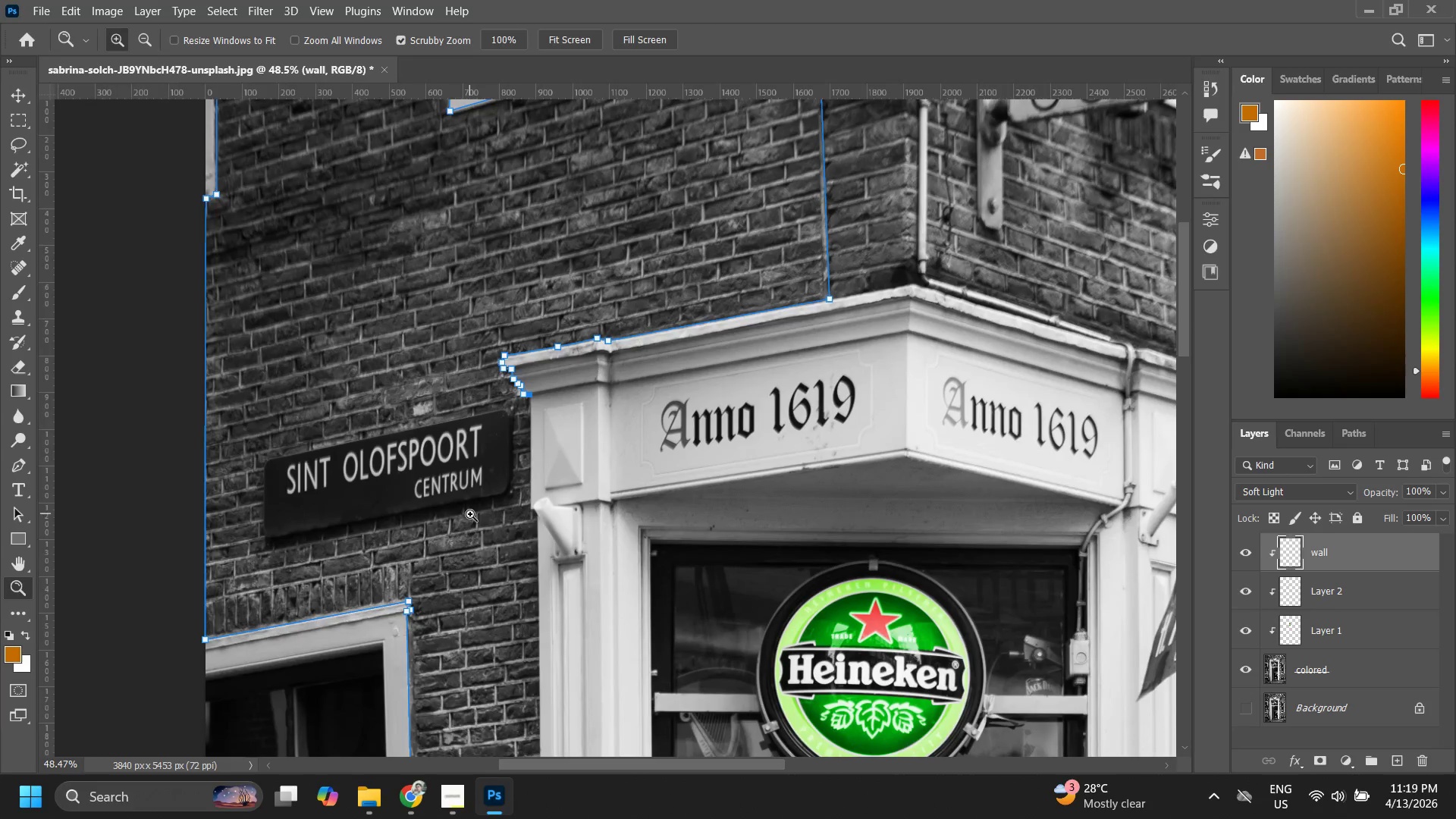 
hold_key(key=Space, duration=0.53)
 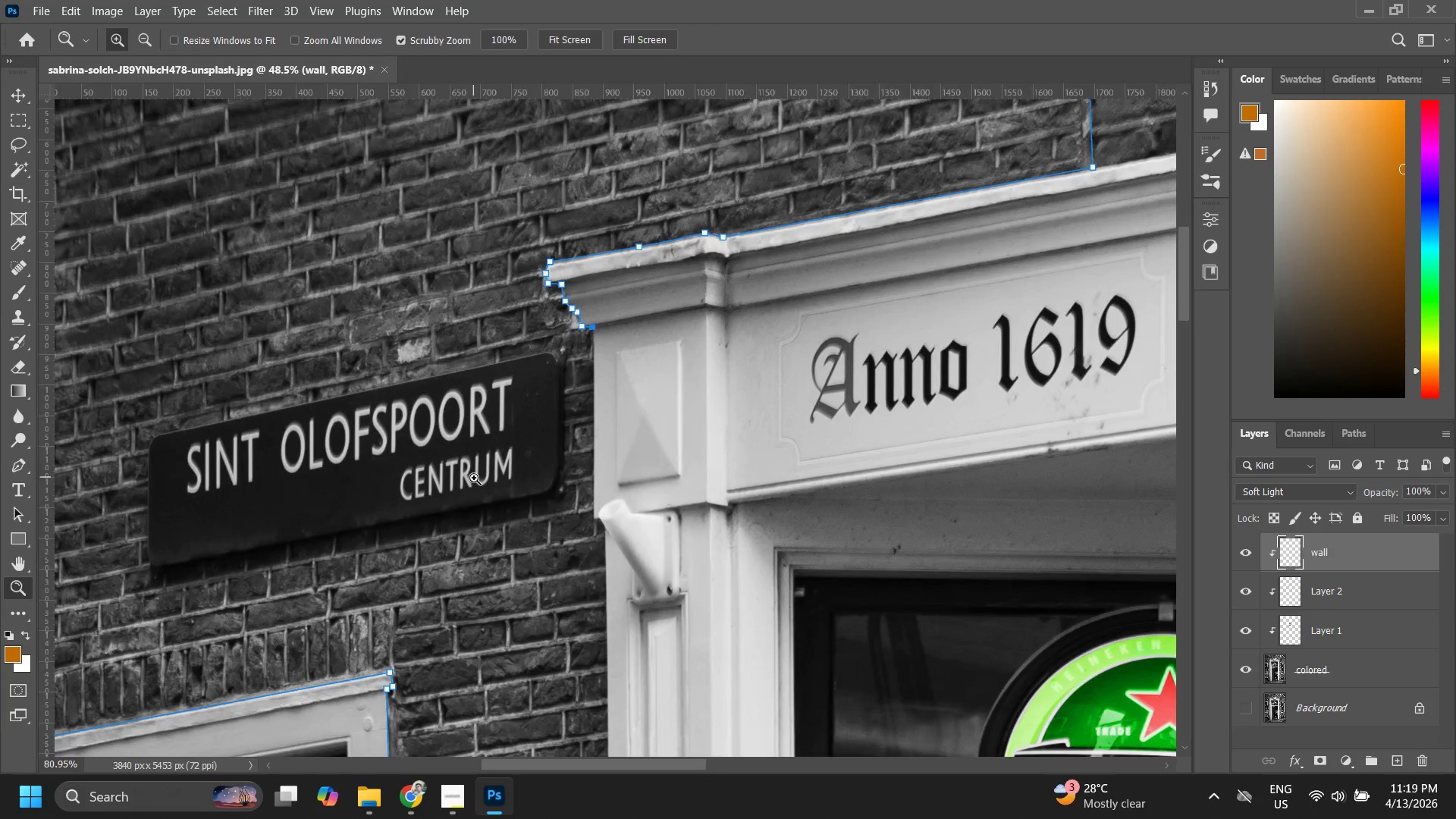 
left_click_drag(start_coordinate=[491, 258], to_coordinate=[470, 514])
 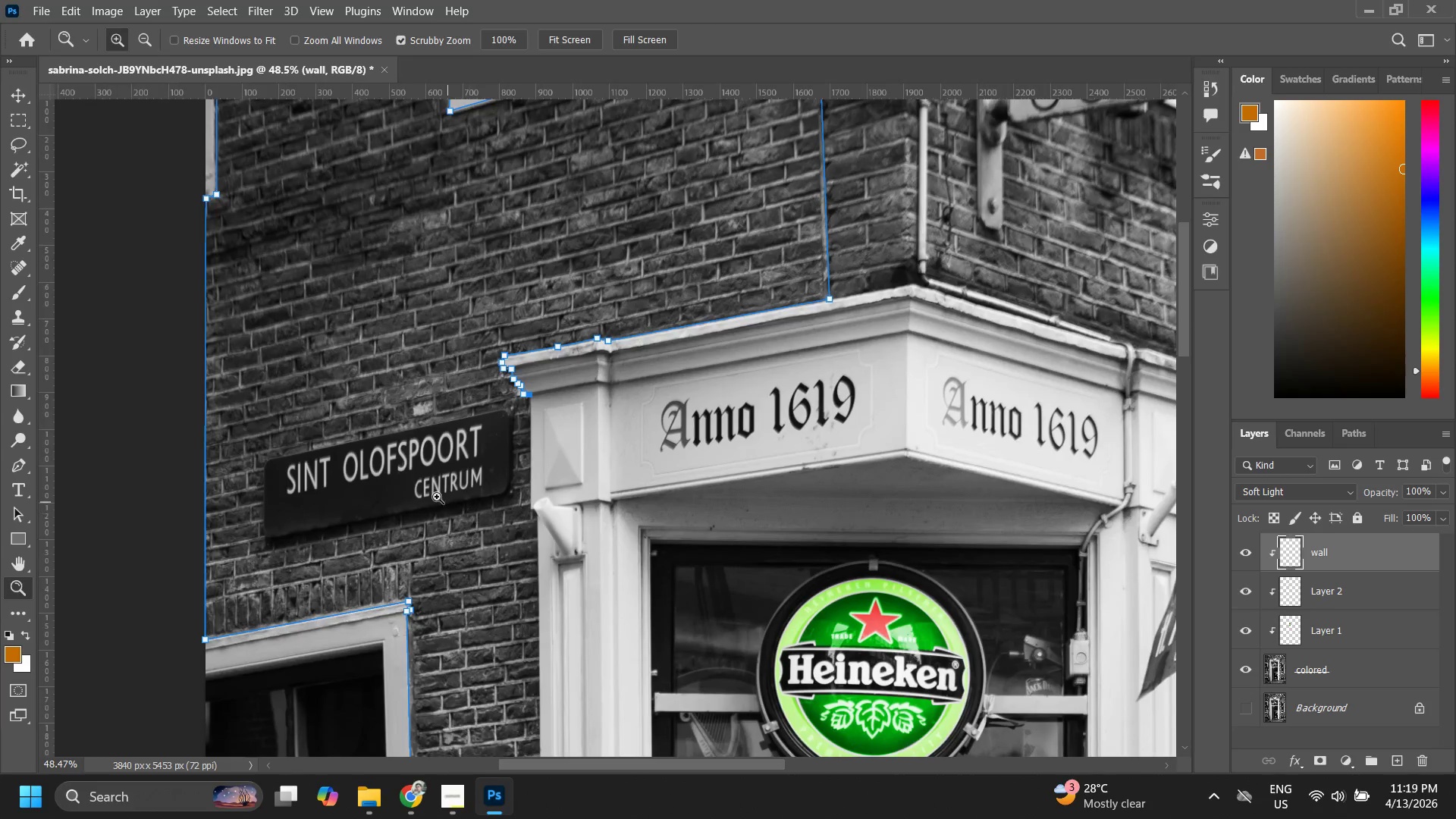 
left_click_drag(start_coordinate=[436, 495], to_coordinate=[419, 493])
 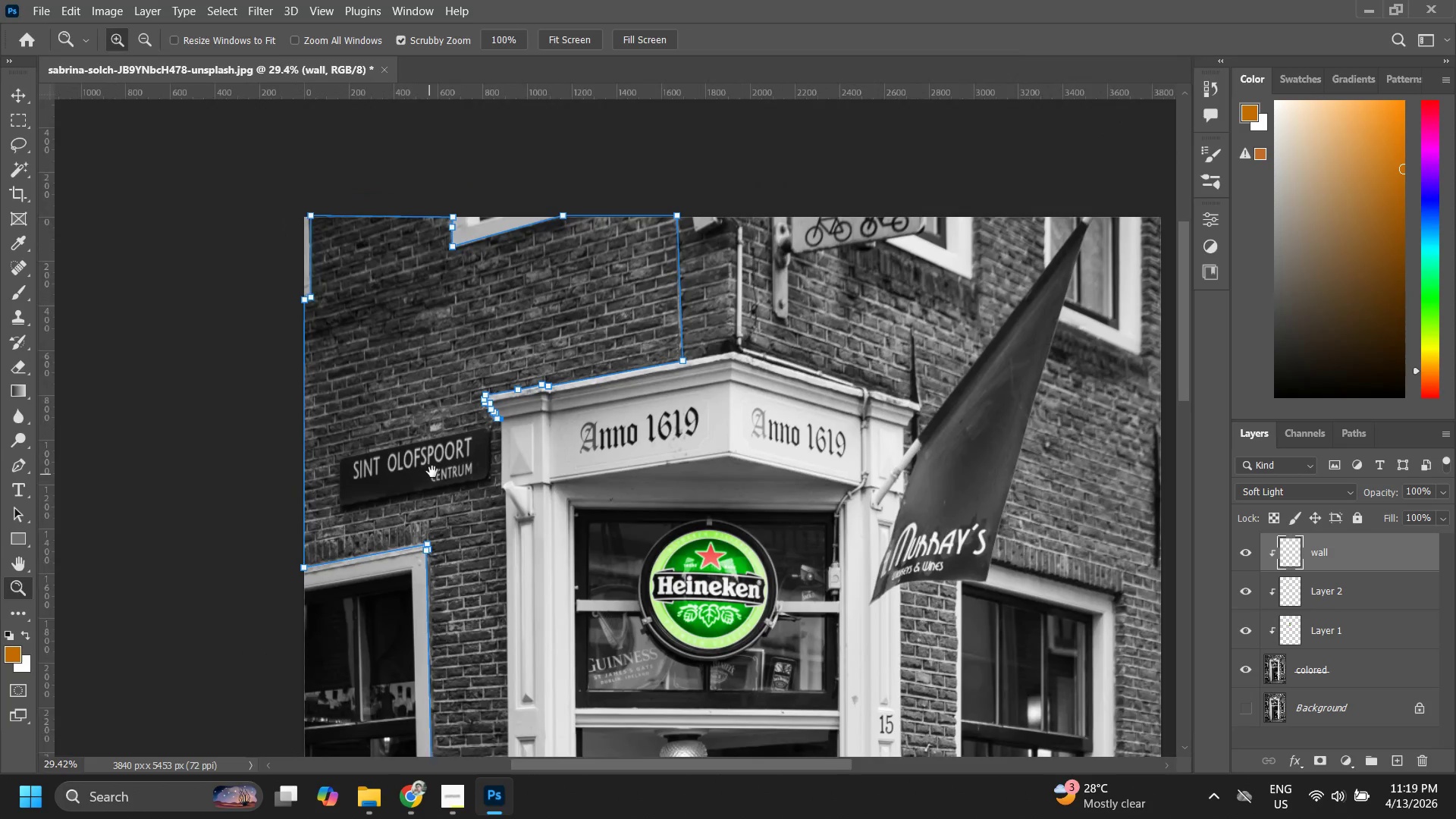 
hold_key(key=Space, duration=0.58)
 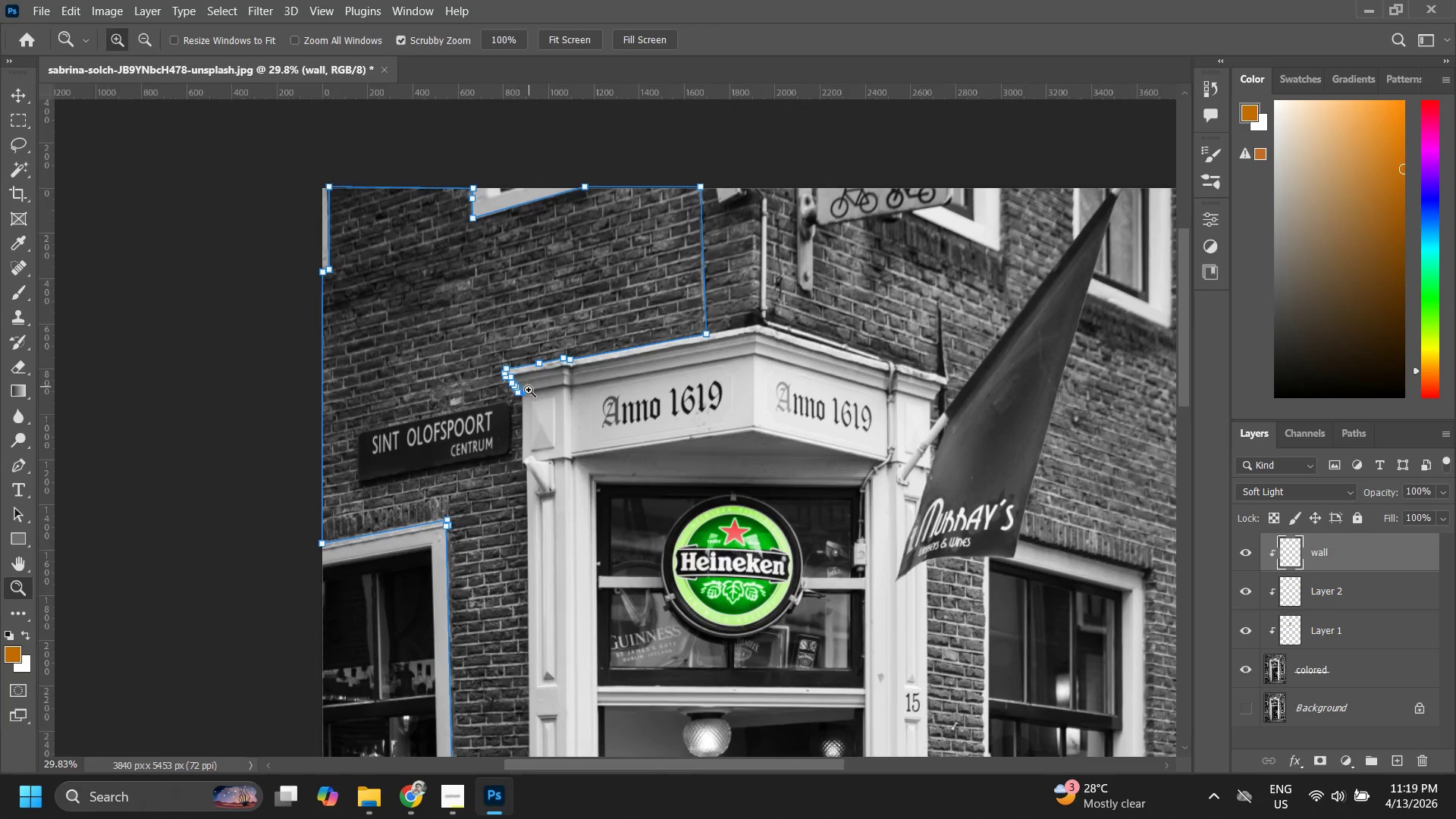 
left_click_drag(start_coordinate=[419, 493], to_coordinate=[439, 463])
 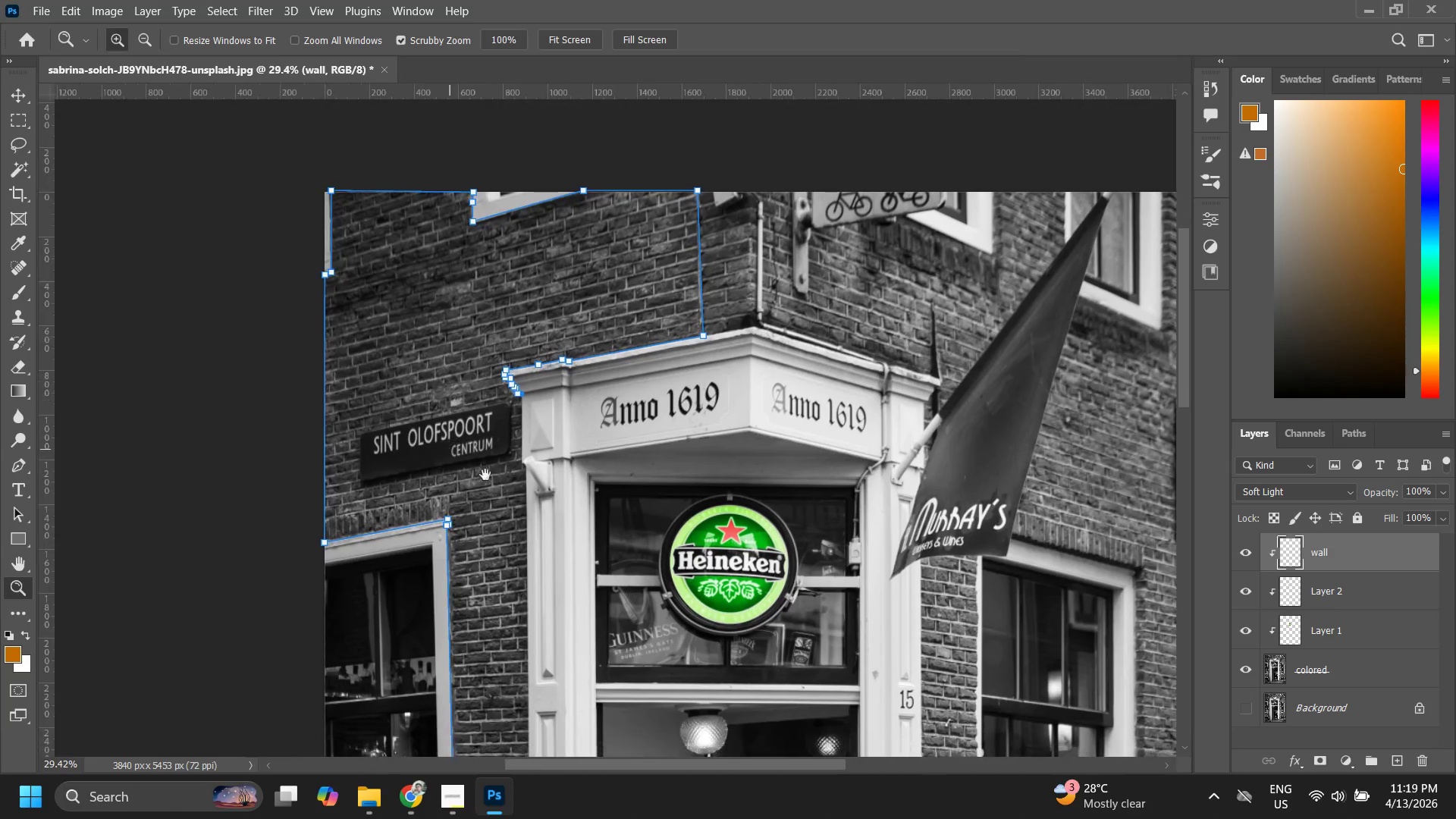 
left_click_drag(start_coordinate=[494, 481], to_coordinate=[530, 382])
 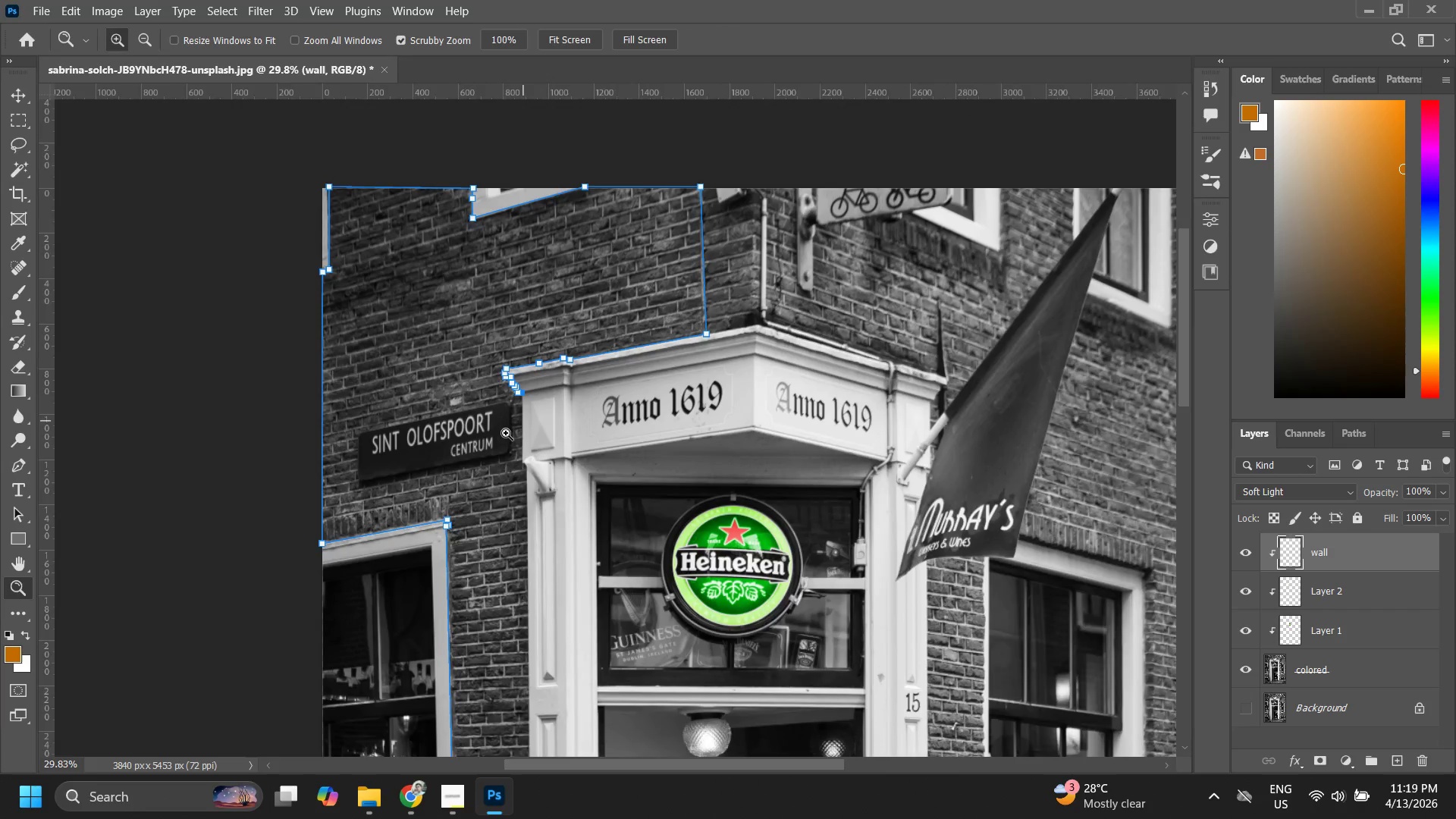 
left_click_drag(start_coordinate=[504, 445], to_coordinate=[610, 323])
 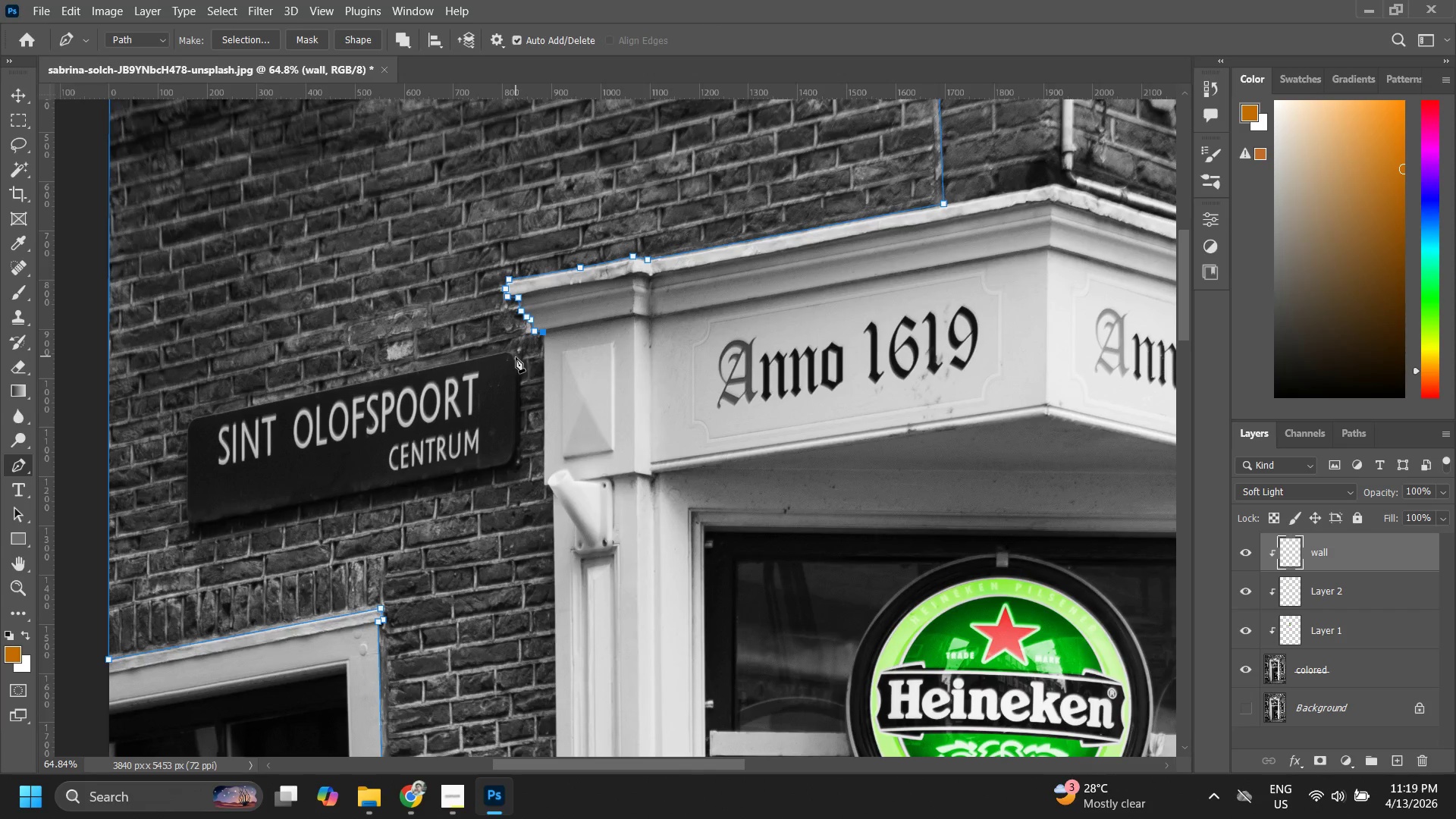 
left_click([544, 353])
 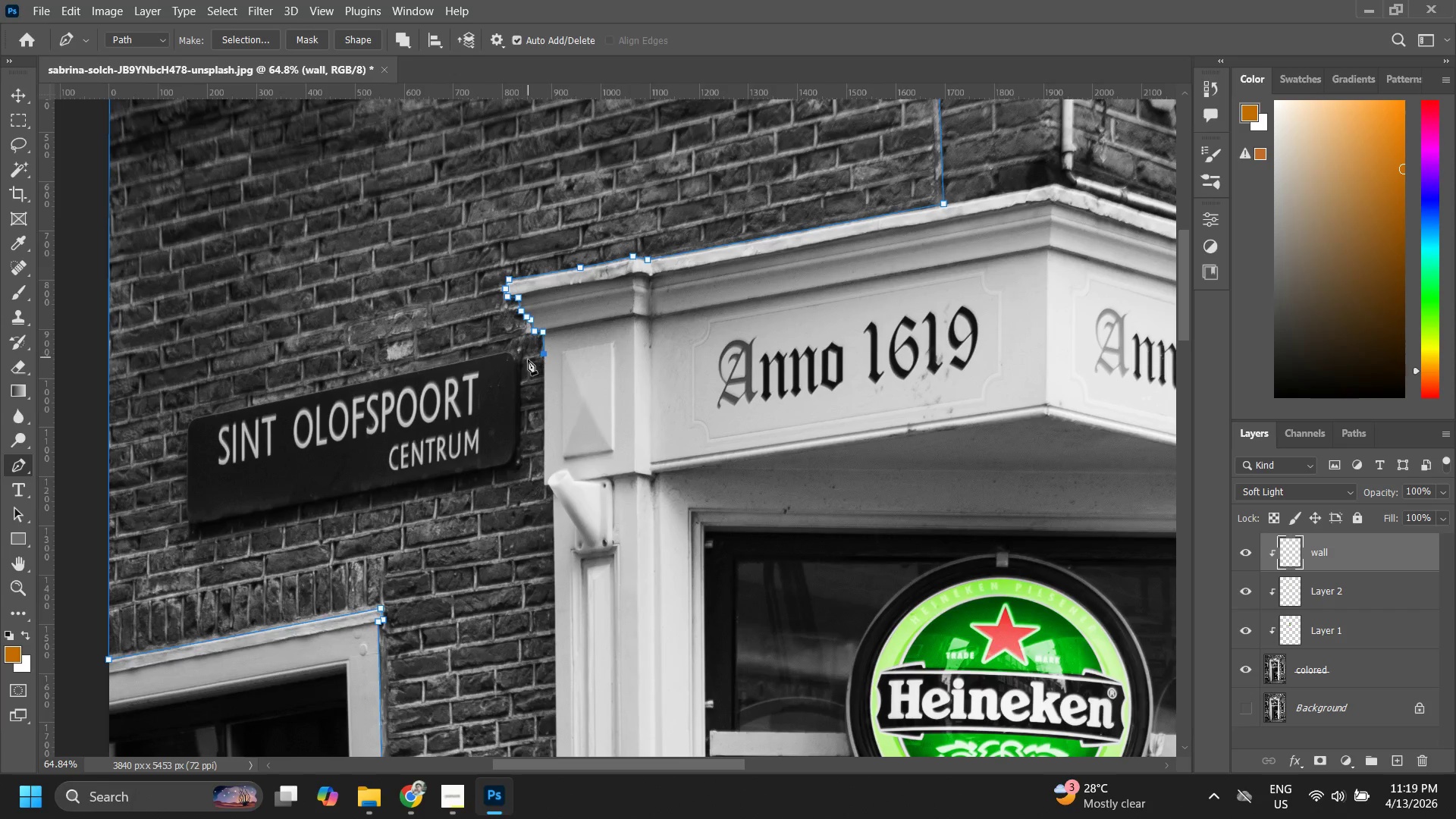 
type(zp)
 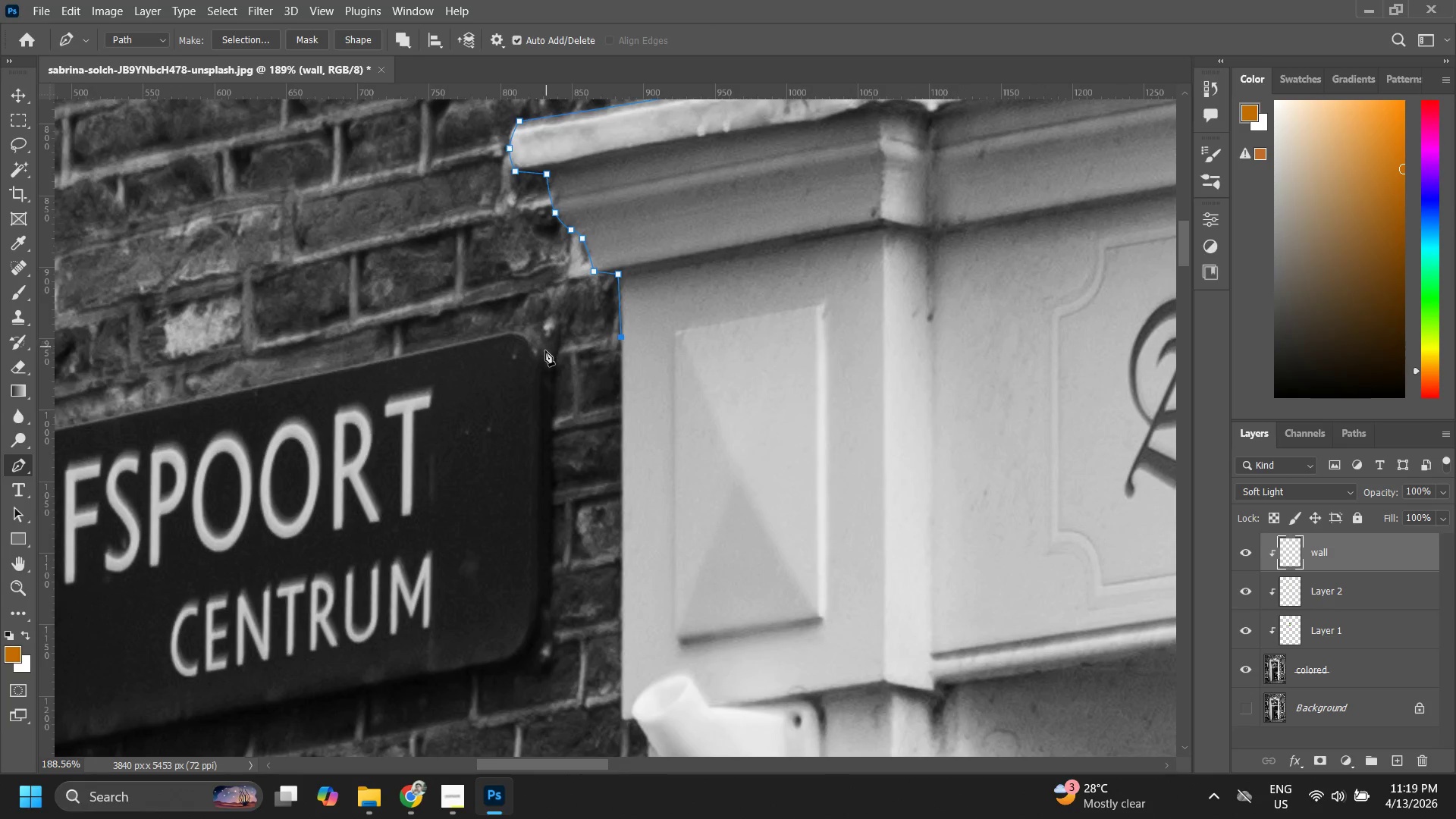 
left_click_drag(start_coordinate=[504, 362], to_coordinate=[599, 307])
 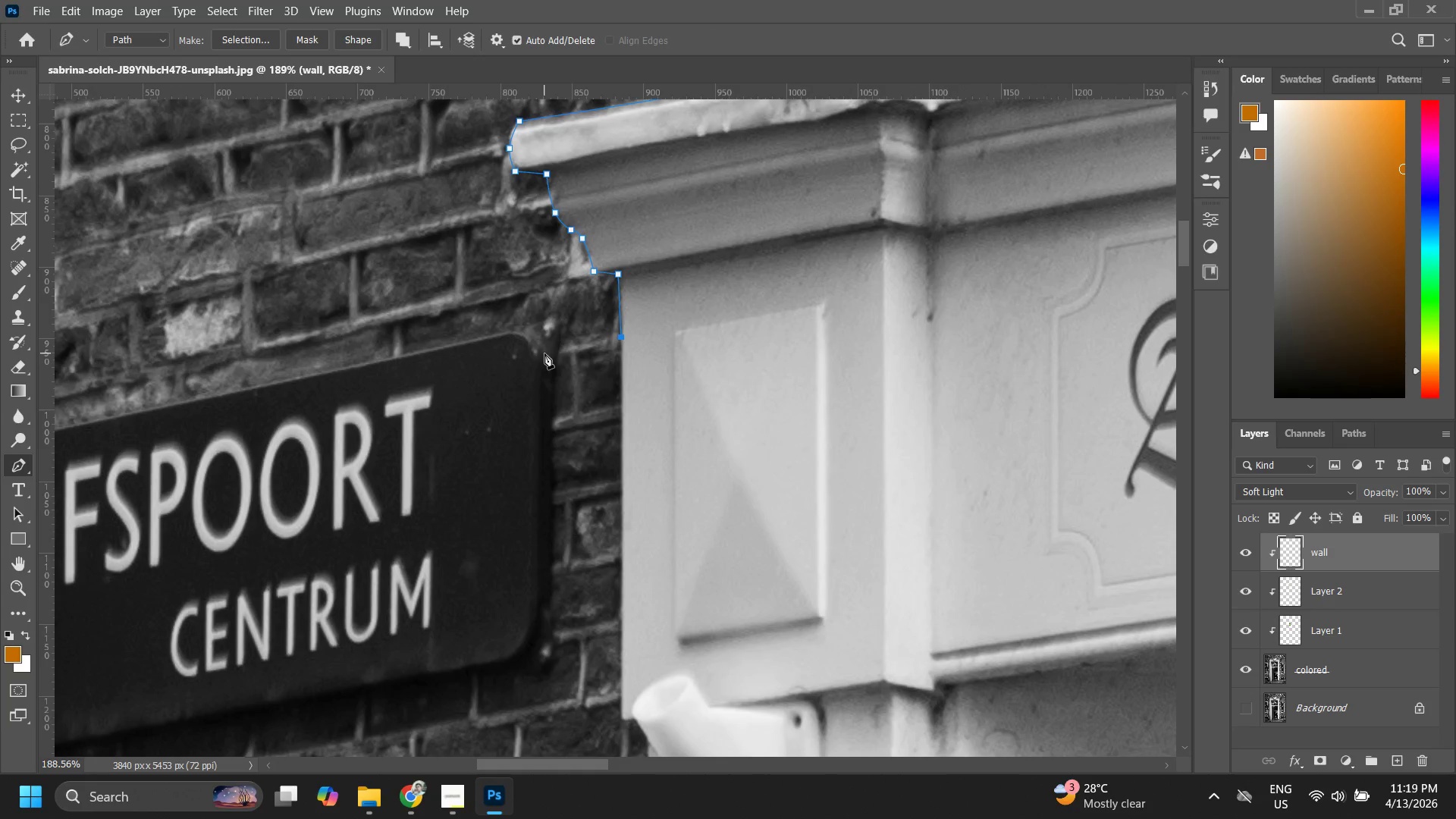 
left_click([561, 344])
 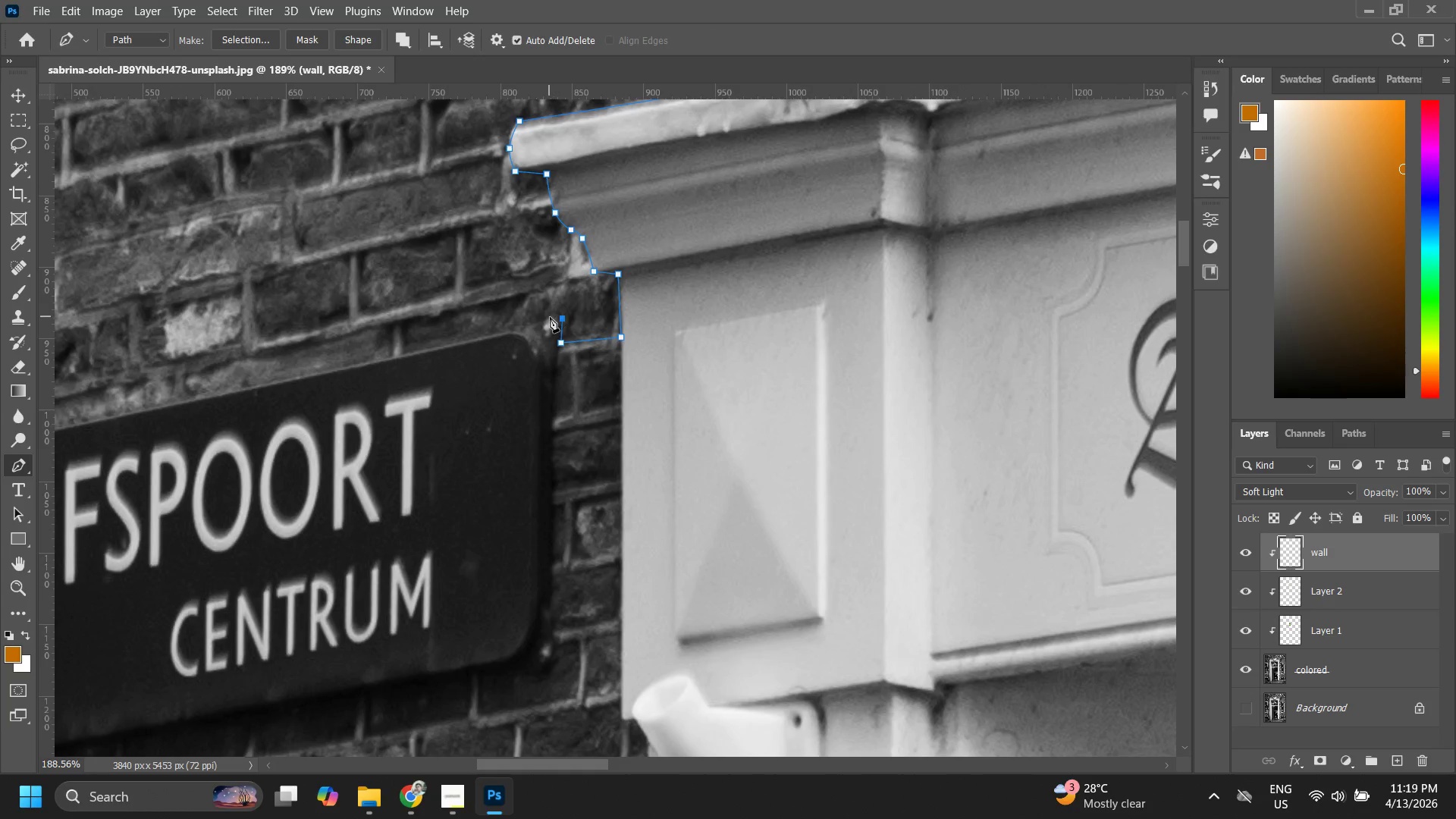 
triple_click([535, 326])
 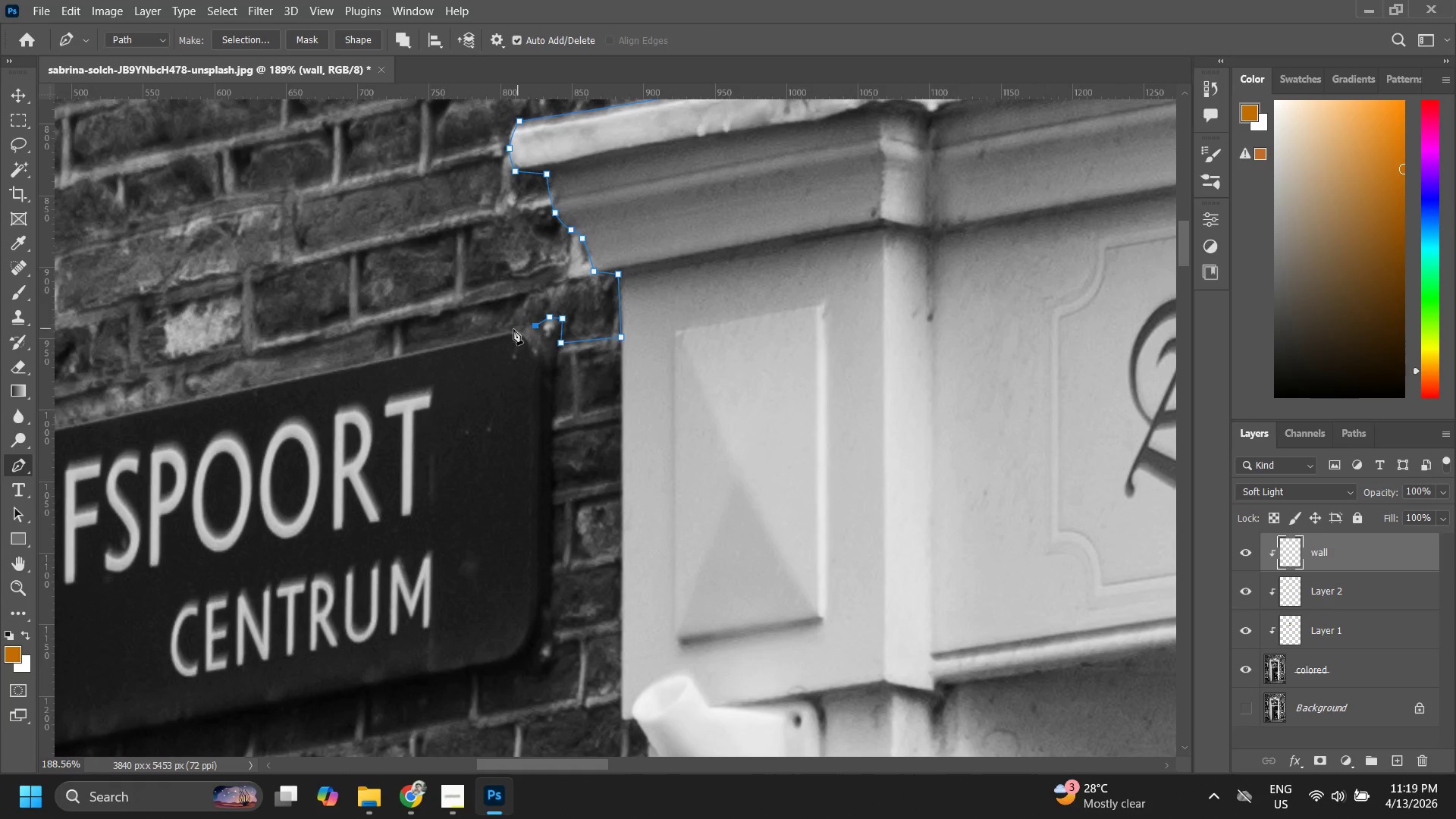 
hold_key(key=Space, duration=0.48)
 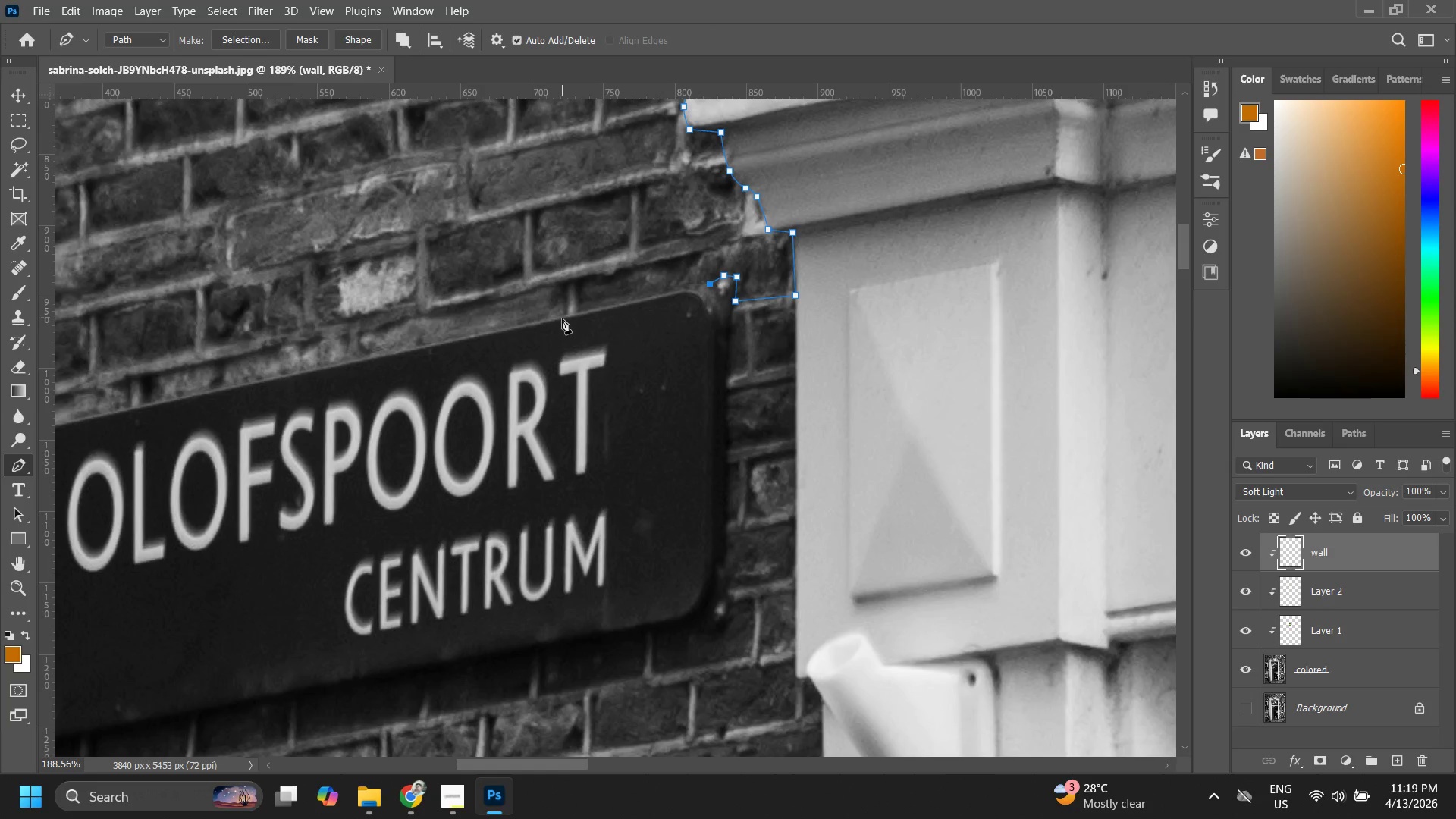 
left_click_drag(start_coordinate=[440, 348], to_coordinate=[614, 306])
 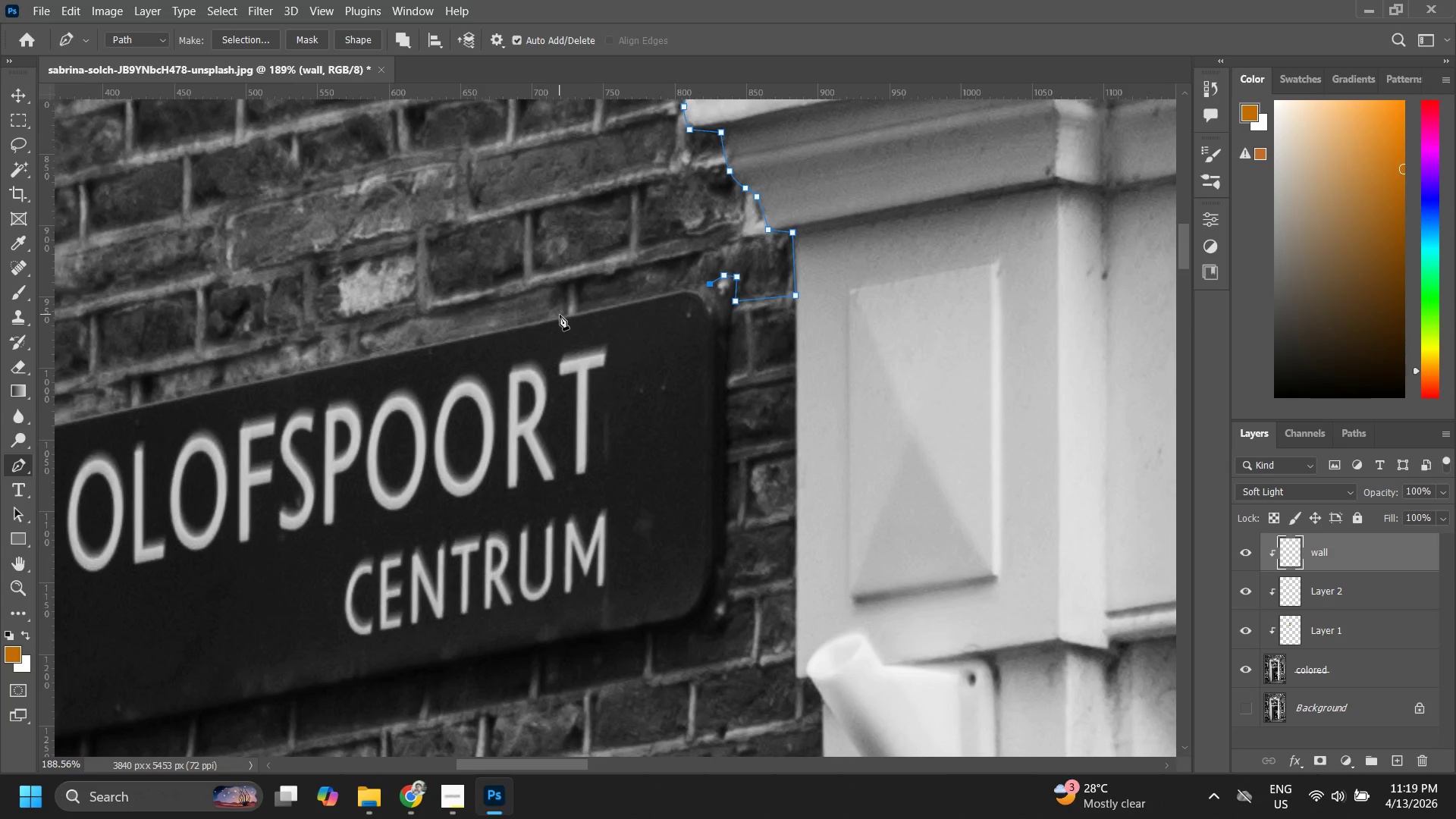 
hold_key(key=Space, duration=0.69)
 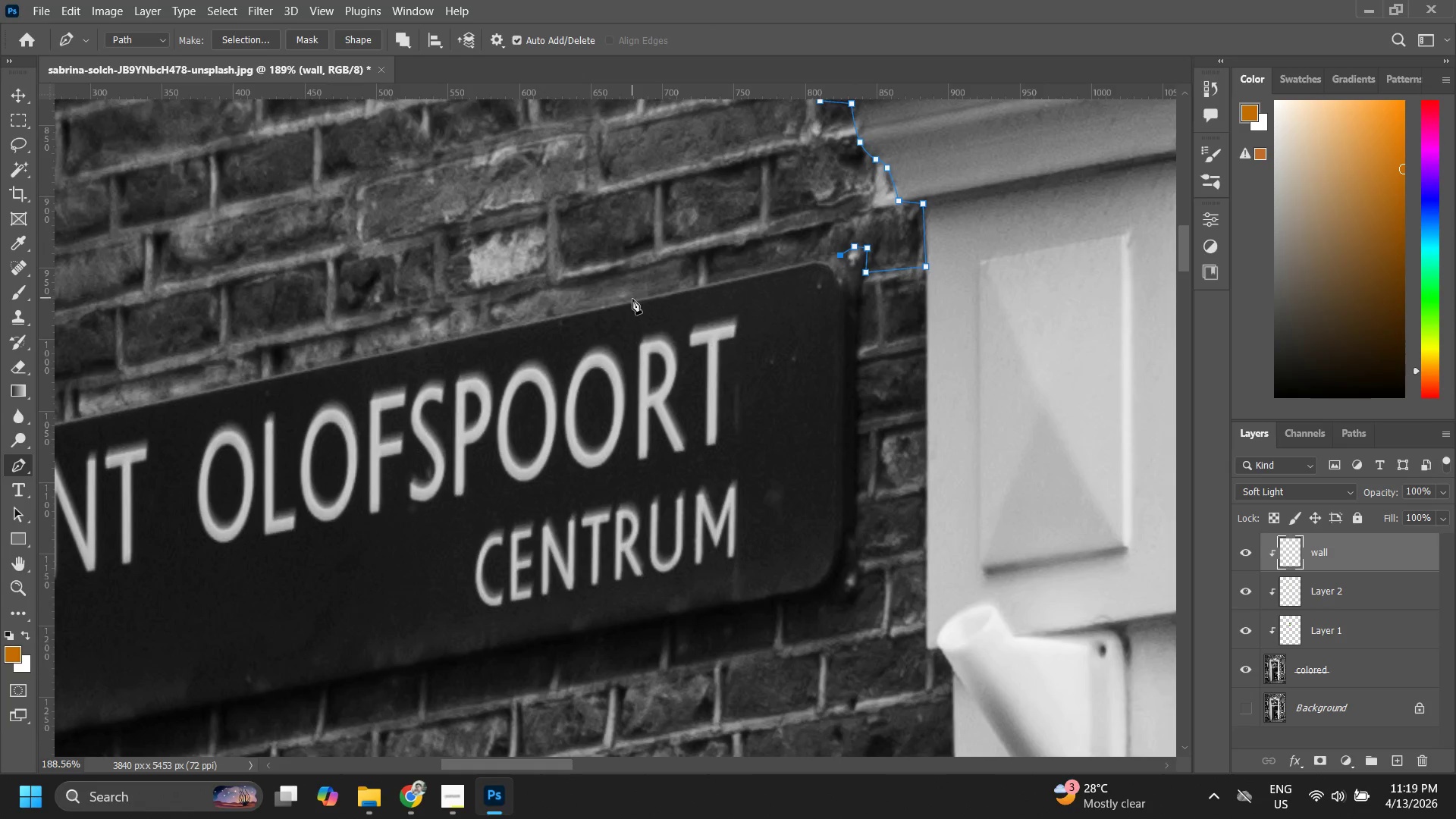 
left_click_drag(start_coordinate=[477, 334], to_coordinate=[607, 305])
 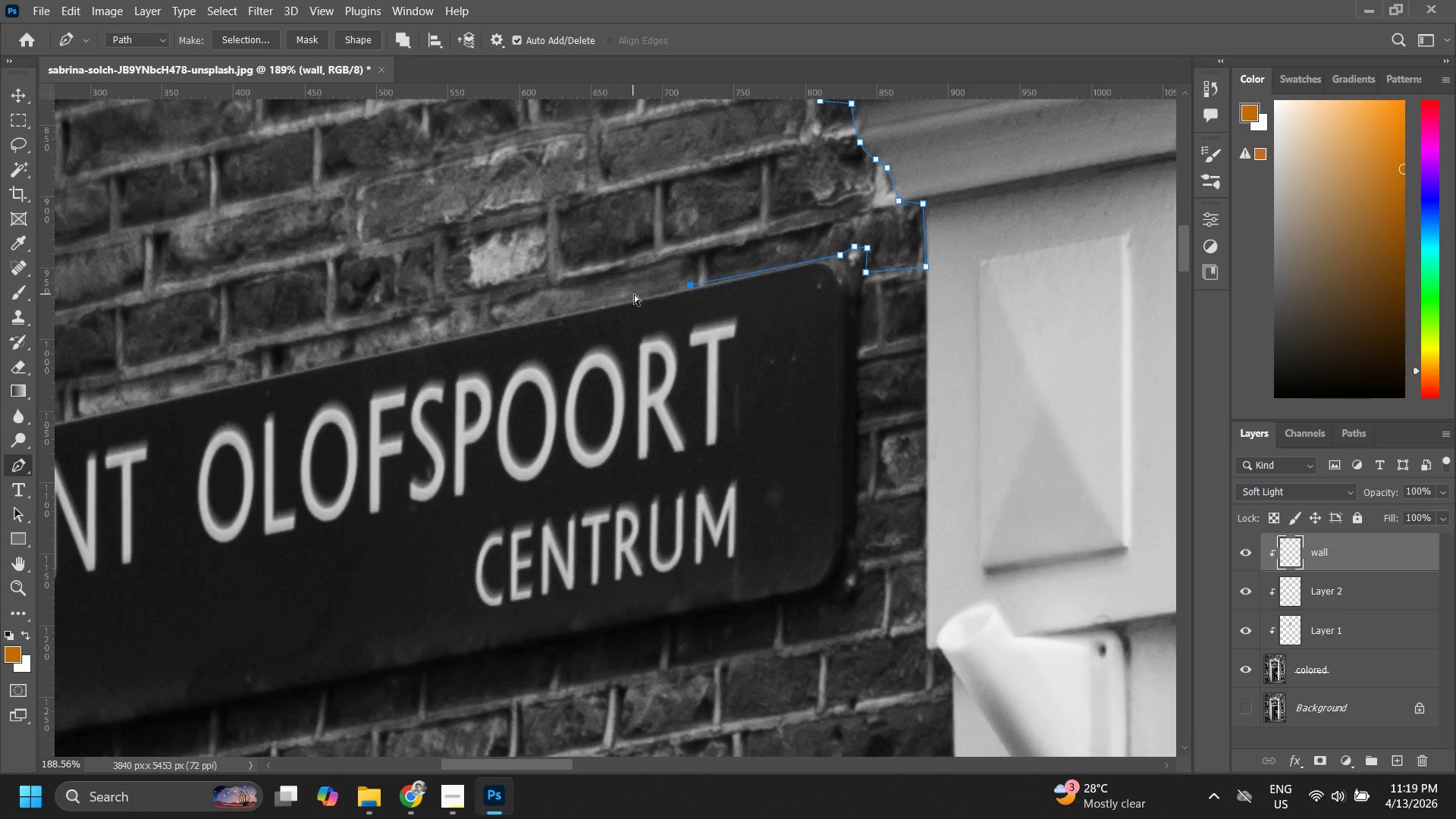 
hold_key(key=Space, duration=1.59)
 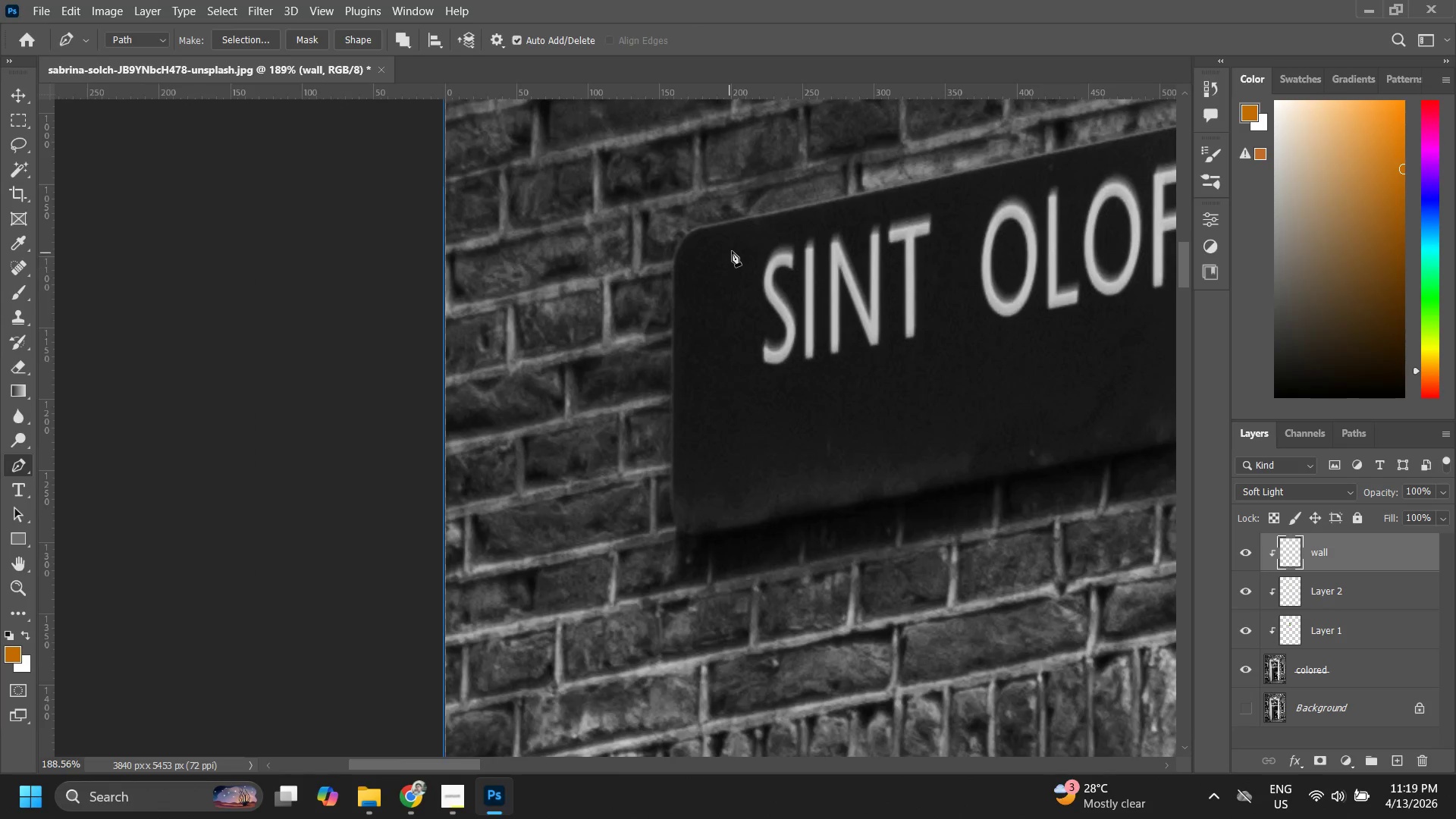 
key(Control+ControlLeft)
 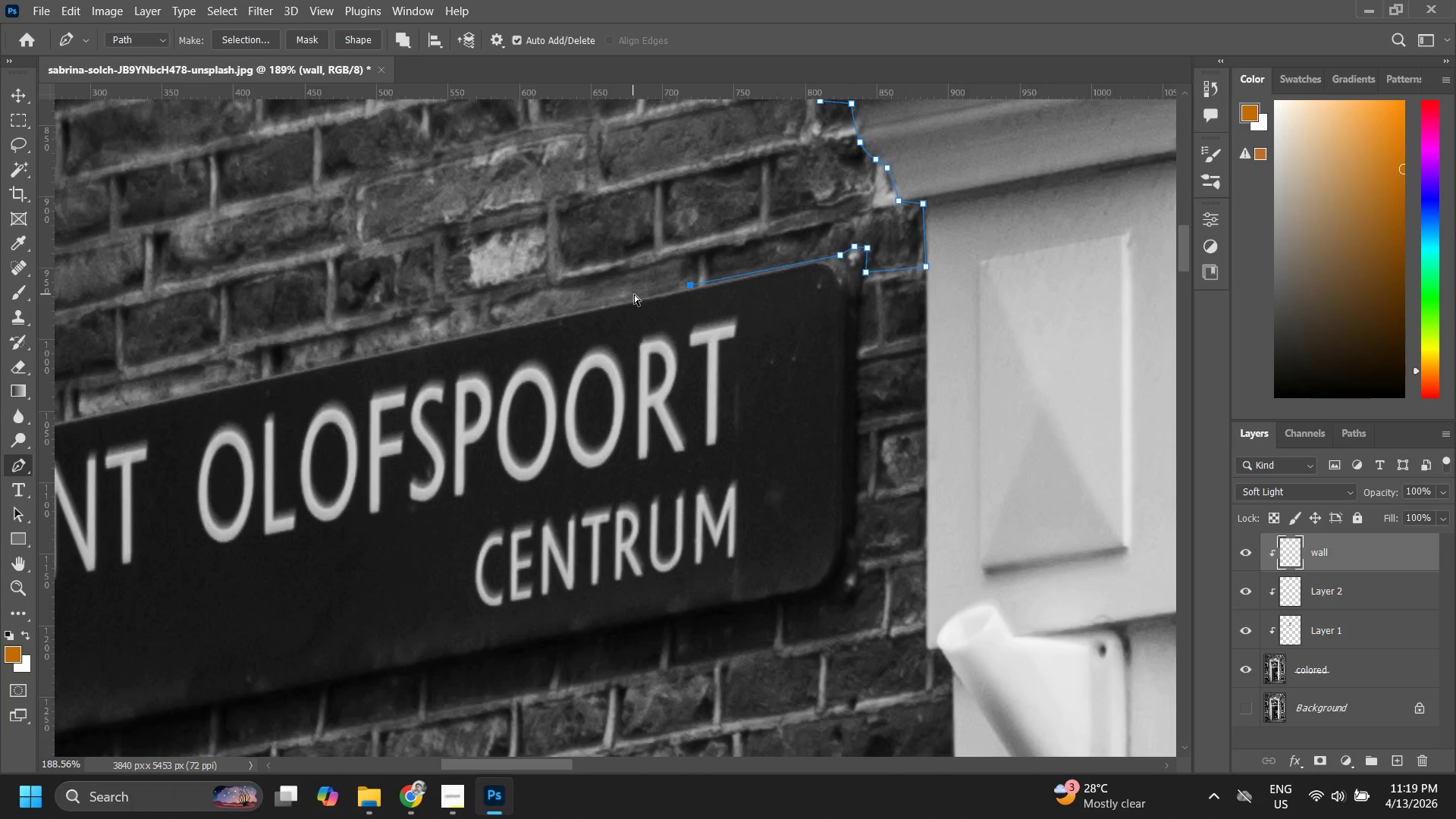 
key(Control+Z)
 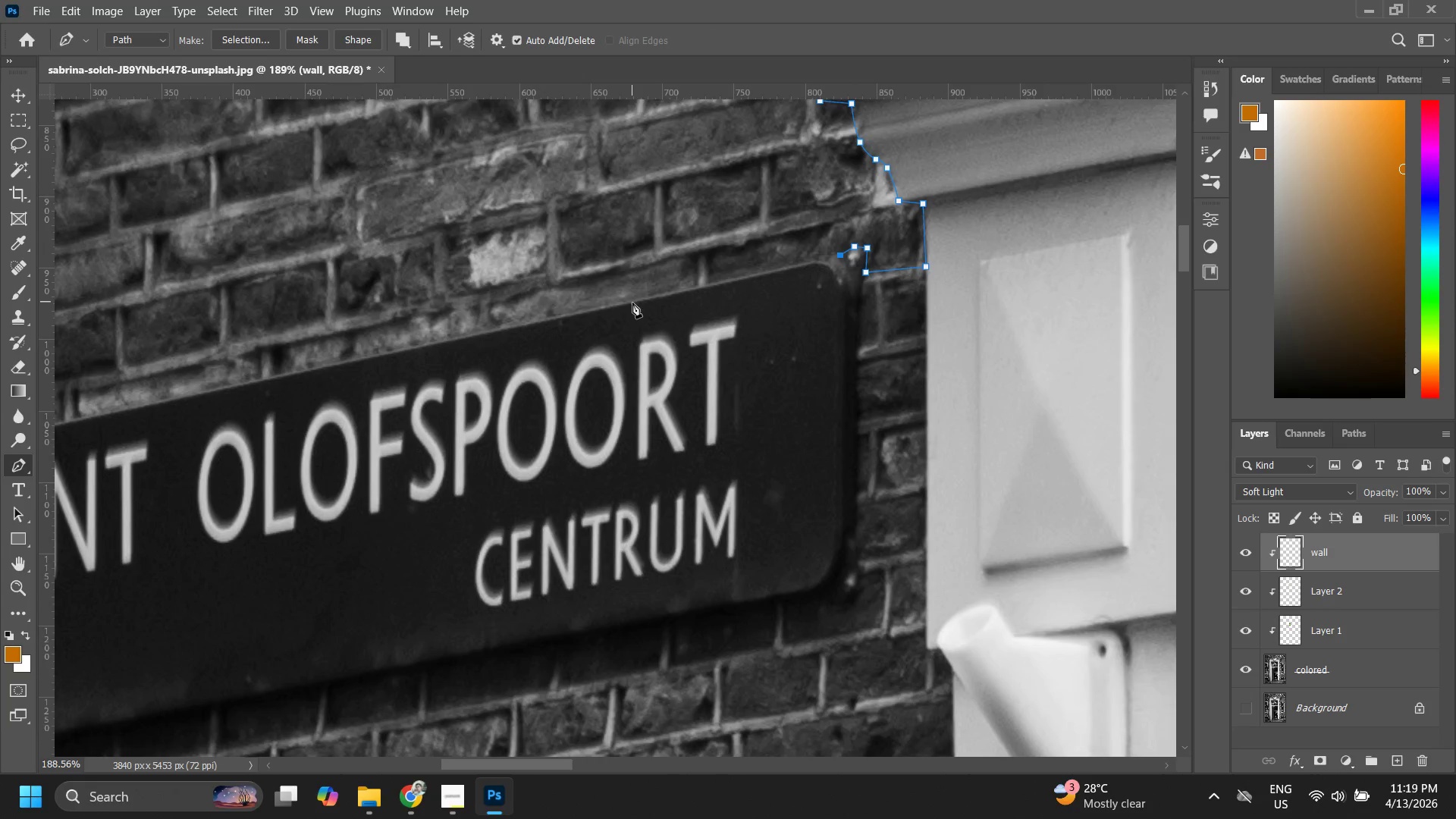 
left_click([632, 303])
 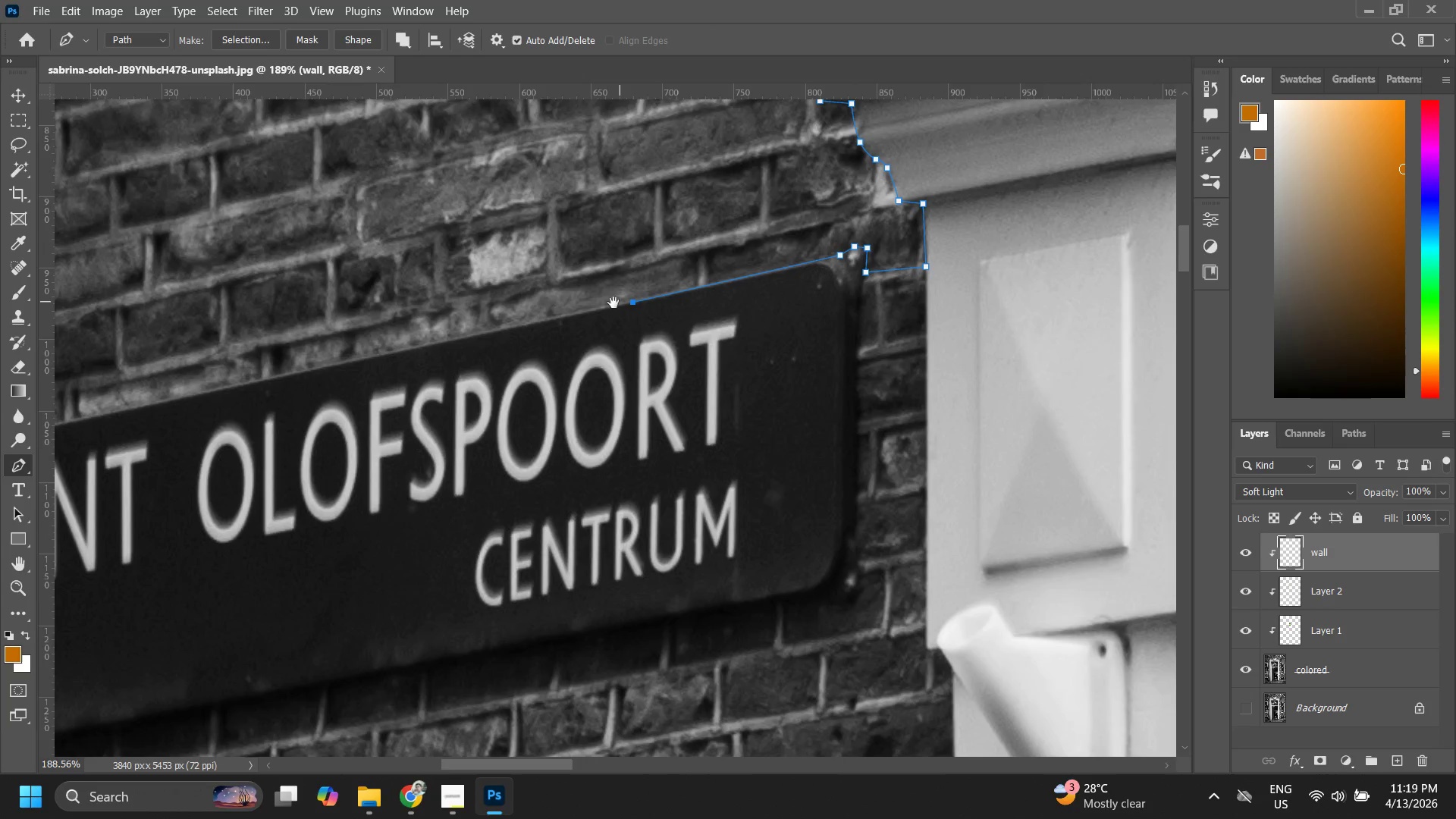 
left_click_drag(start_coordinate=[599, 303], to_coordinate=[814, 231])
 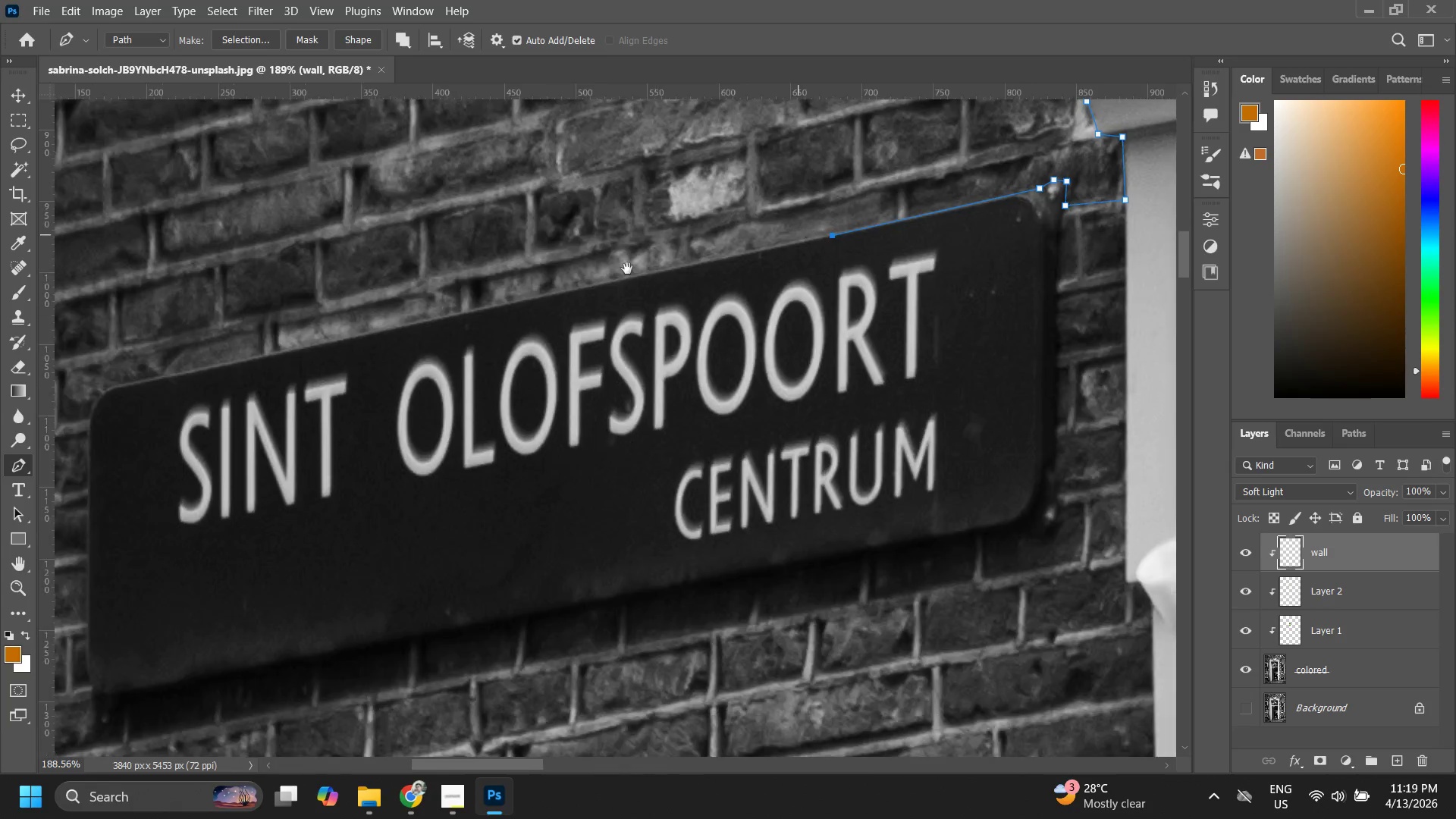 
left_click_drag(start_coordinate=[627, 268], to_coordinate=[730, 268])
 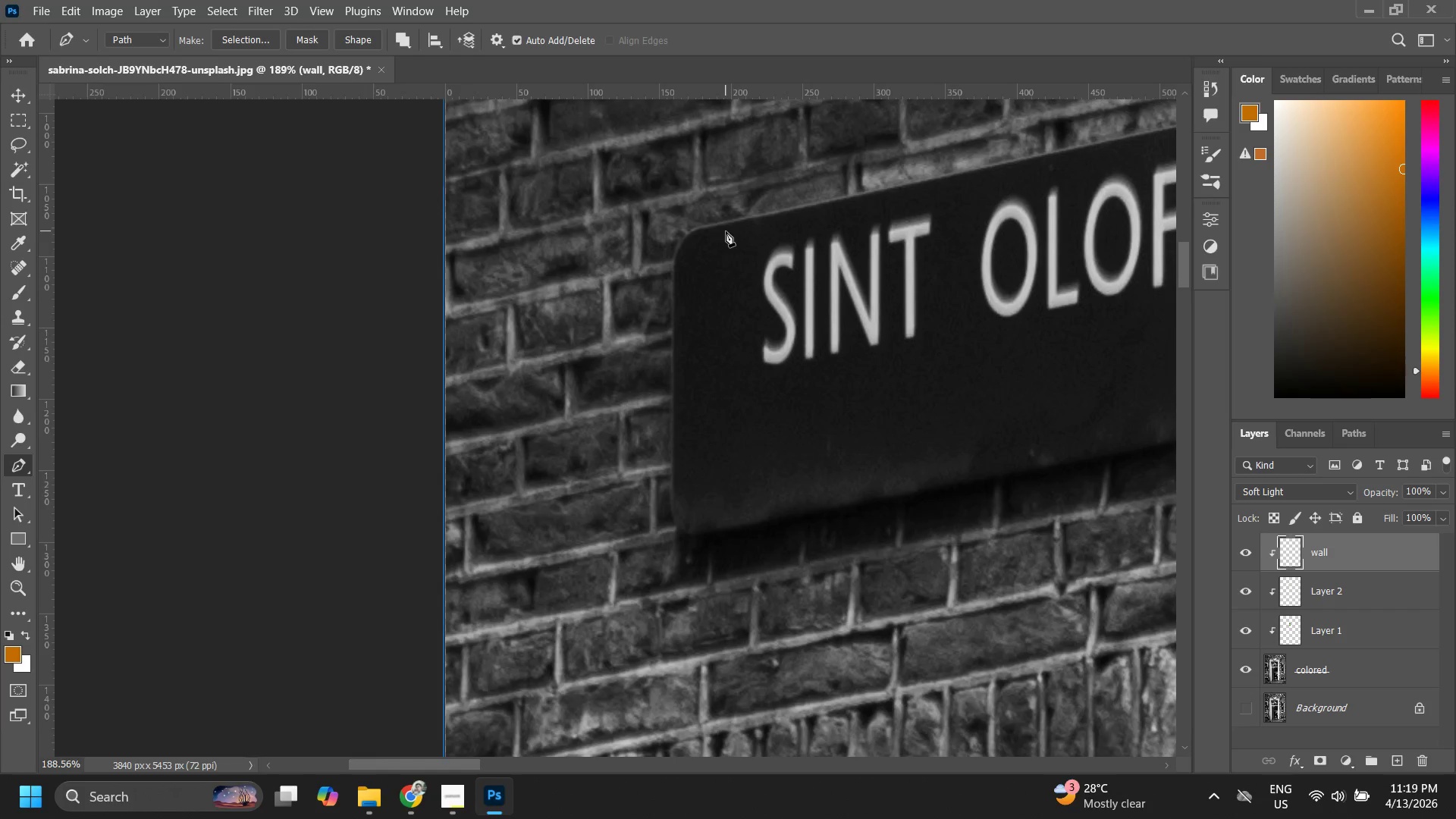 
hold_key(key=Space, duration=0.42)
 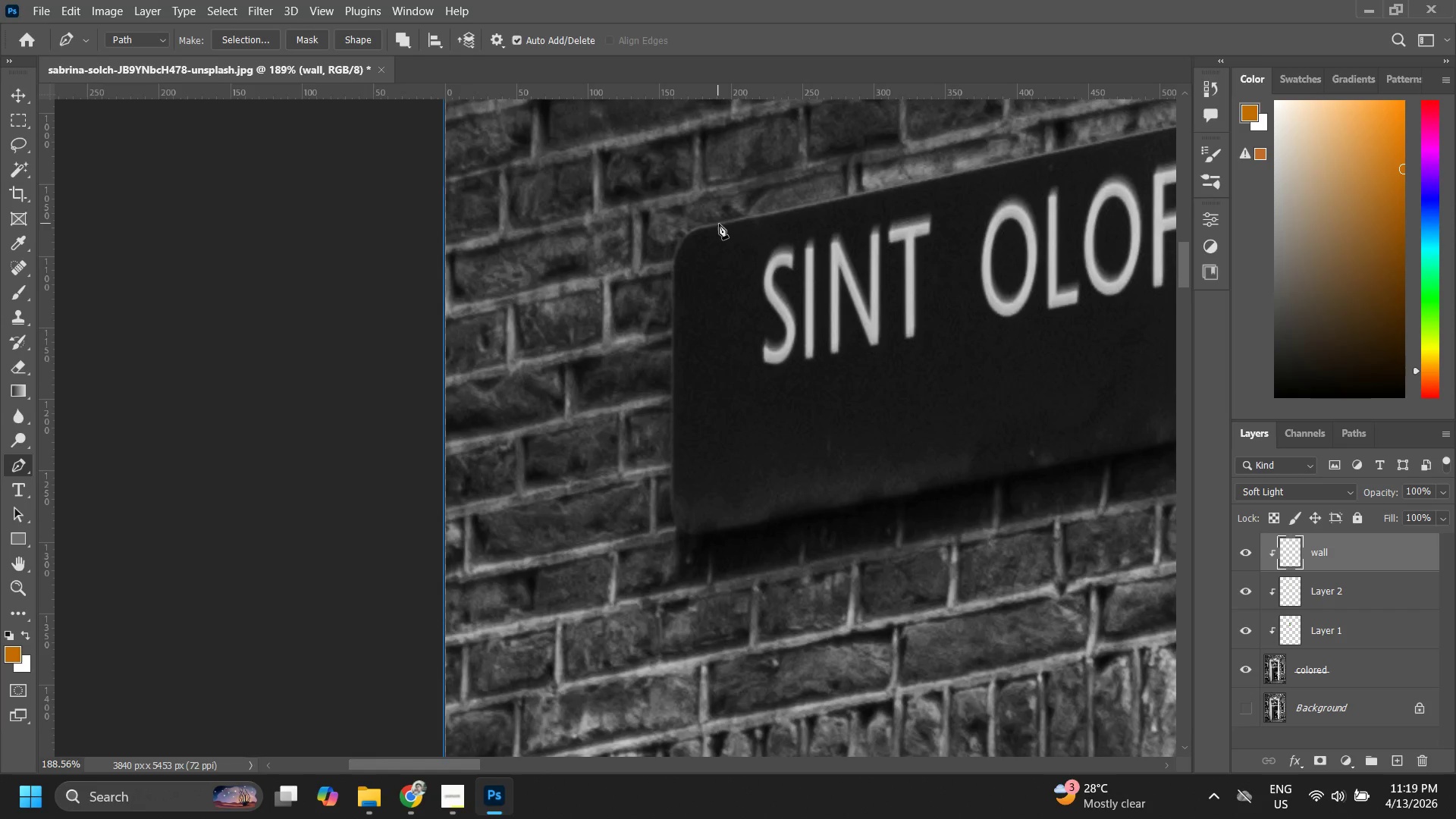 
left_click([718, 222])
 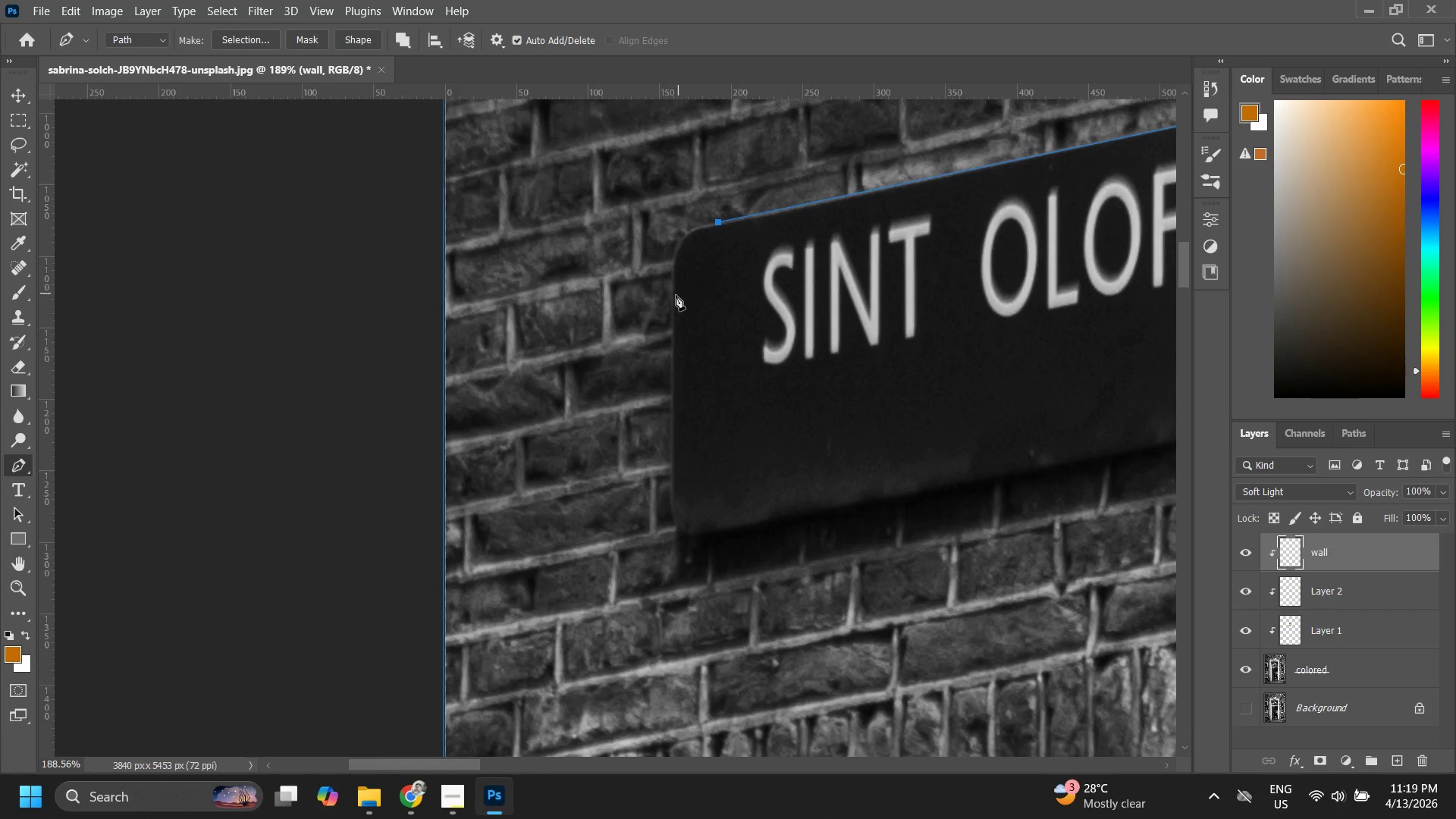 
left_click([674, 295])
 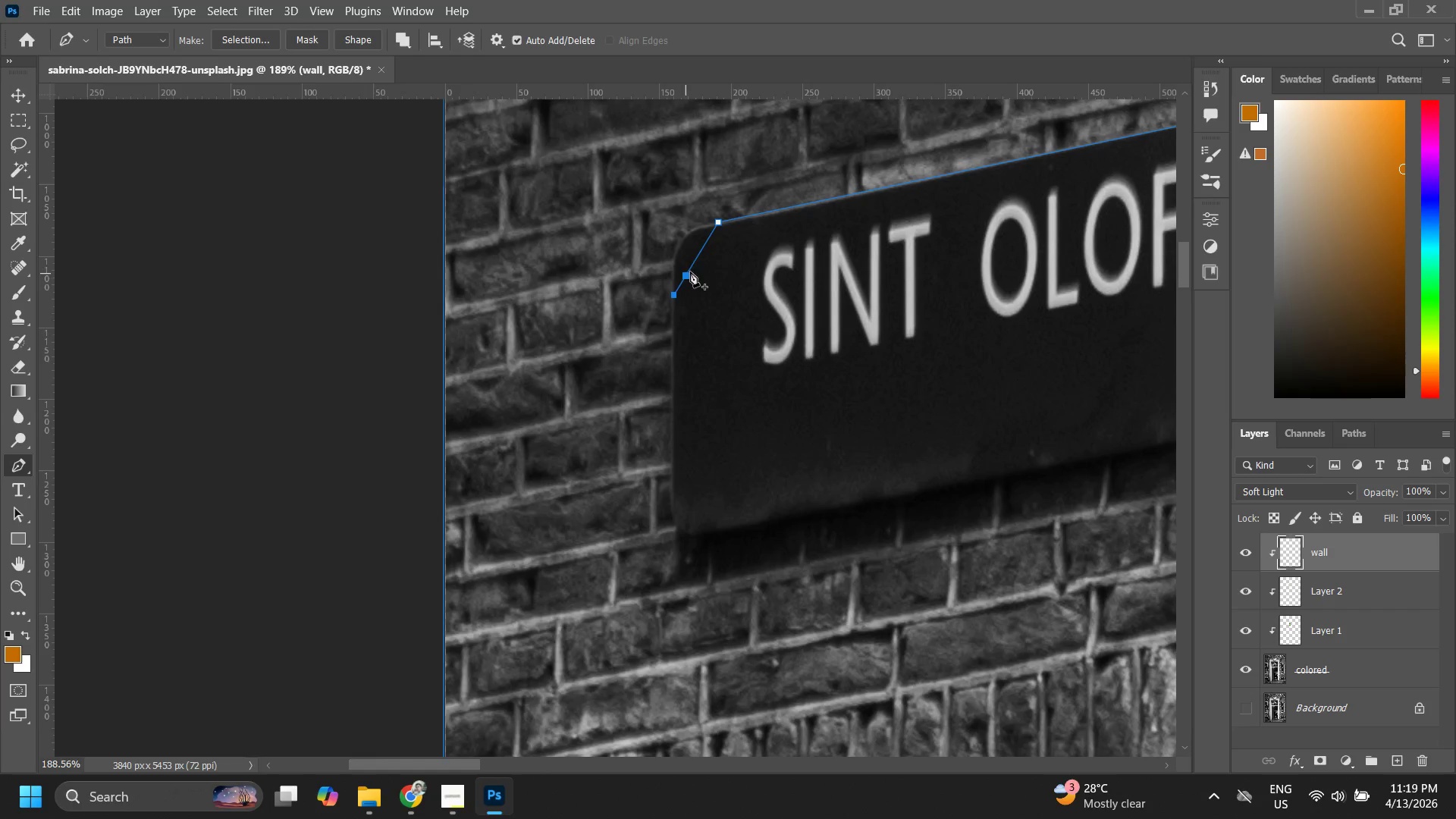 
left_click([697, 261])
 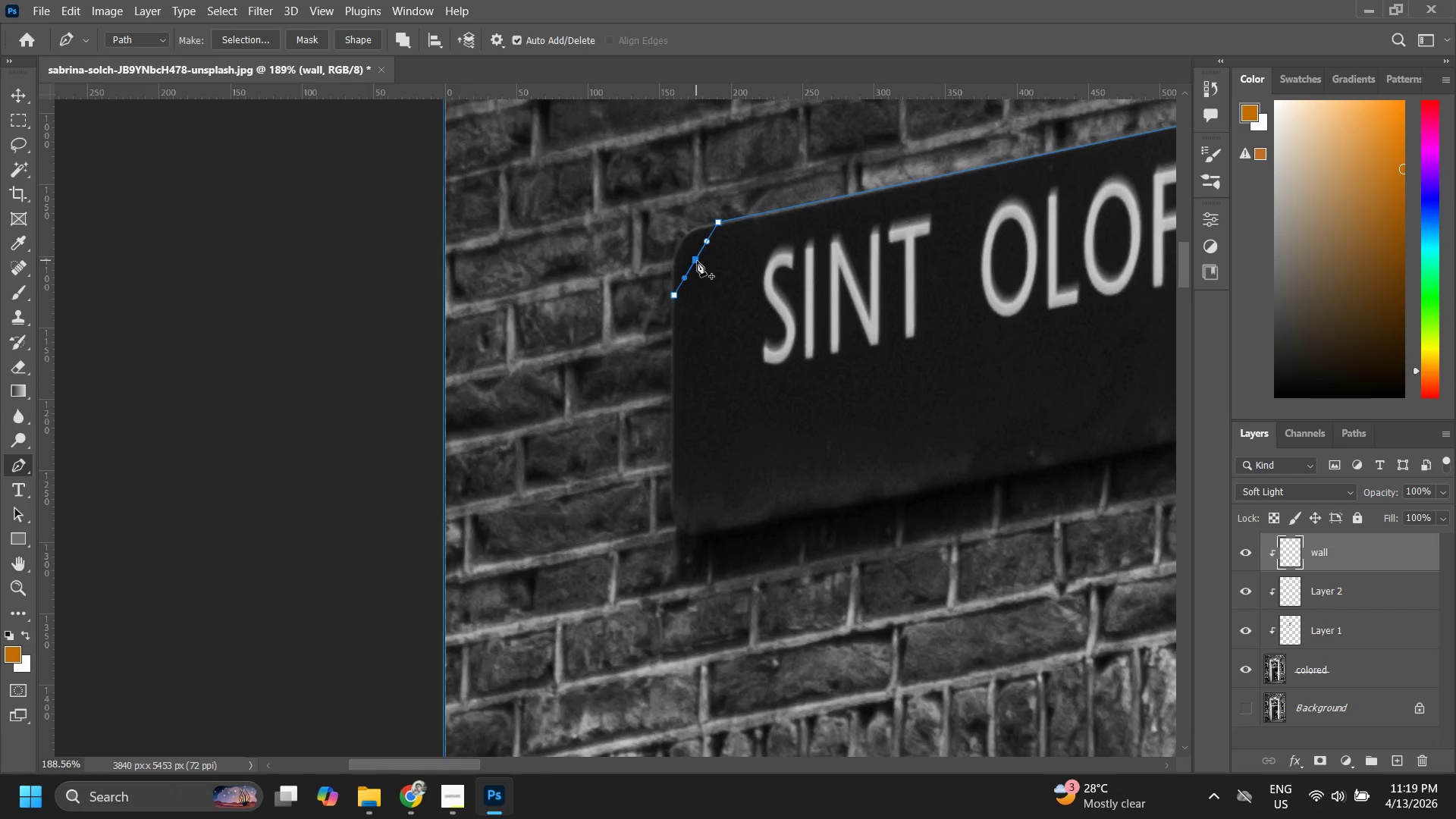 
hold_key(key=ControlLeft, duration=1.33)
left_click_drag(start_coordinate=[697, 261], to_coordinate=[682, 242])
 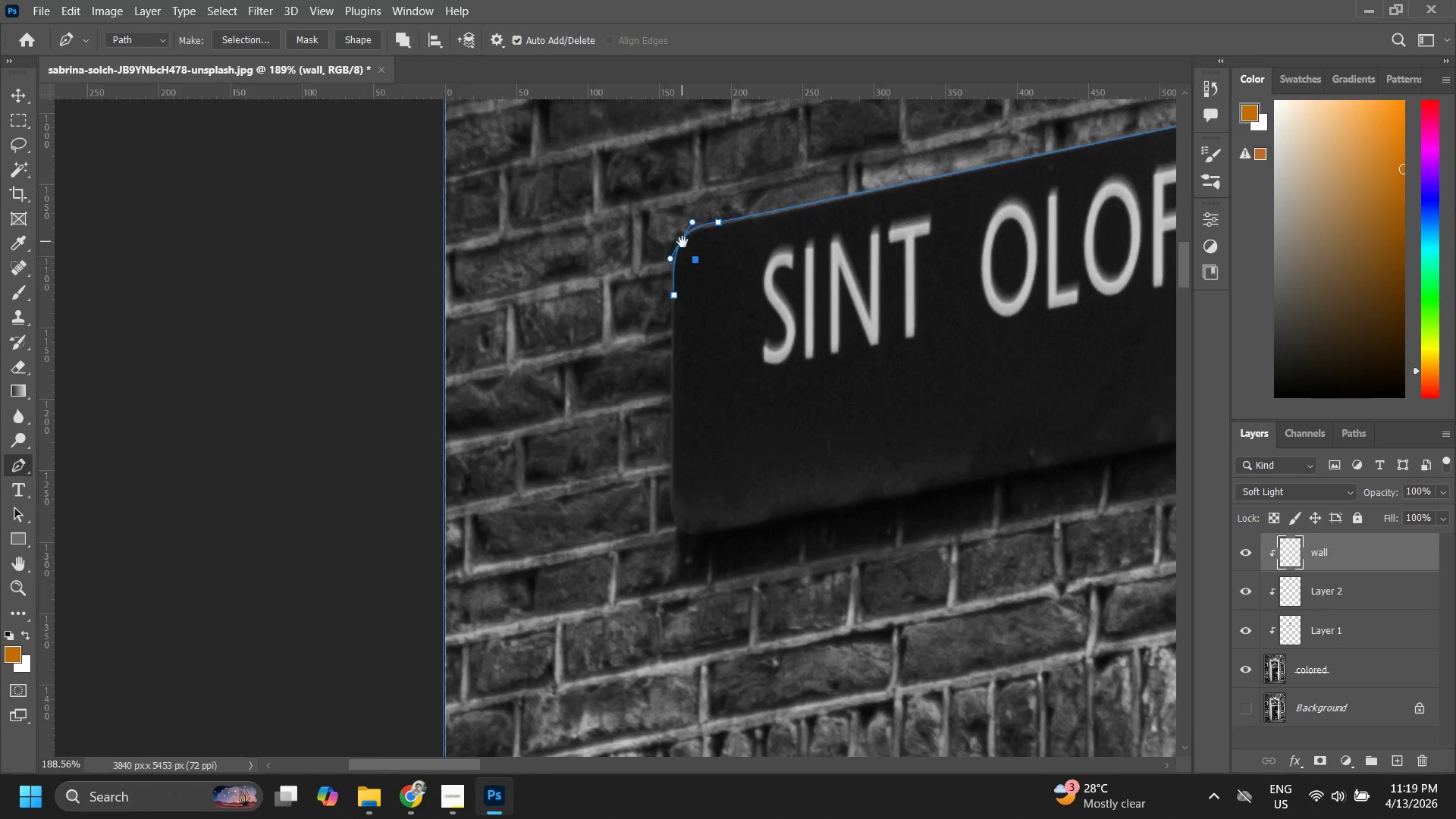 
hold_key(key=Space, duration=0.61)
 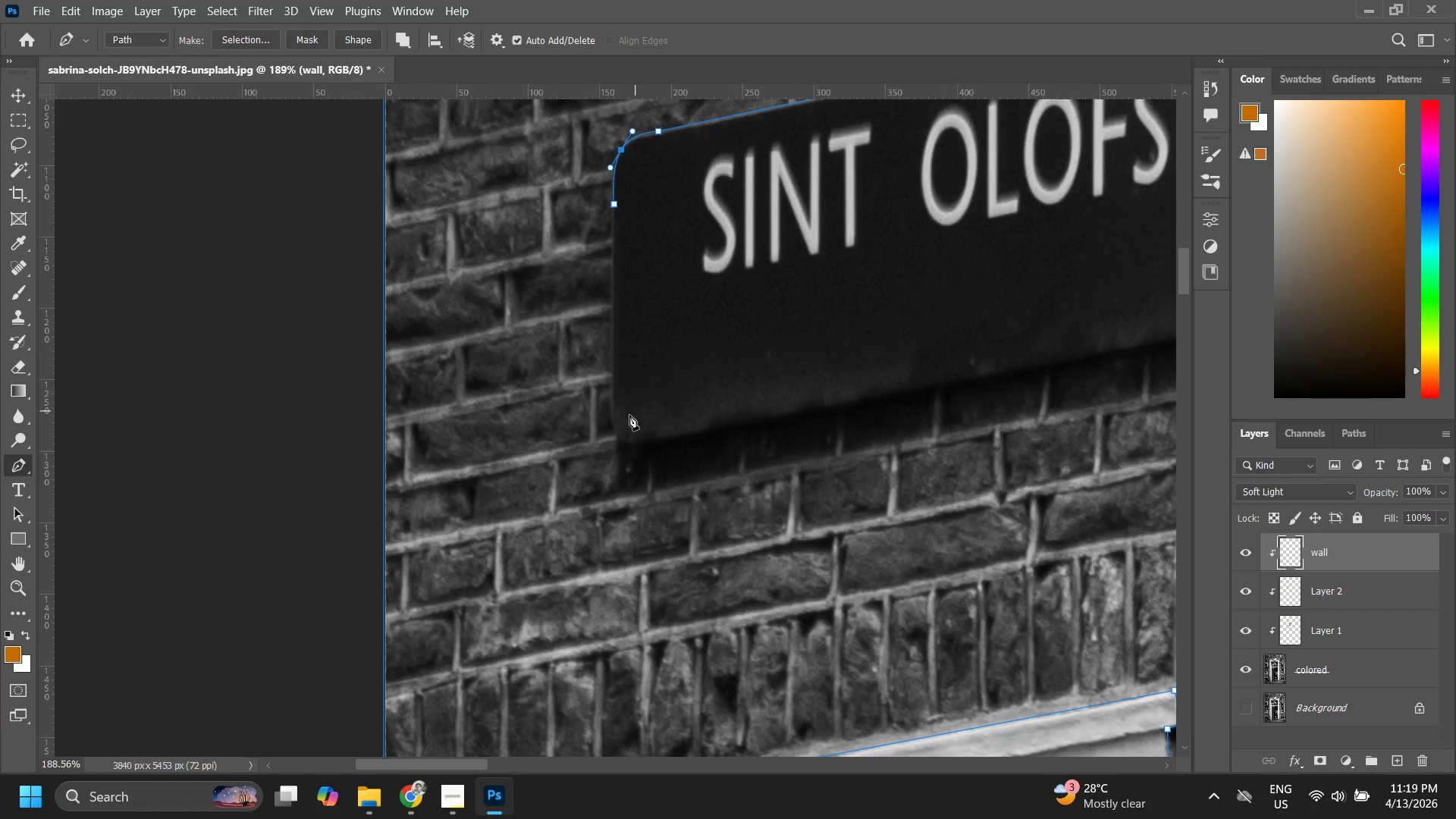 
left_click_drag(start_coordinate=[682, 242], to_coordinate=[622, 151])
 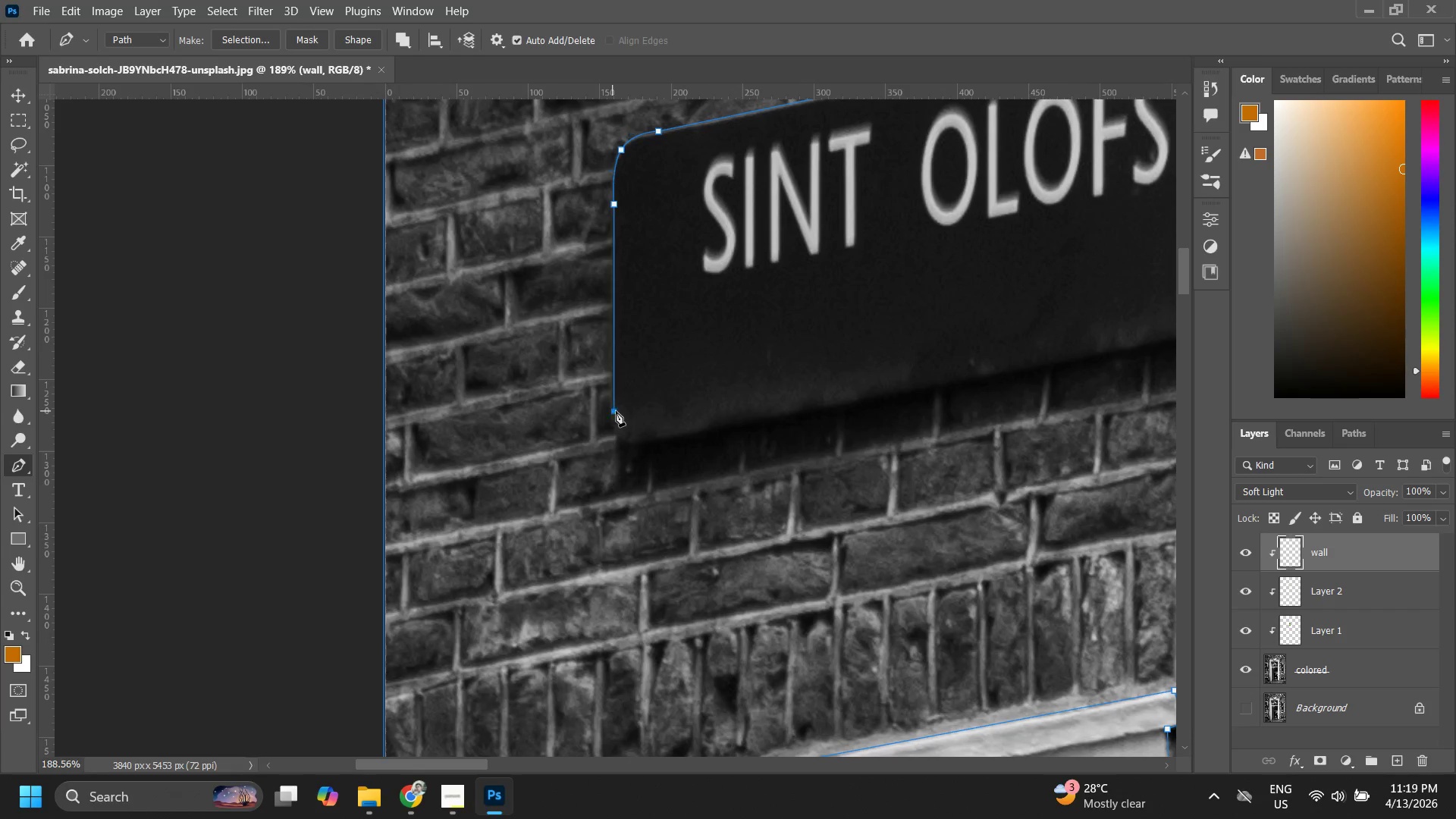 
key(Control+ControlLeft)
 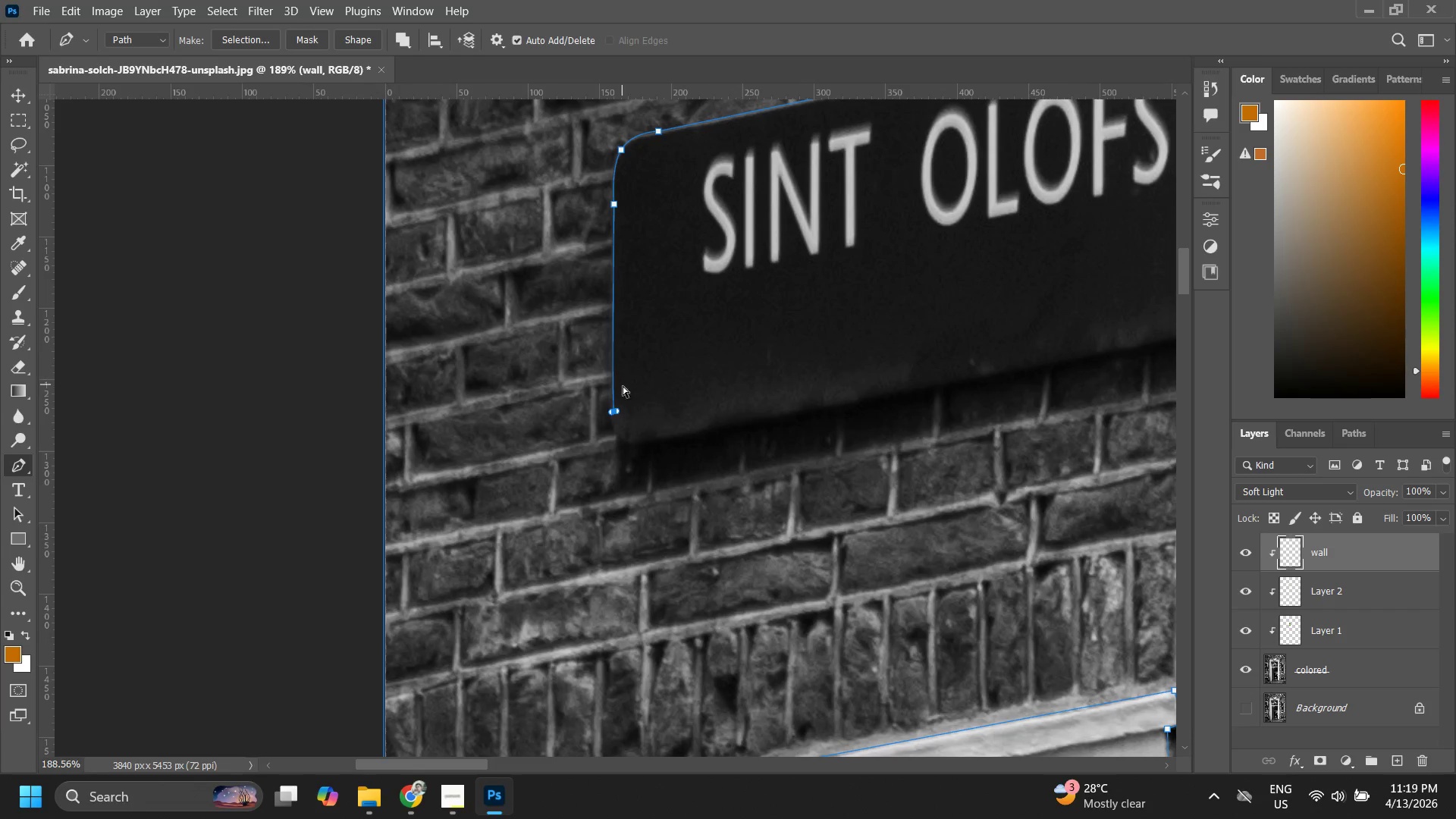 
key(Control+Z)
 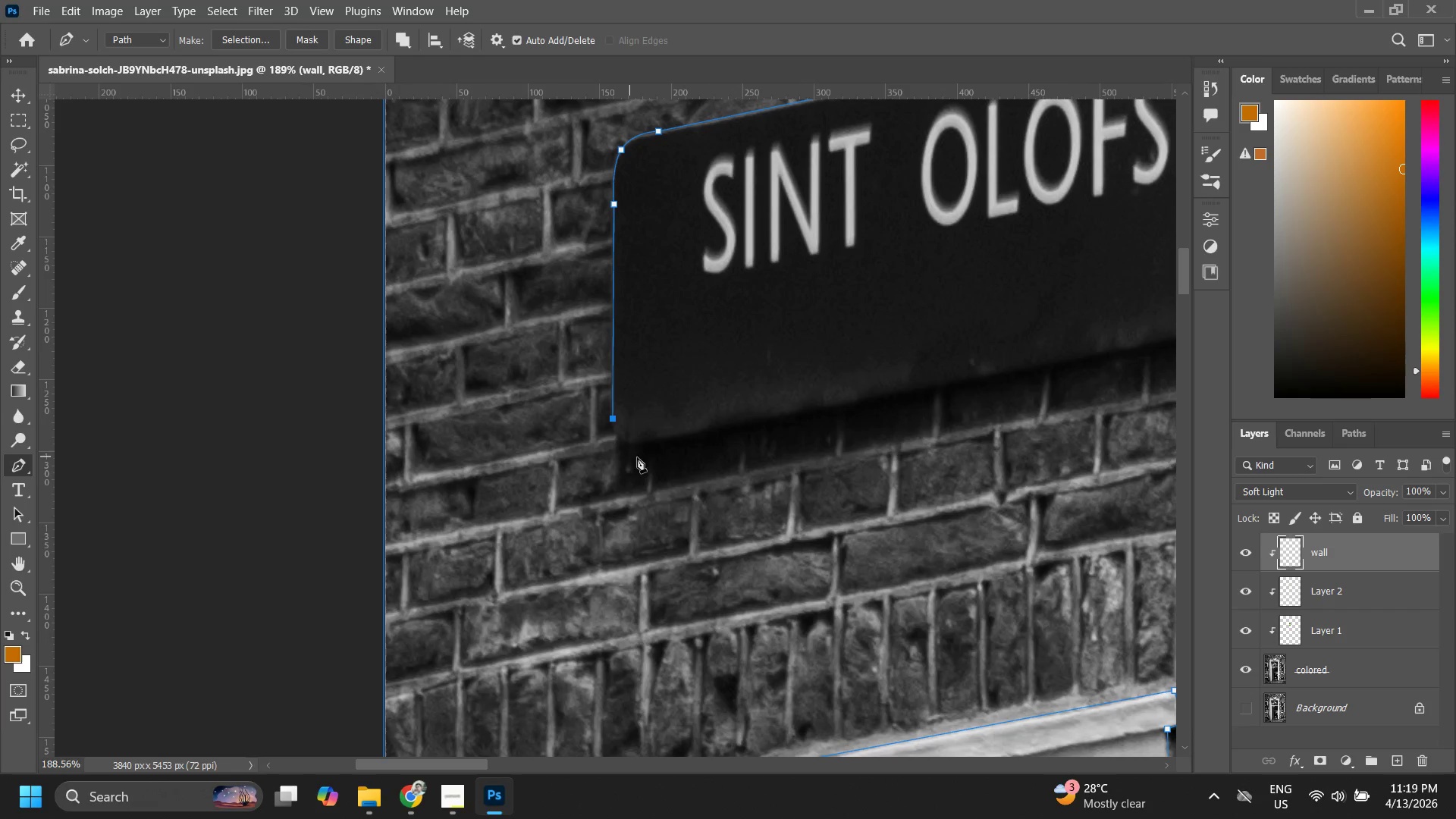 
left_click([650, 442])
 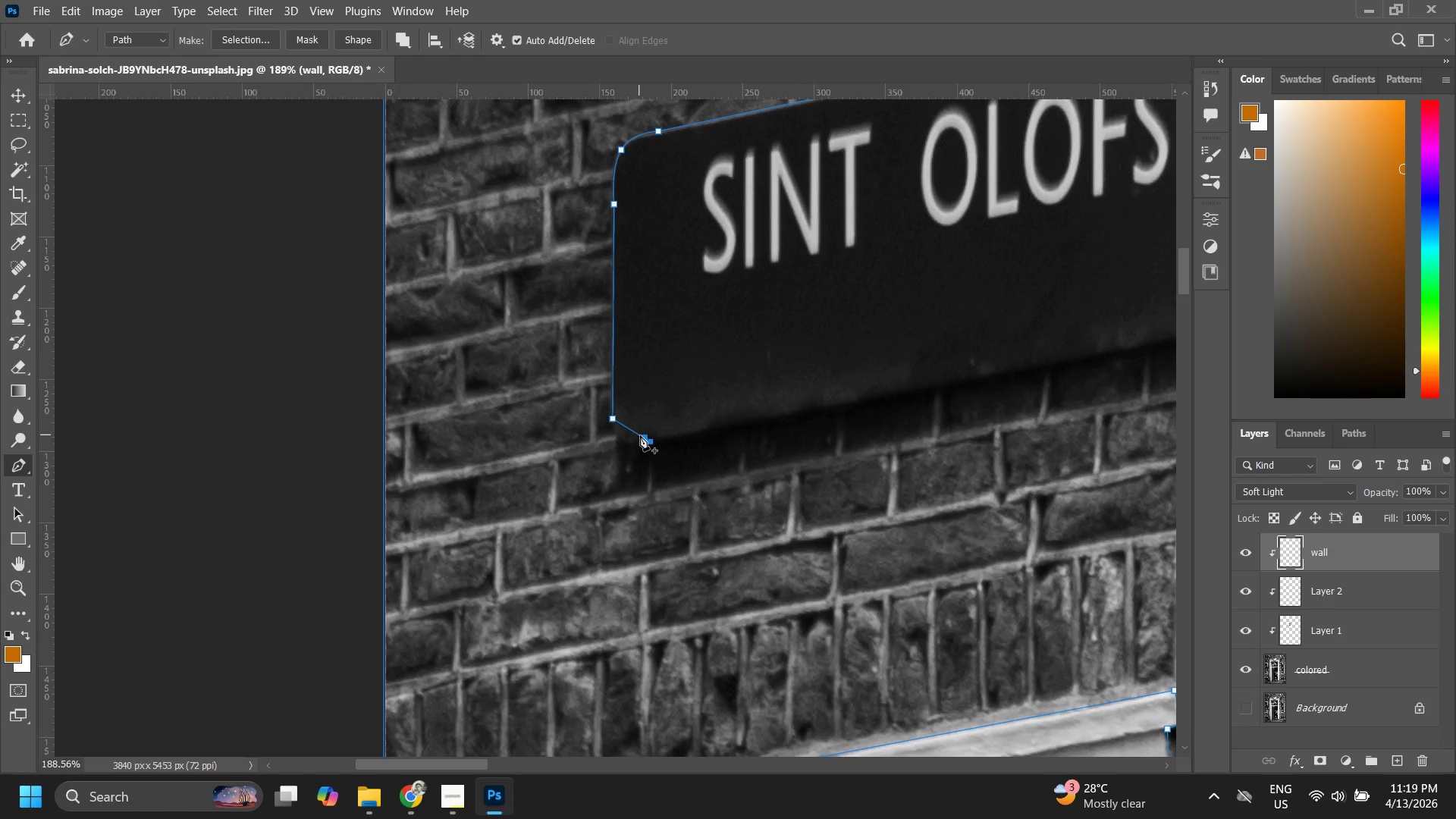 
left_click([632, 430])
 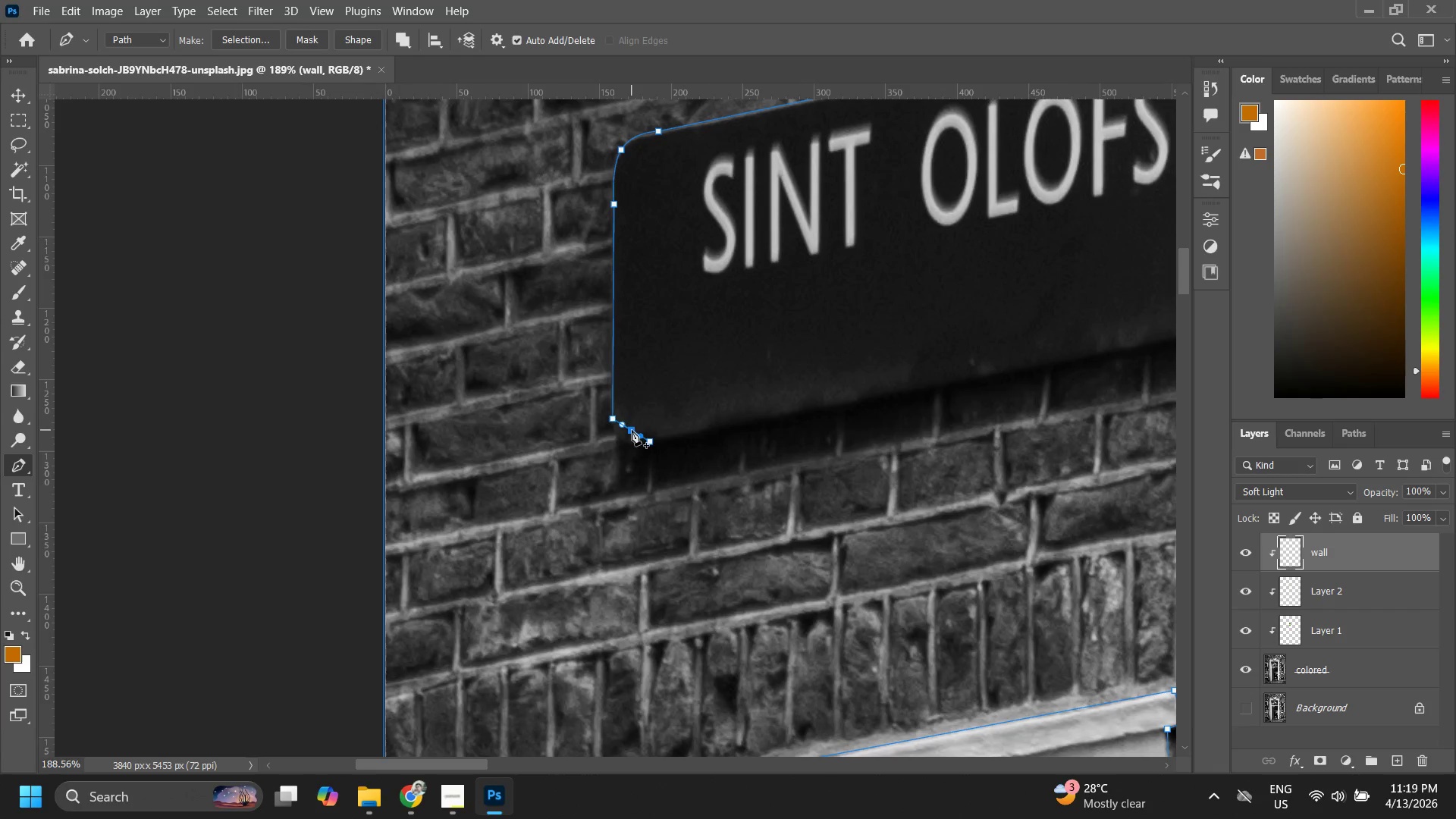 
hold_key(key=ControlLeft, duration=0.81)
left_click_drag(start_coordinate=[632, 430], to_coordinate=[622, 441])
 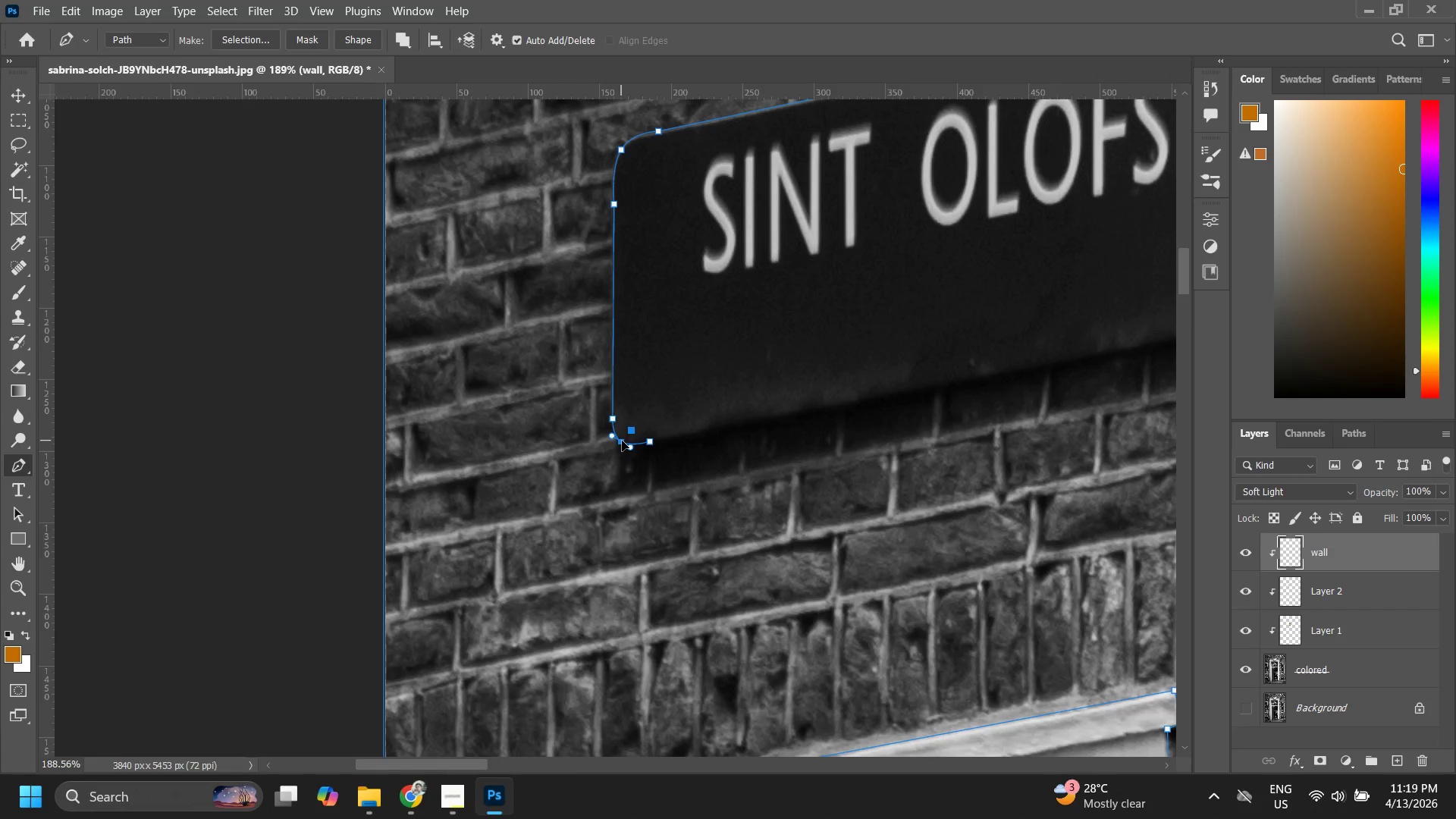 
hold_key(key=Space, duration=1.28)
 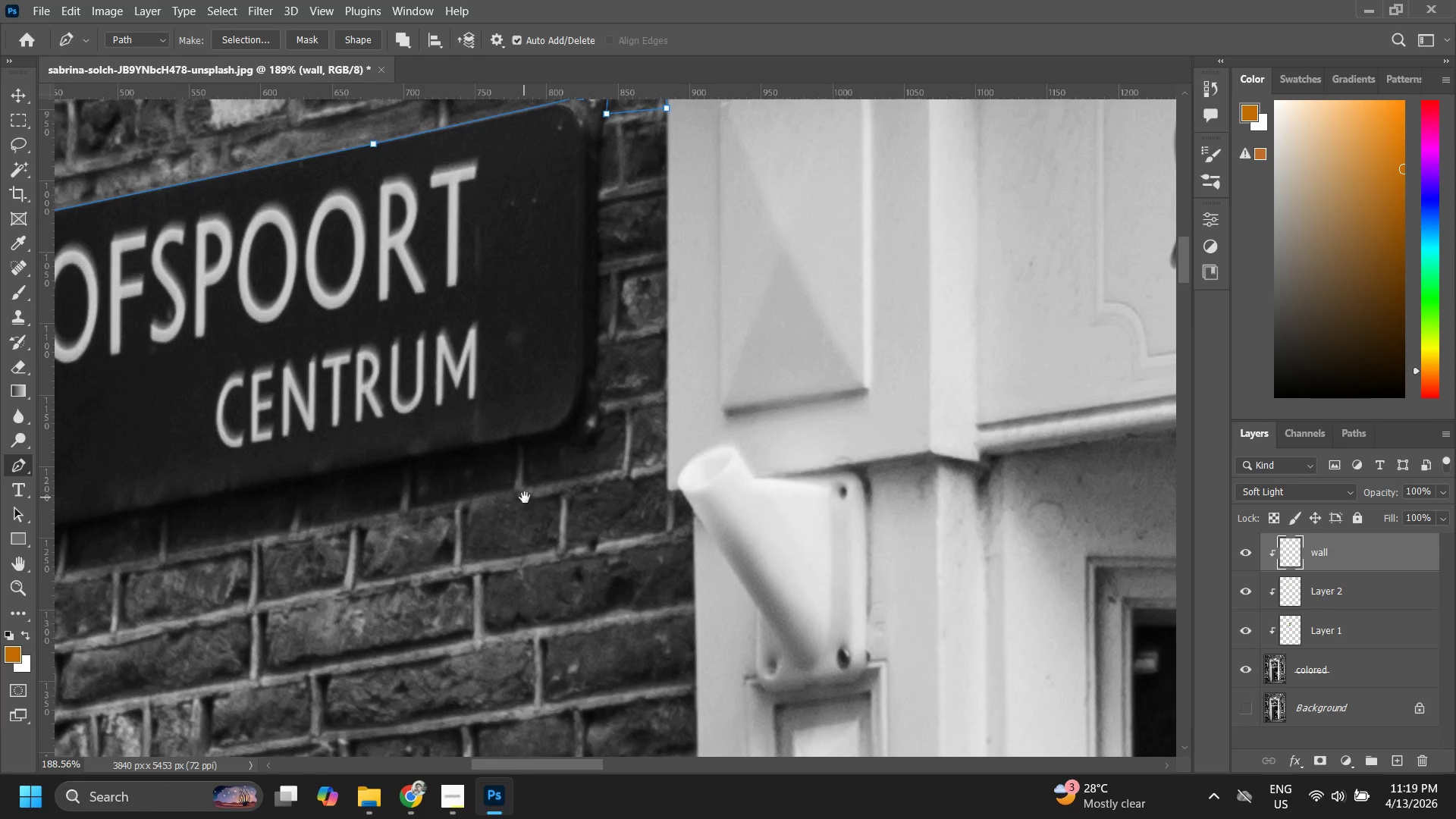 
left_click_drag(start_coordinate=[820, 374], to_coordinate=[478, 427])
 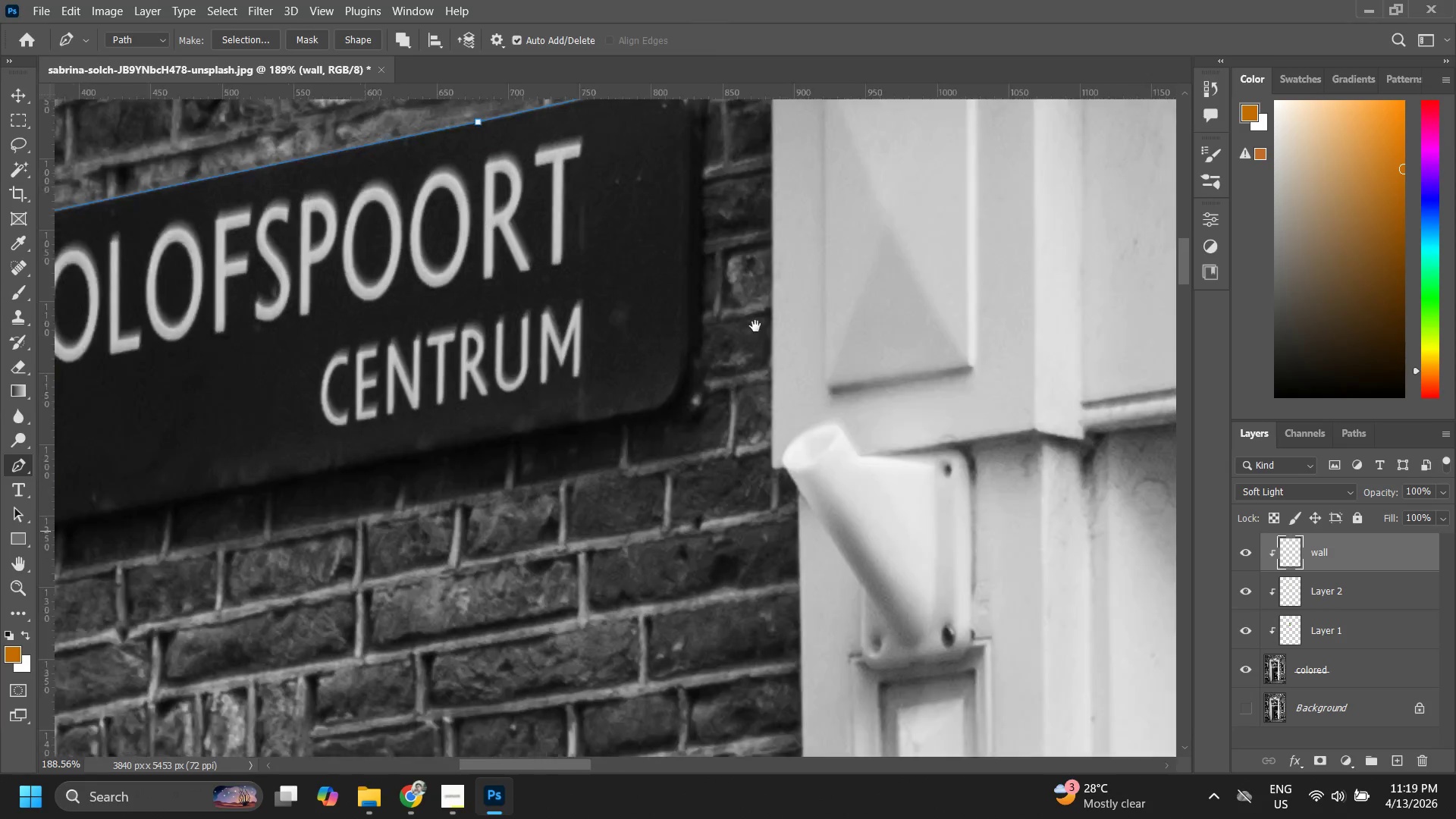 
left_click_drag(start_coordinate=[758, 325], to_coordinate=[840, 319])
 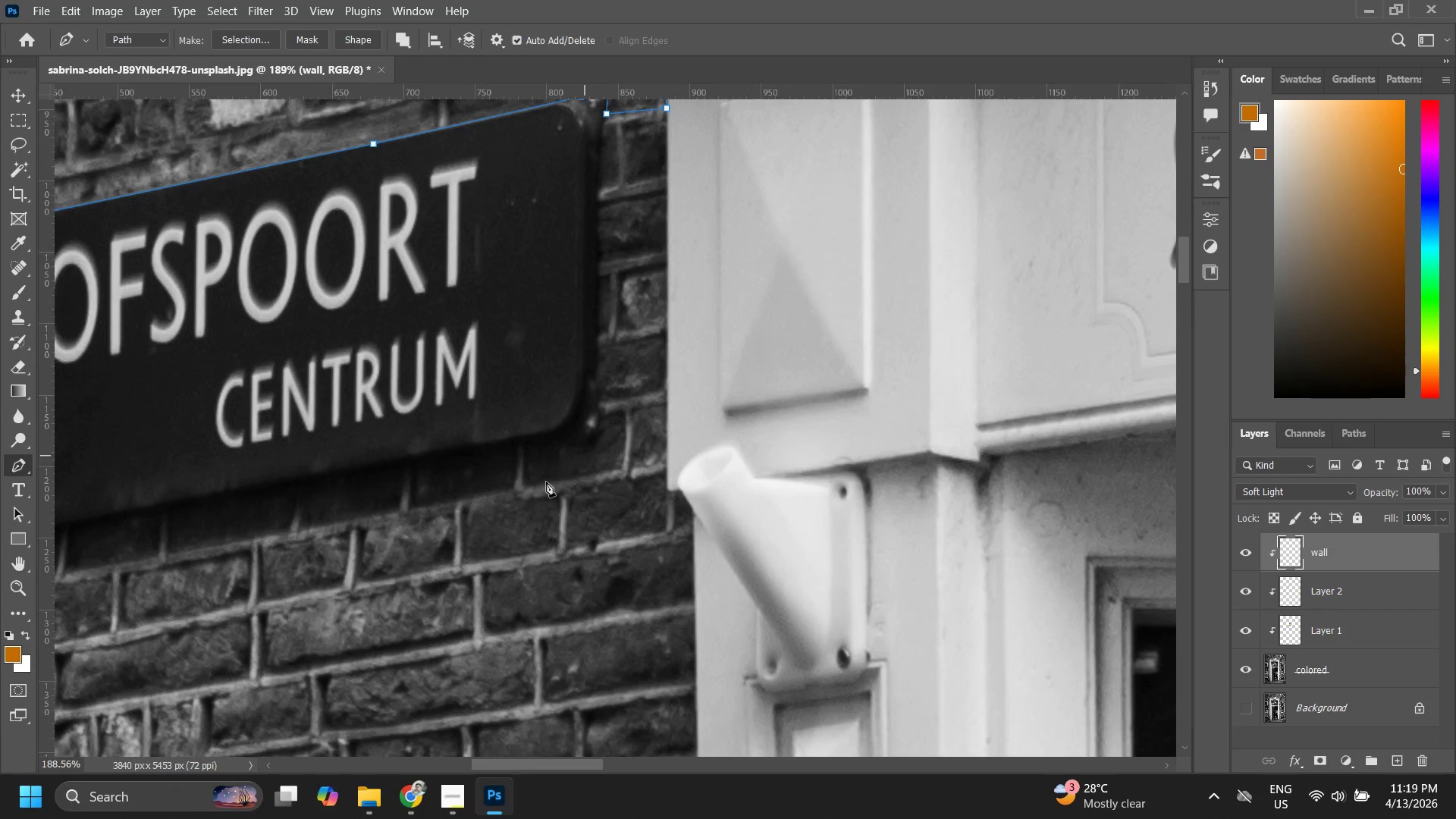 
hold_key(key=Space, duration=0.56)
 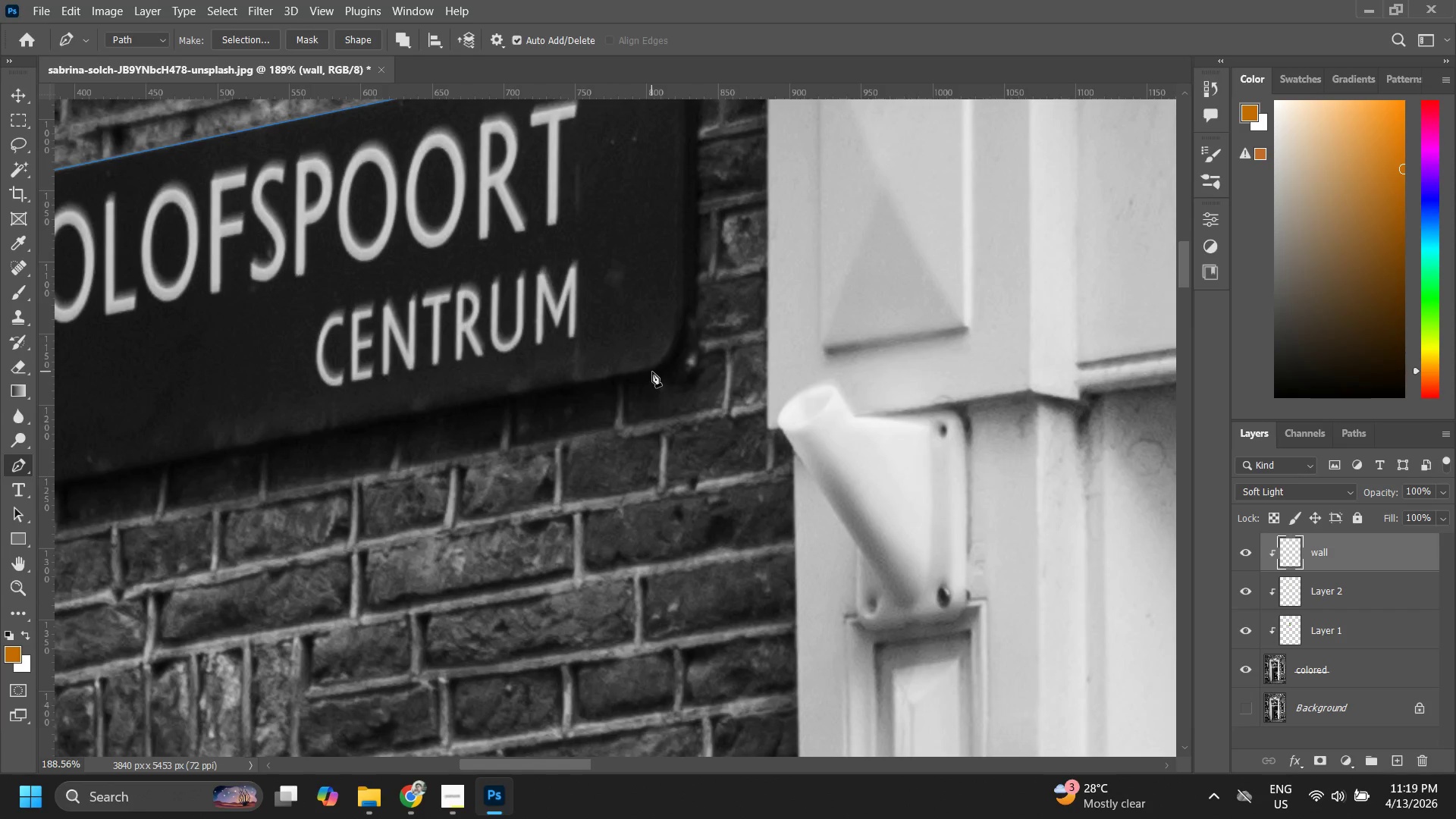 
left_click_drag(start_coordinate=[559, 425], to_coordinate=[659, 363])
 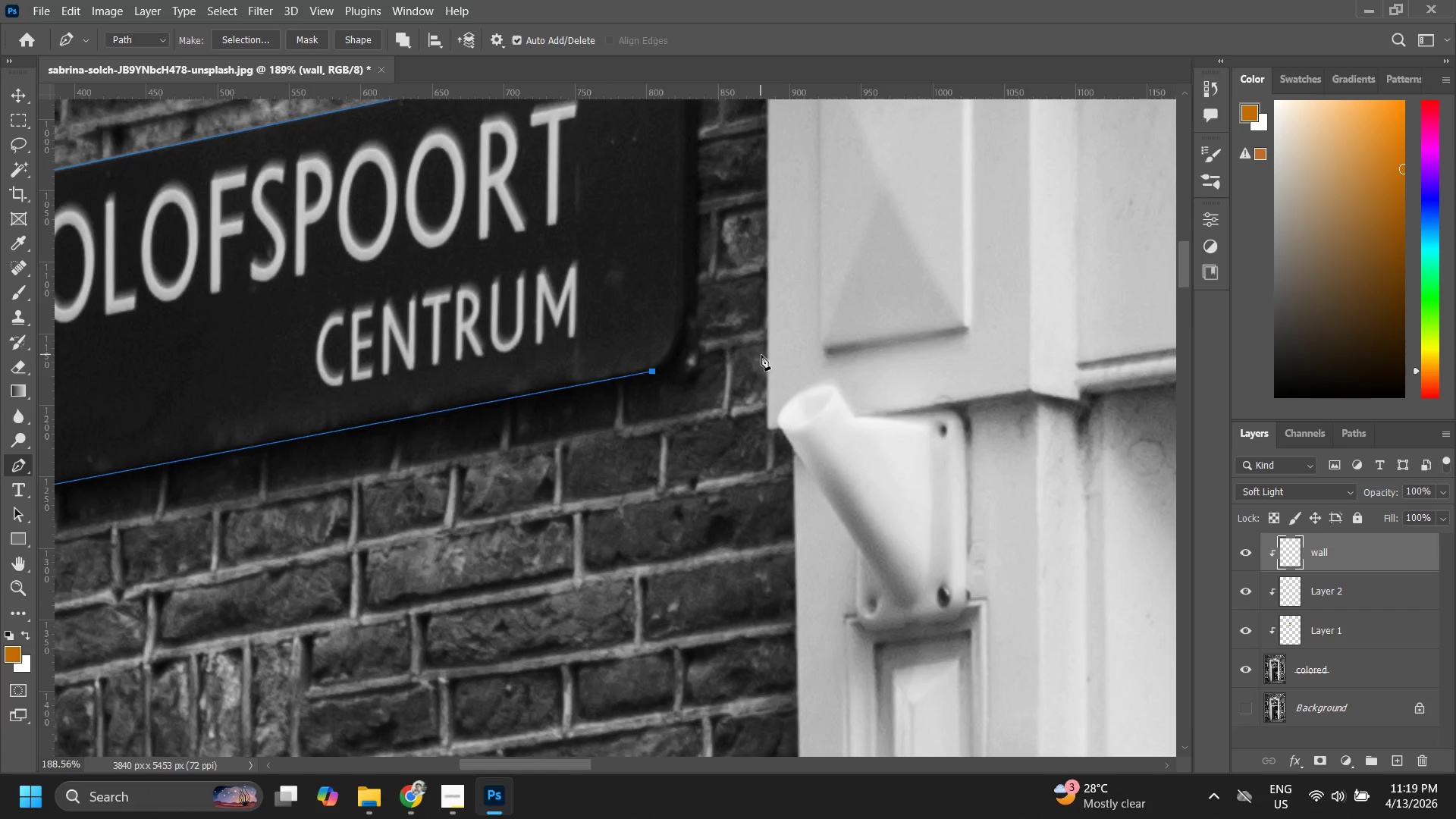 
left_click([770, 352])
 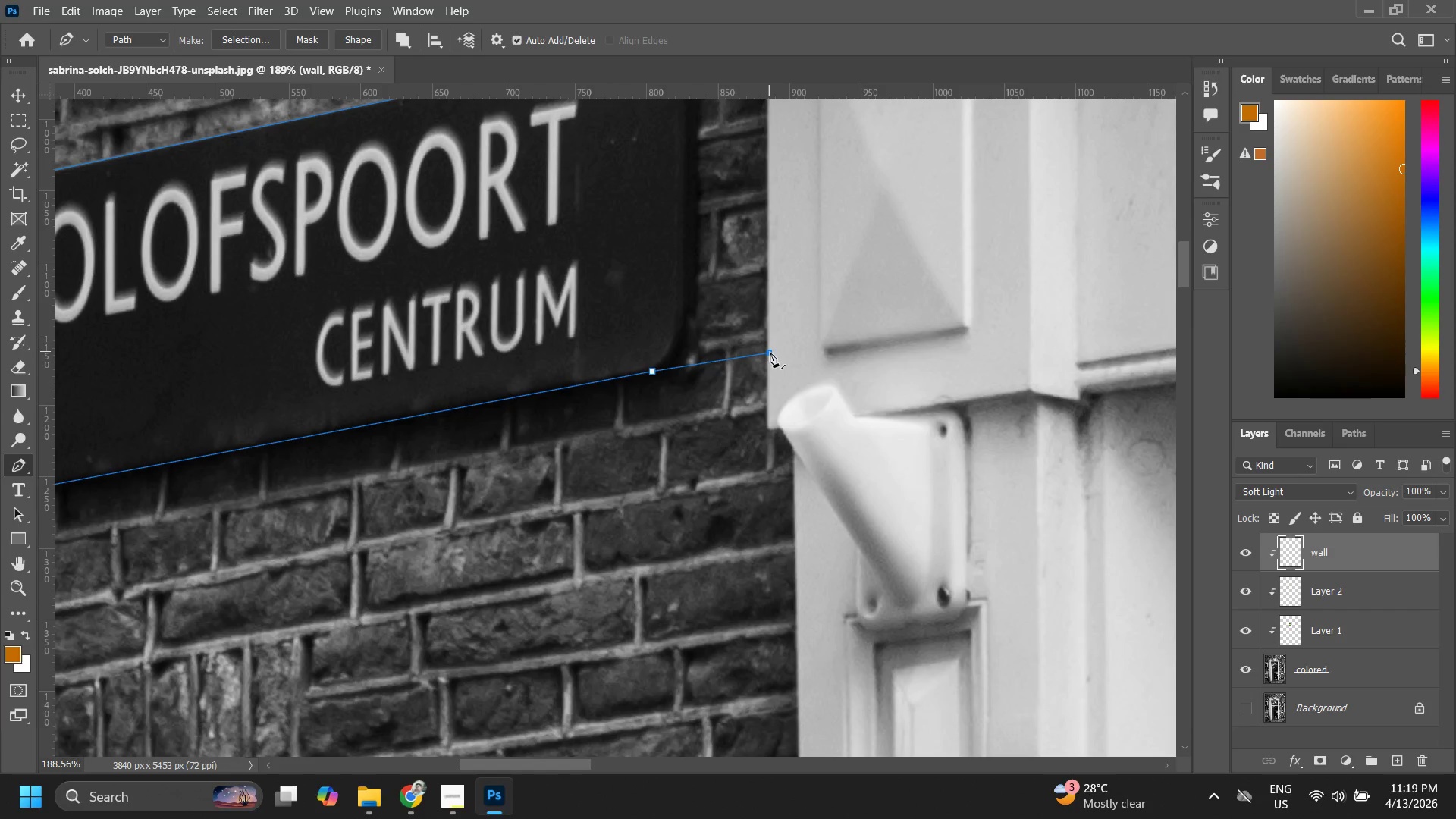 
key(Control+ControlLeft)
 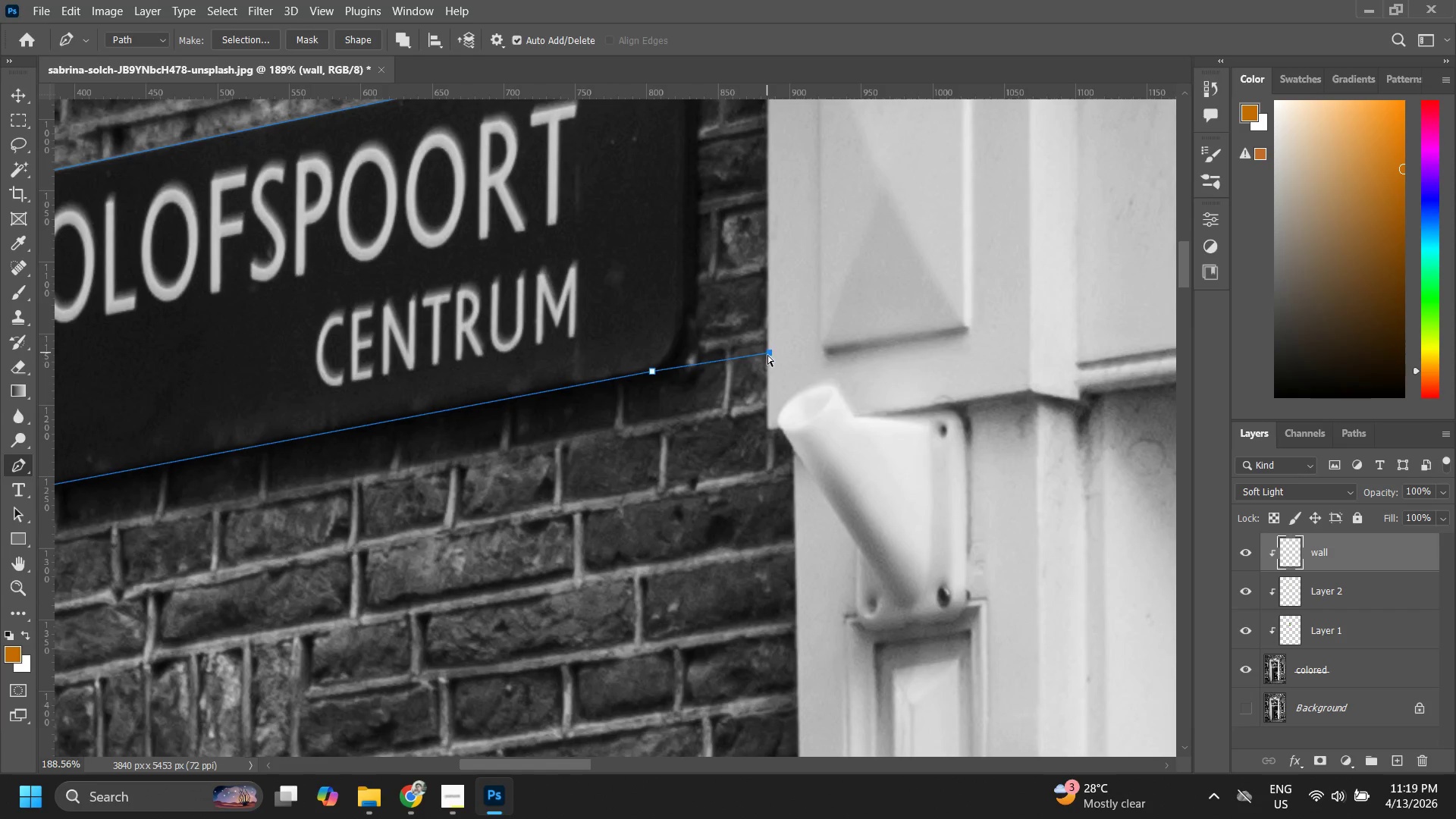 
key(Control+Z)
 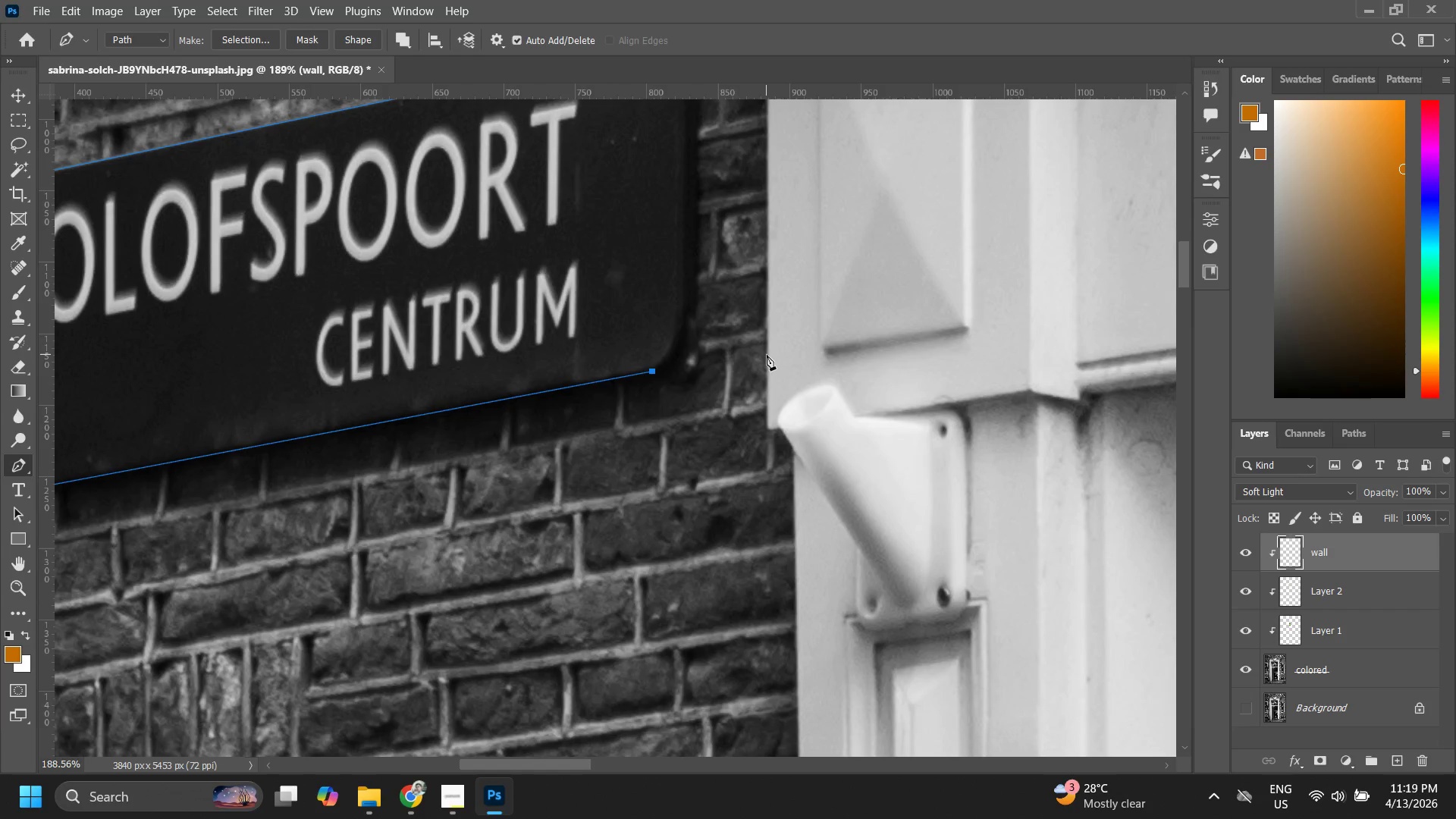 
left_click([767, 355])
 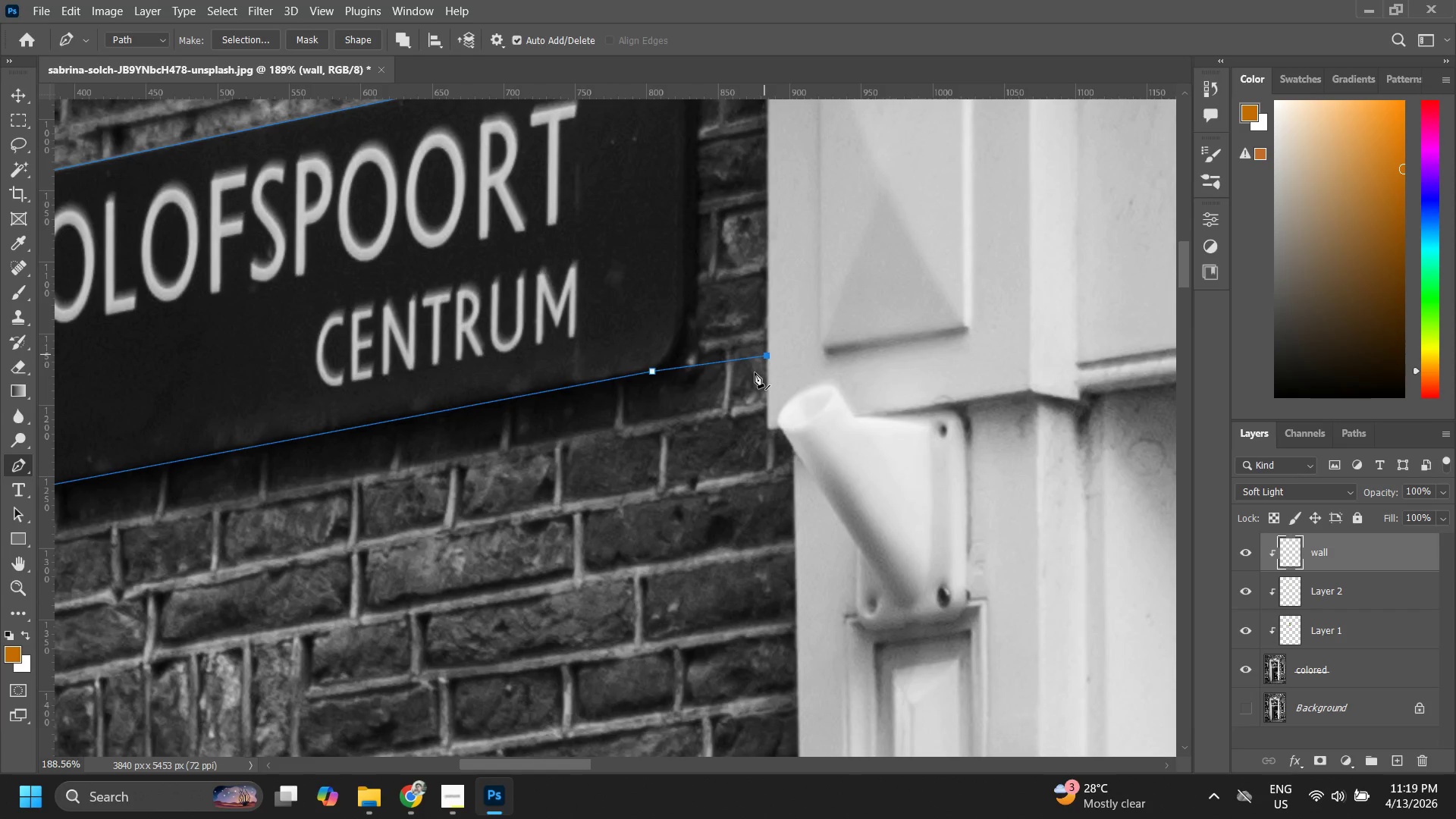 
hold_key(key=Space, duration=0.59)
 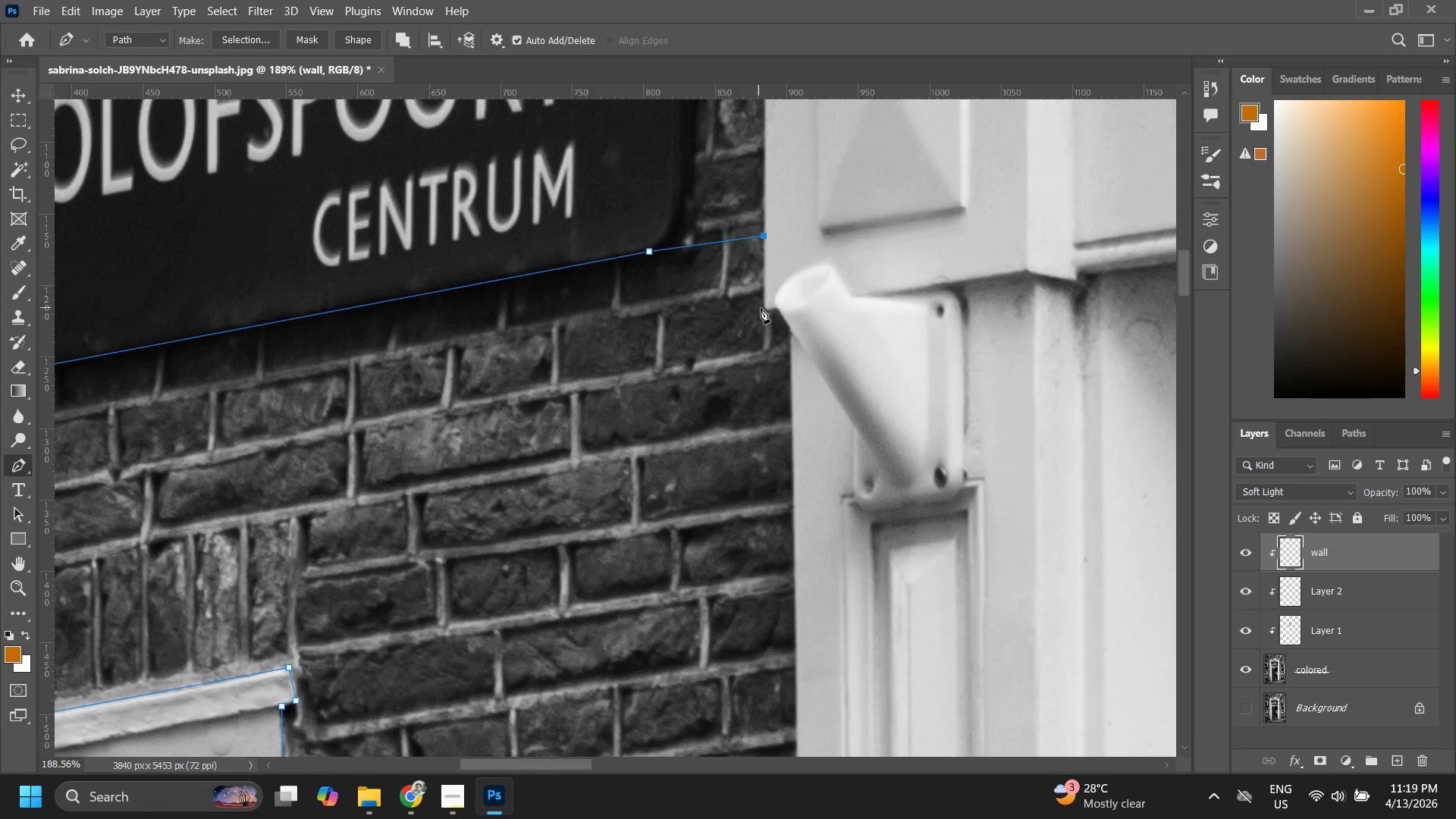 
left_click_drag(start_coordinate=[743, 417], to_coordinate=[740, 297])
 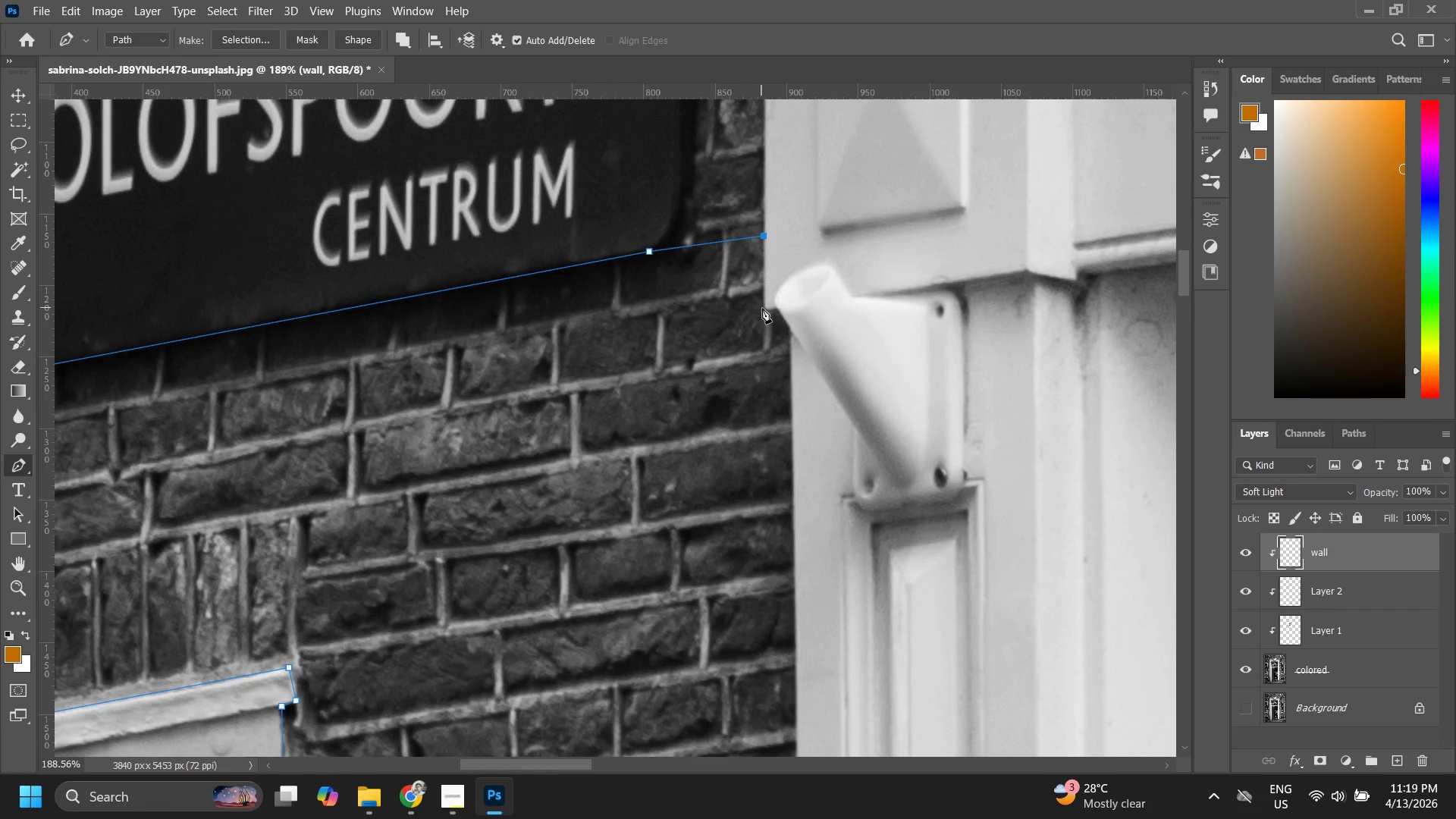 
left_click([764, 306])
 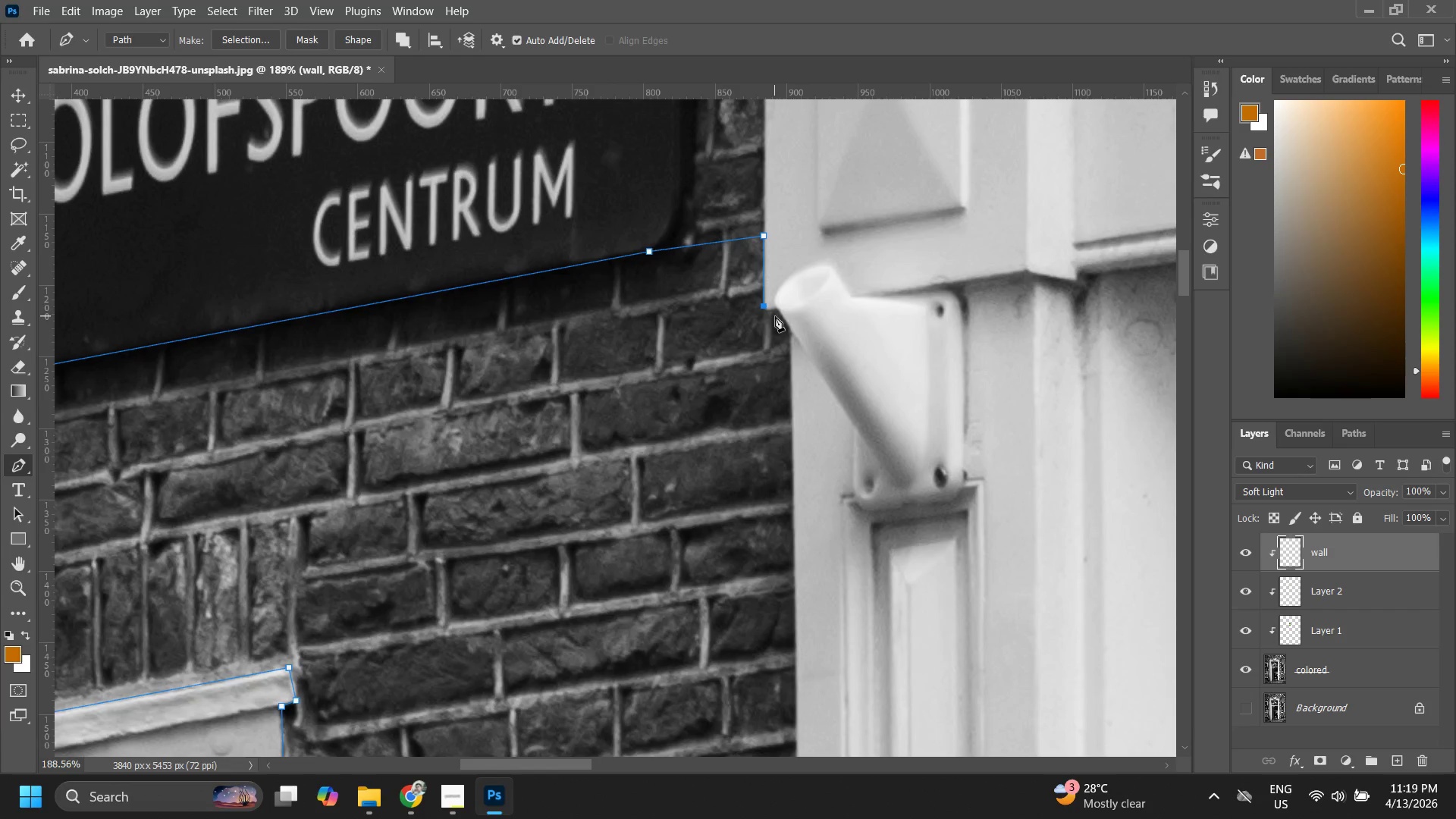 
left_click([777, 307])
 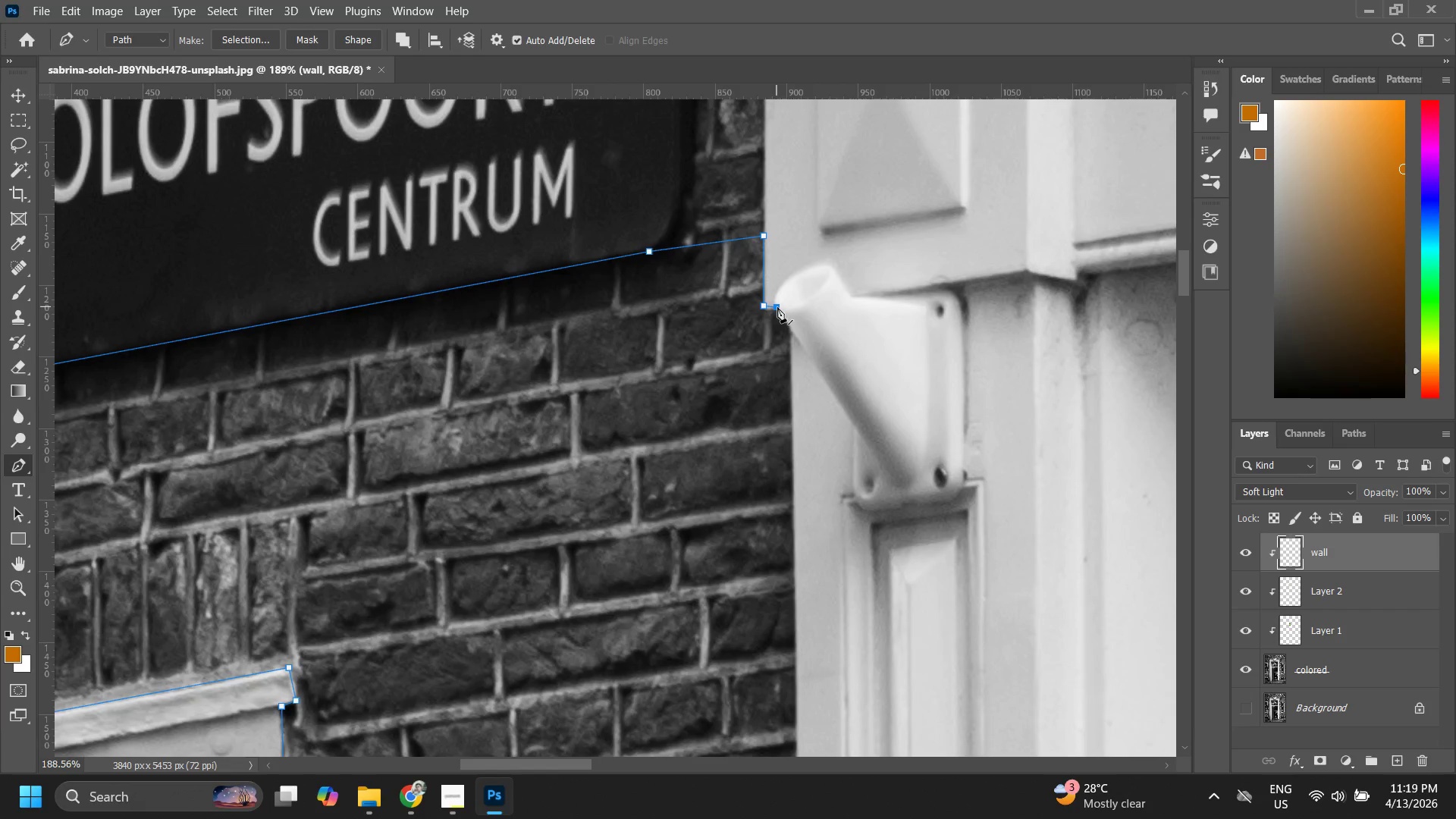 
key(Control+ControlLeft)
 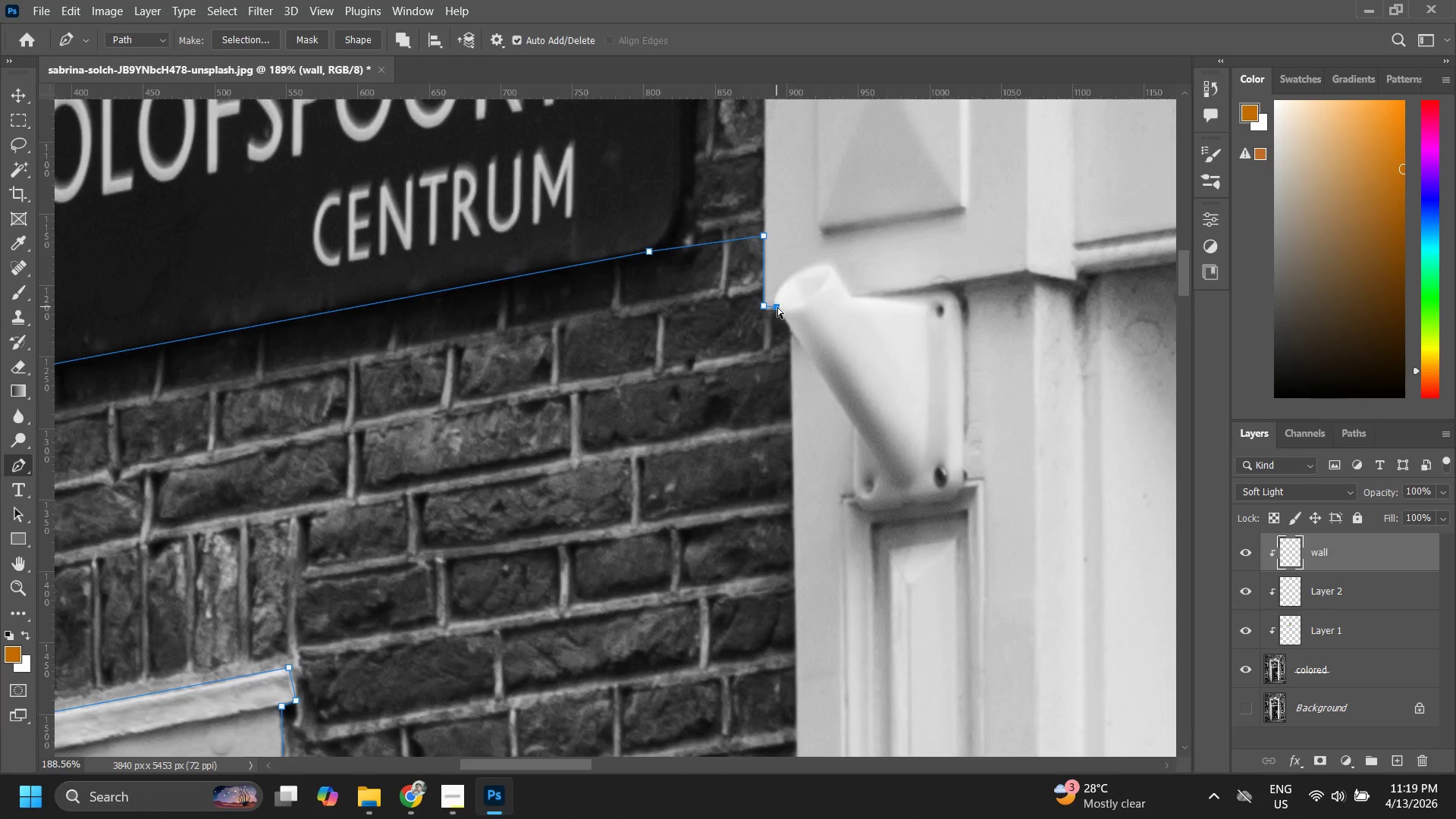 
key(Control+Z)
 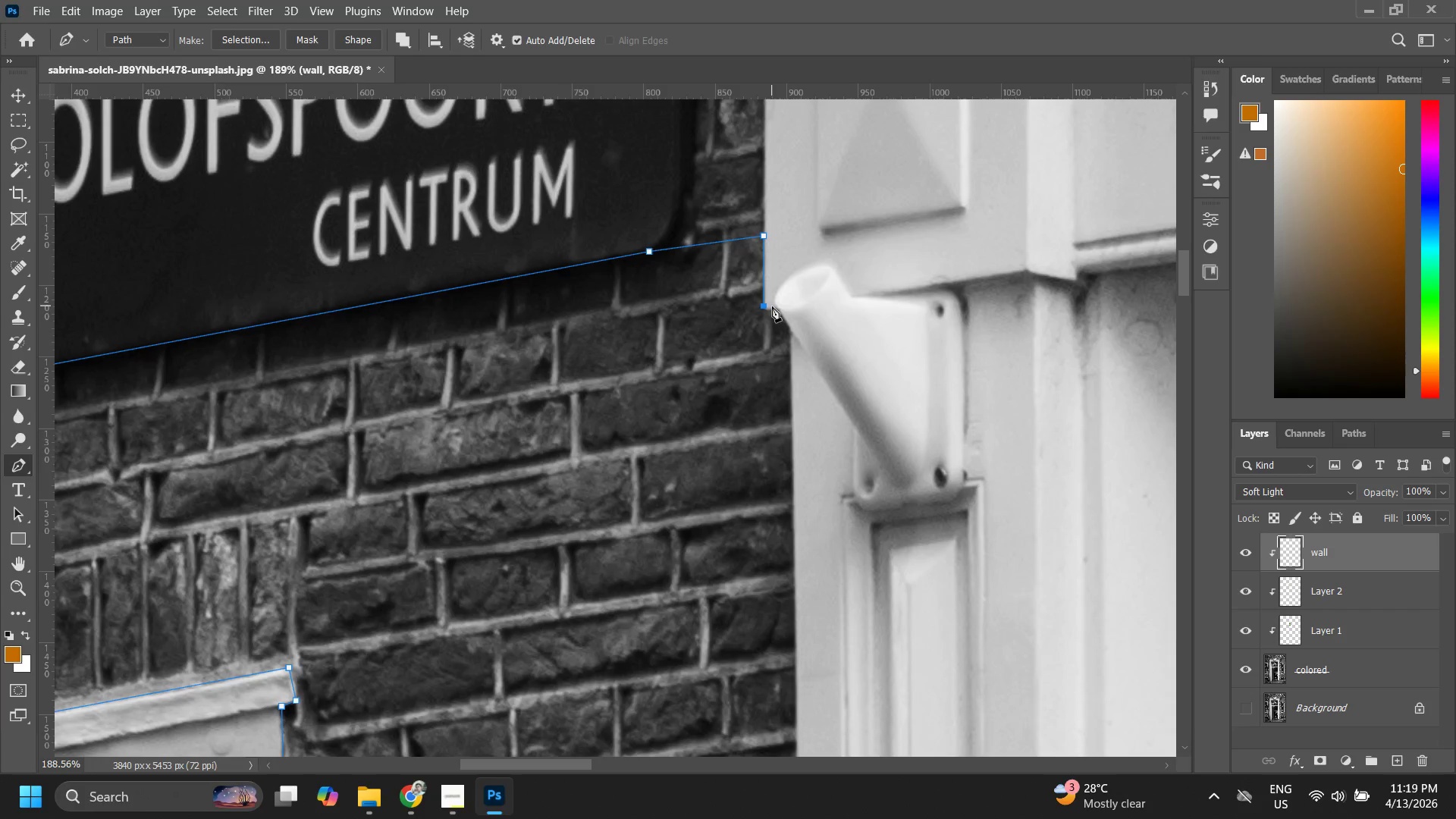 
left_click([771, 309])
 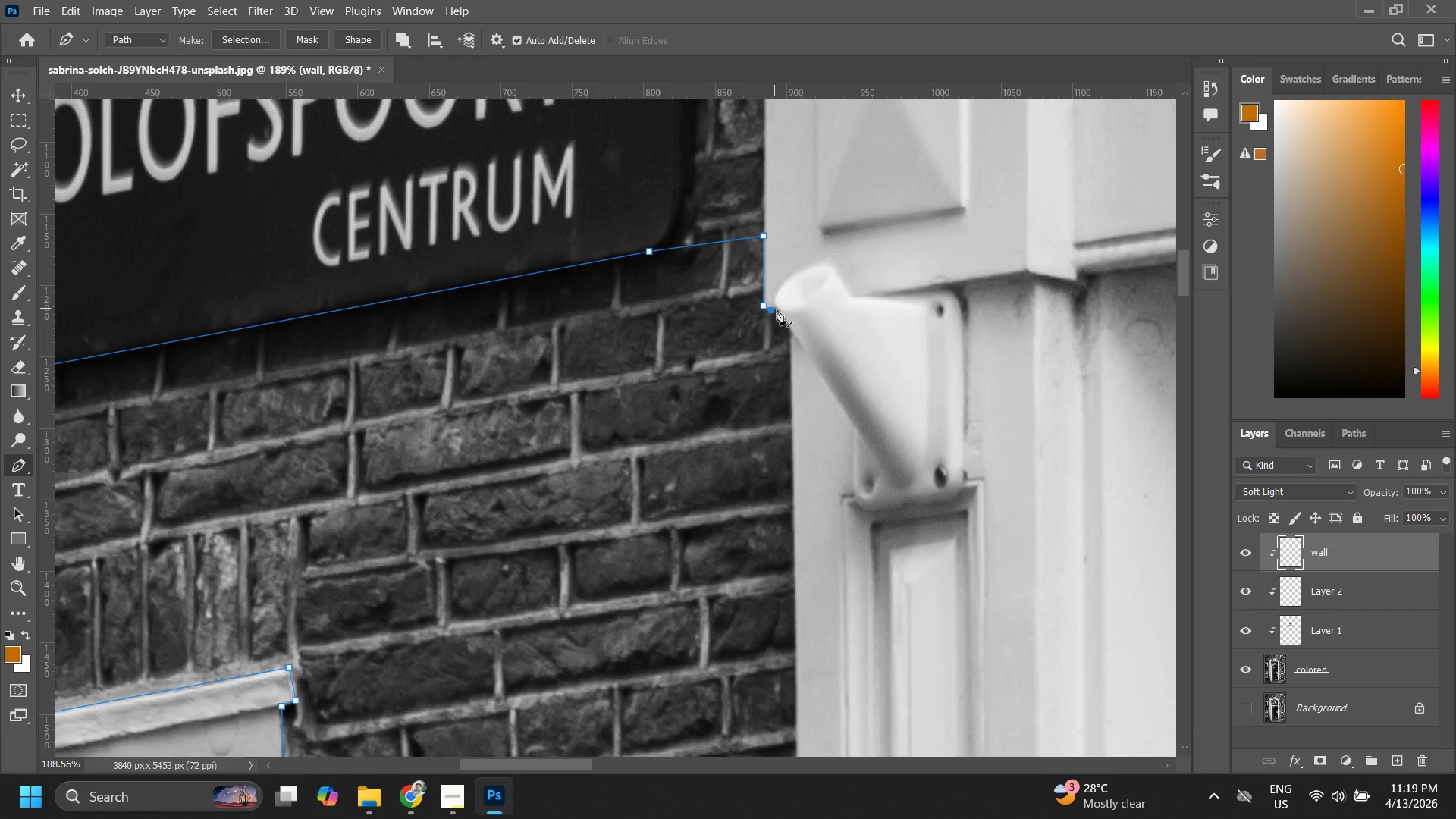 
left_click([777, 309])
 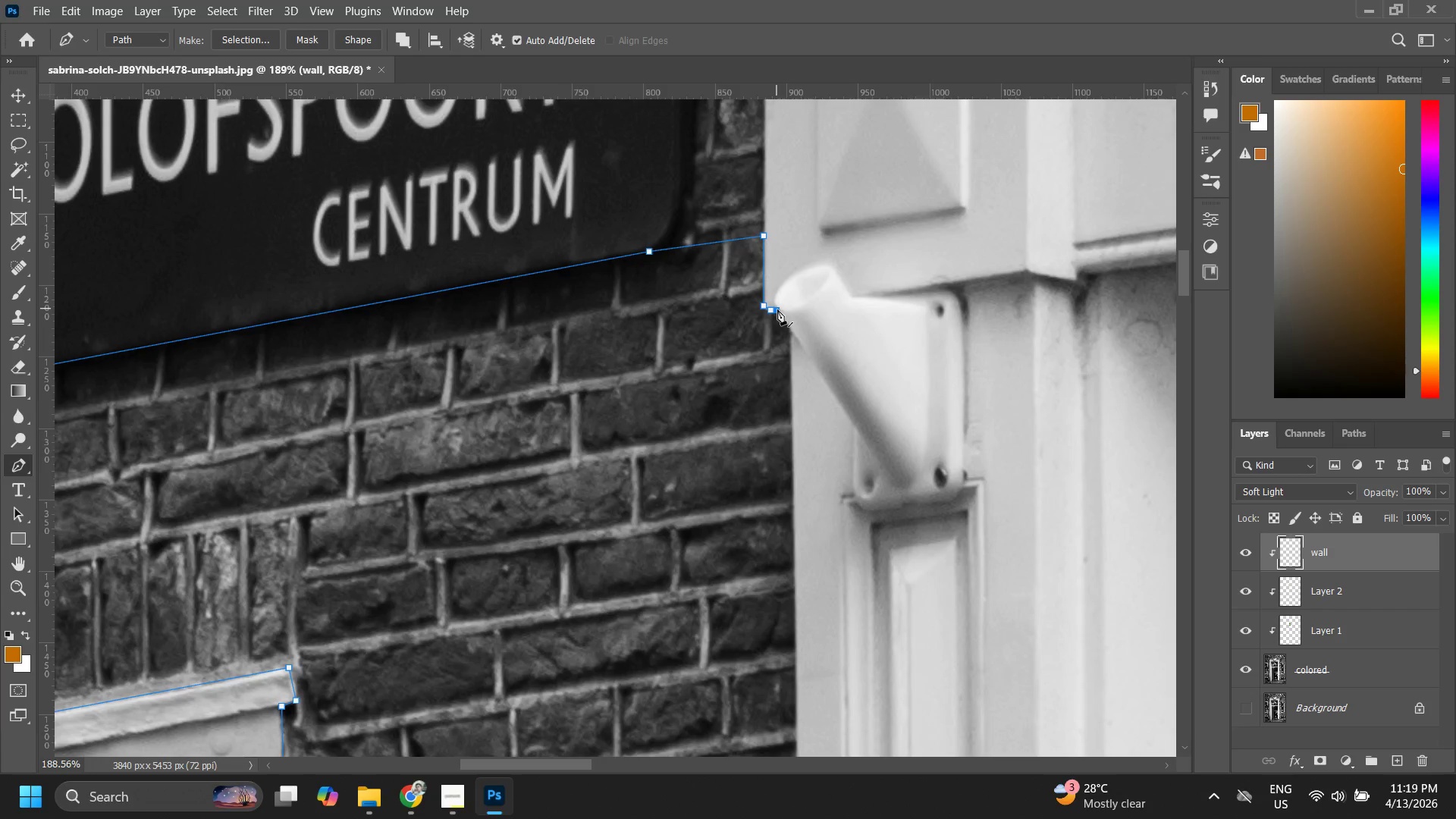 
hold_key(key=Space, duration=0.64)
 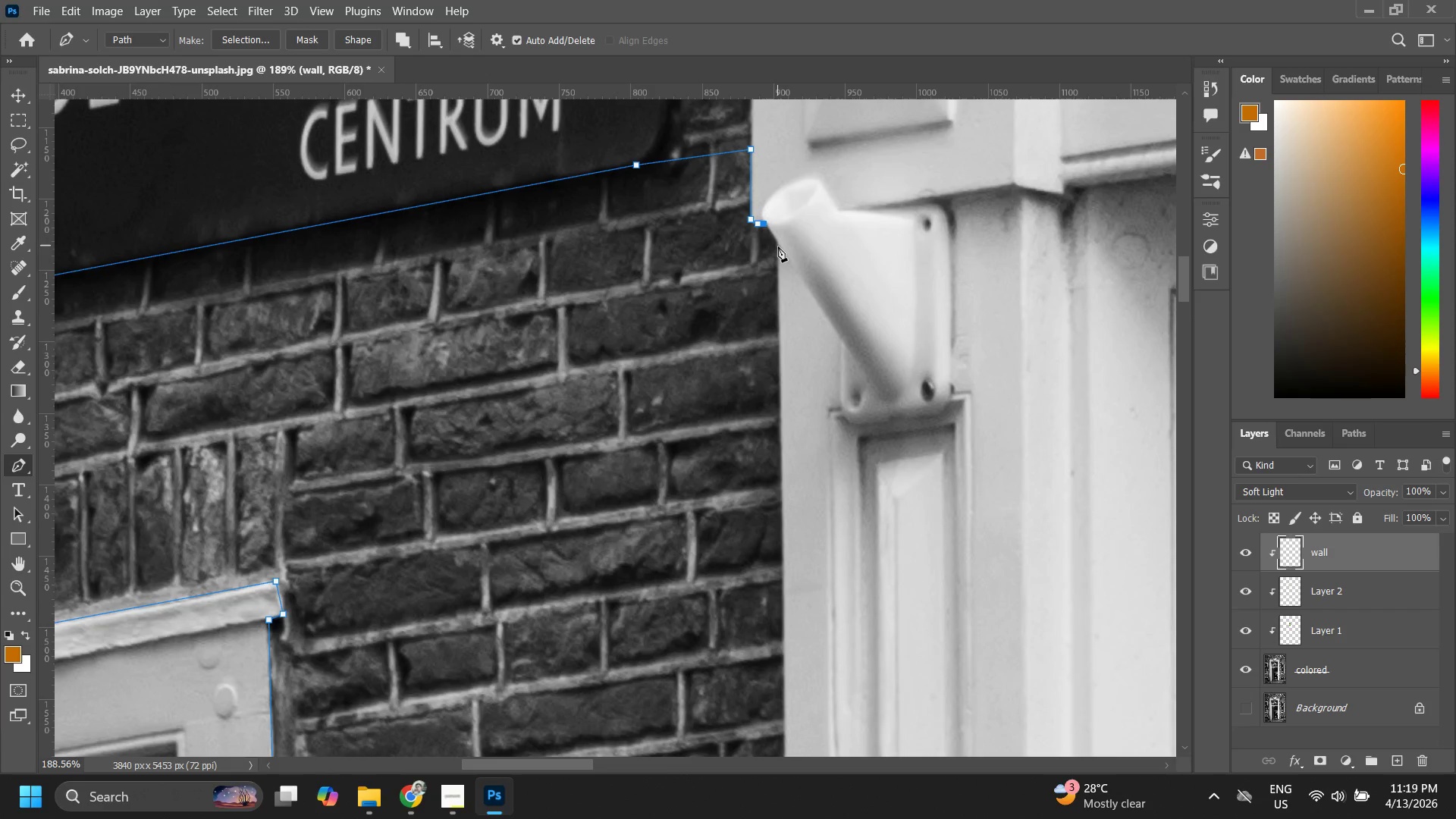 
left_click_drag(start_coordinate=[818, 384], to_coordinate=[807, 310])
 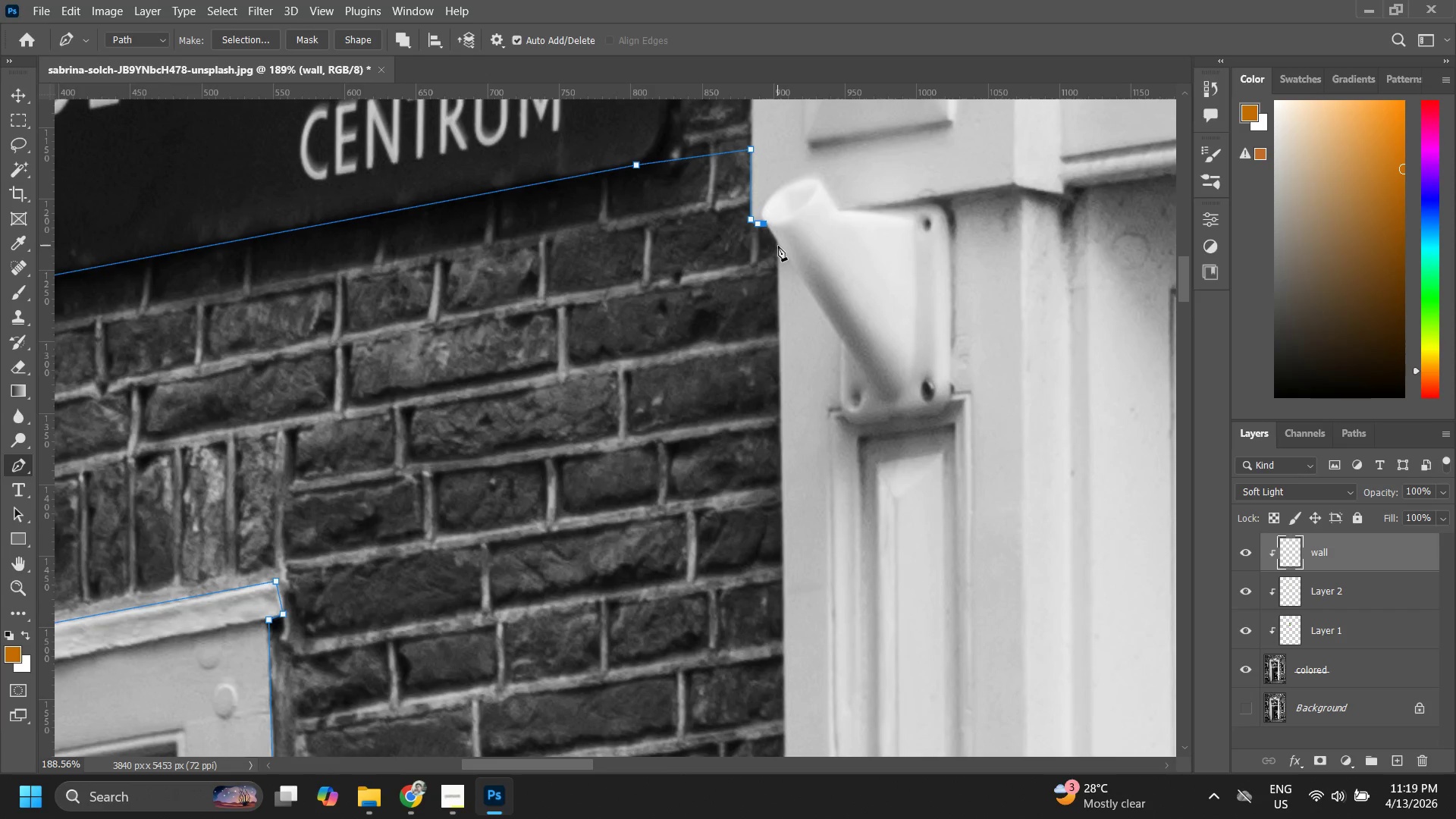 
left_click([778, 242])
 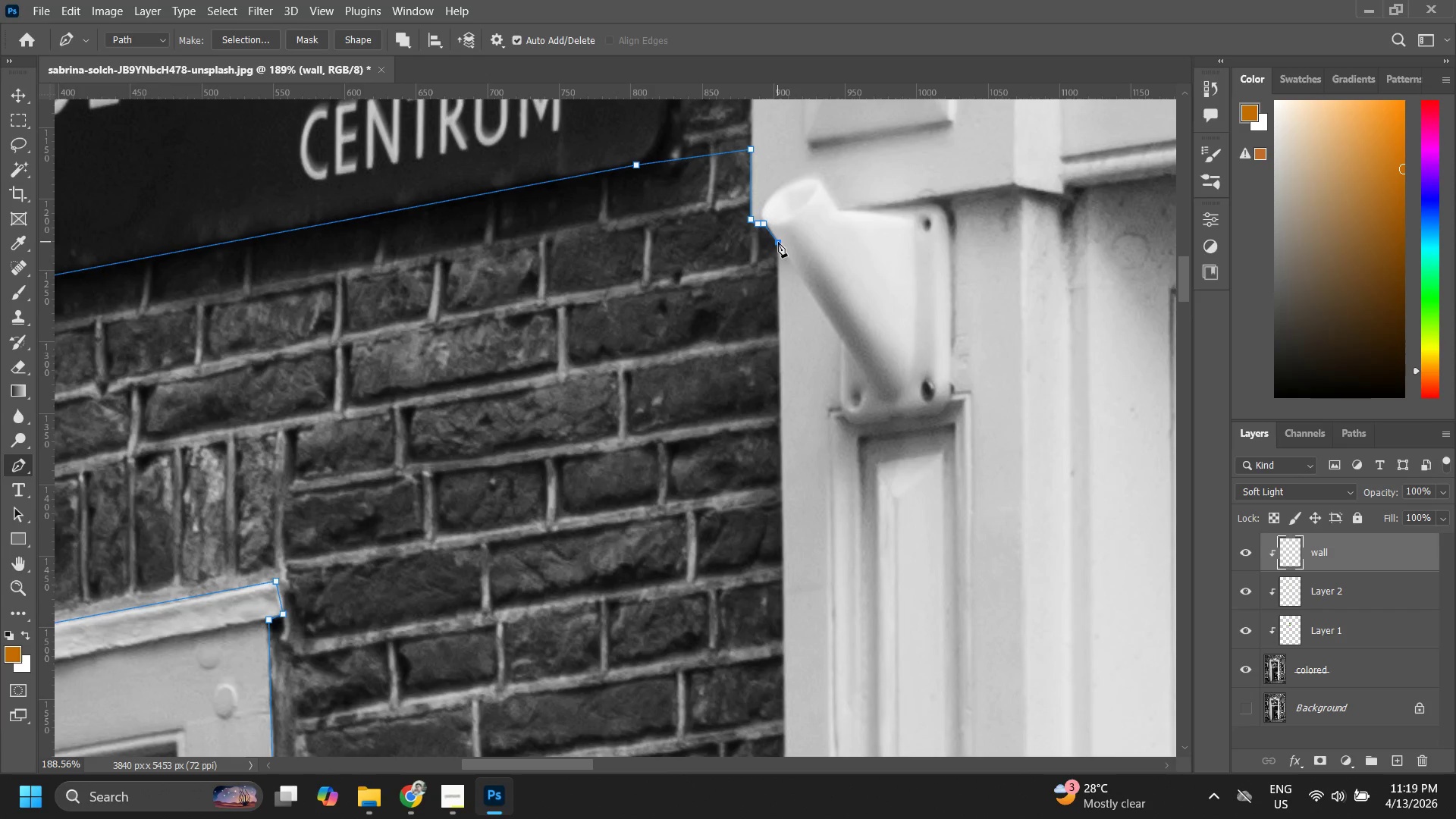 
hold_key(key=Space, duration=1.5)
 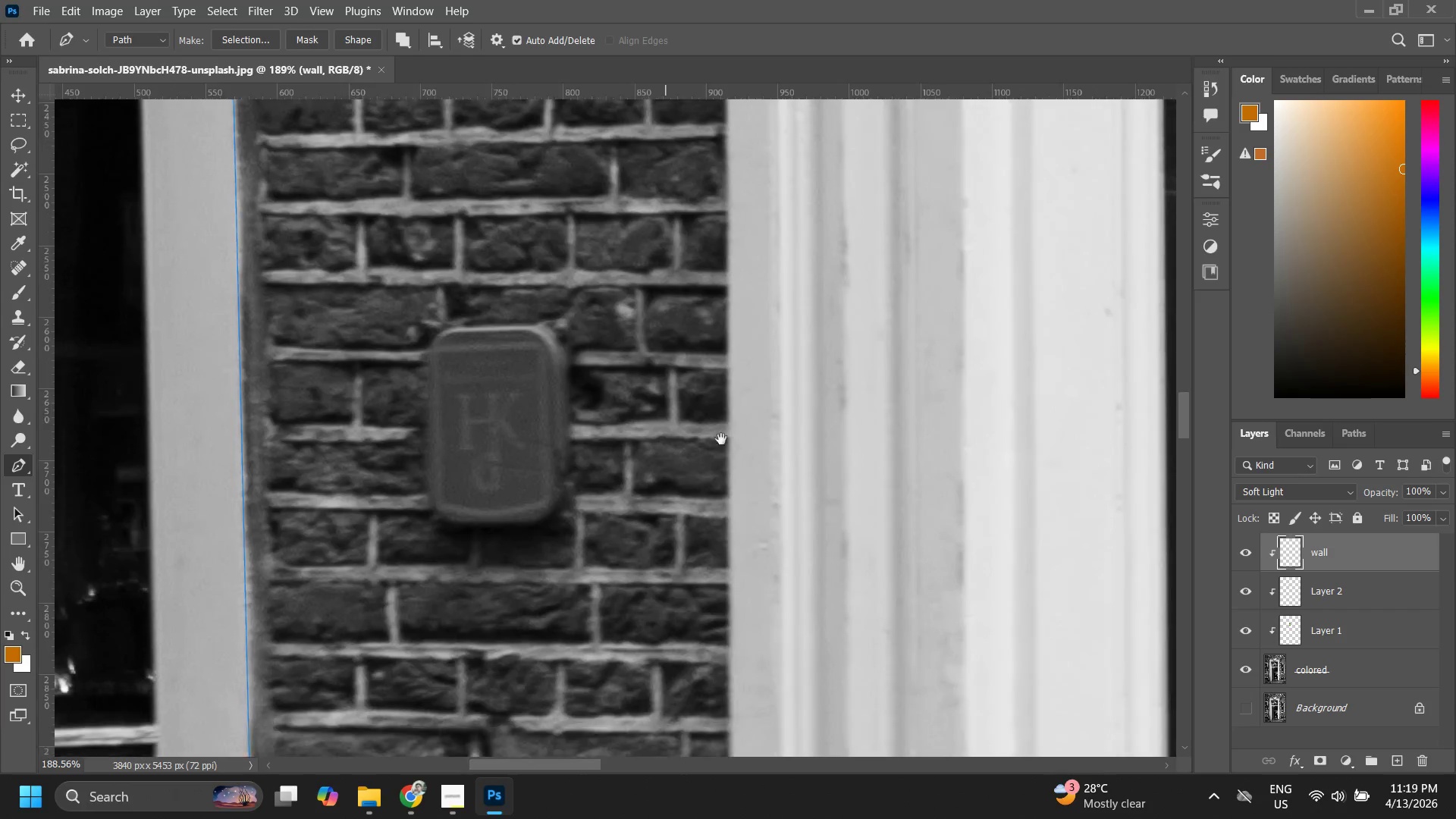 
left_click_drag(start_coordinate=[728, 444], to_coordinate=[739, 199])
 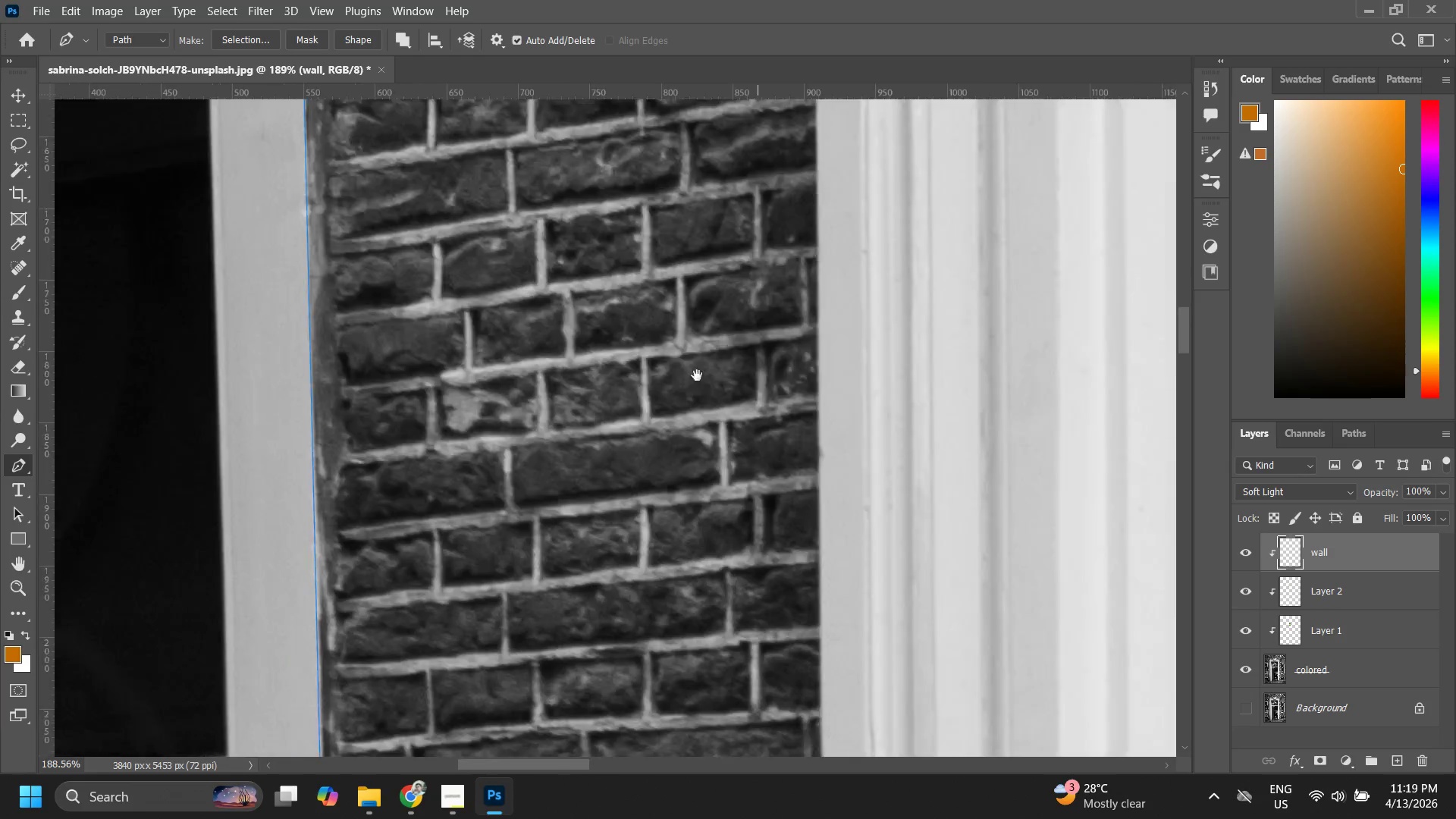 
left_click_drag(start_coordinate=[700, 382], to_coordinate=[651, 170])
 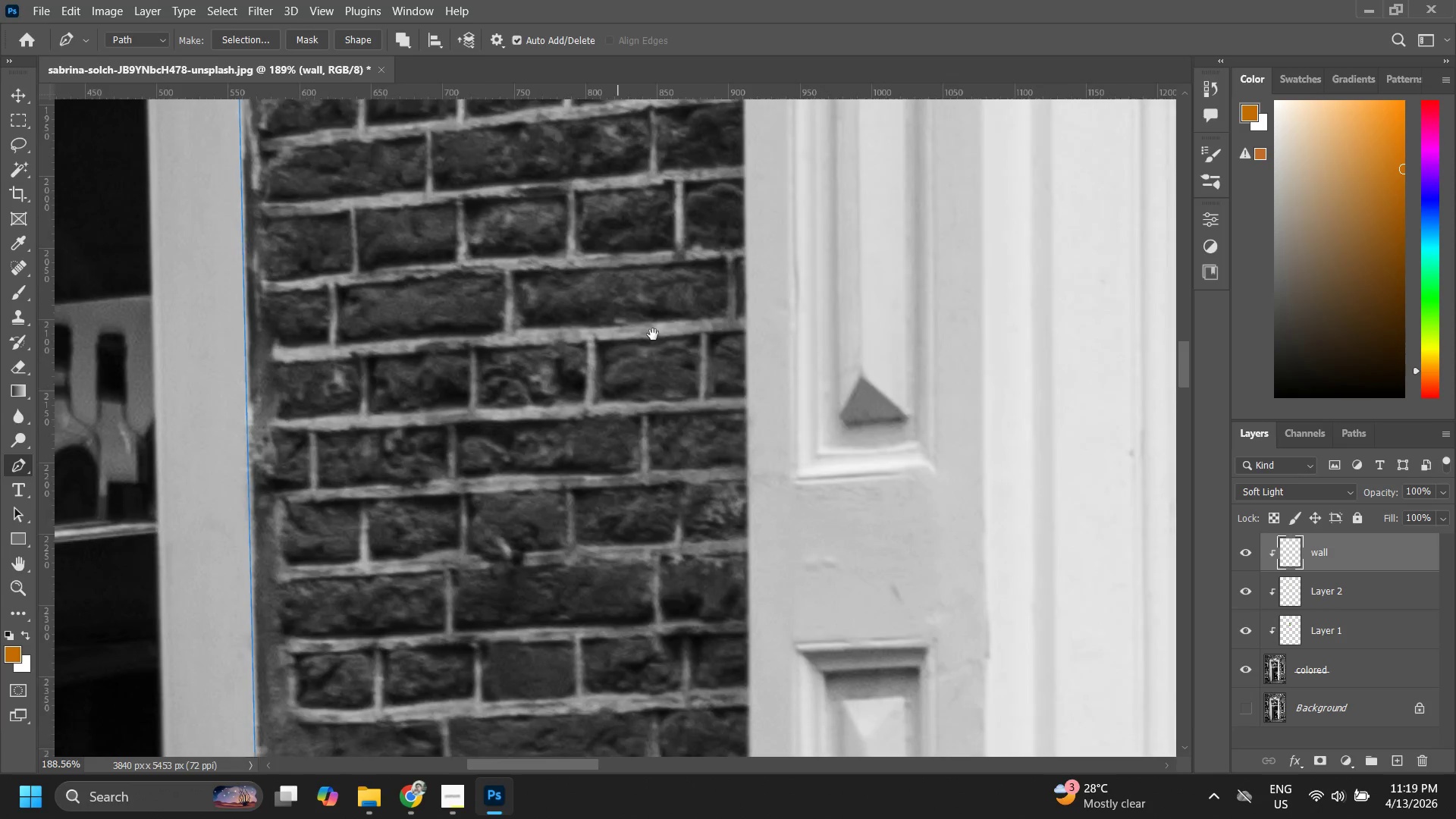 
left_click_drag(start_coordinate=[673, 395], to_coordinate=[673, 297])
 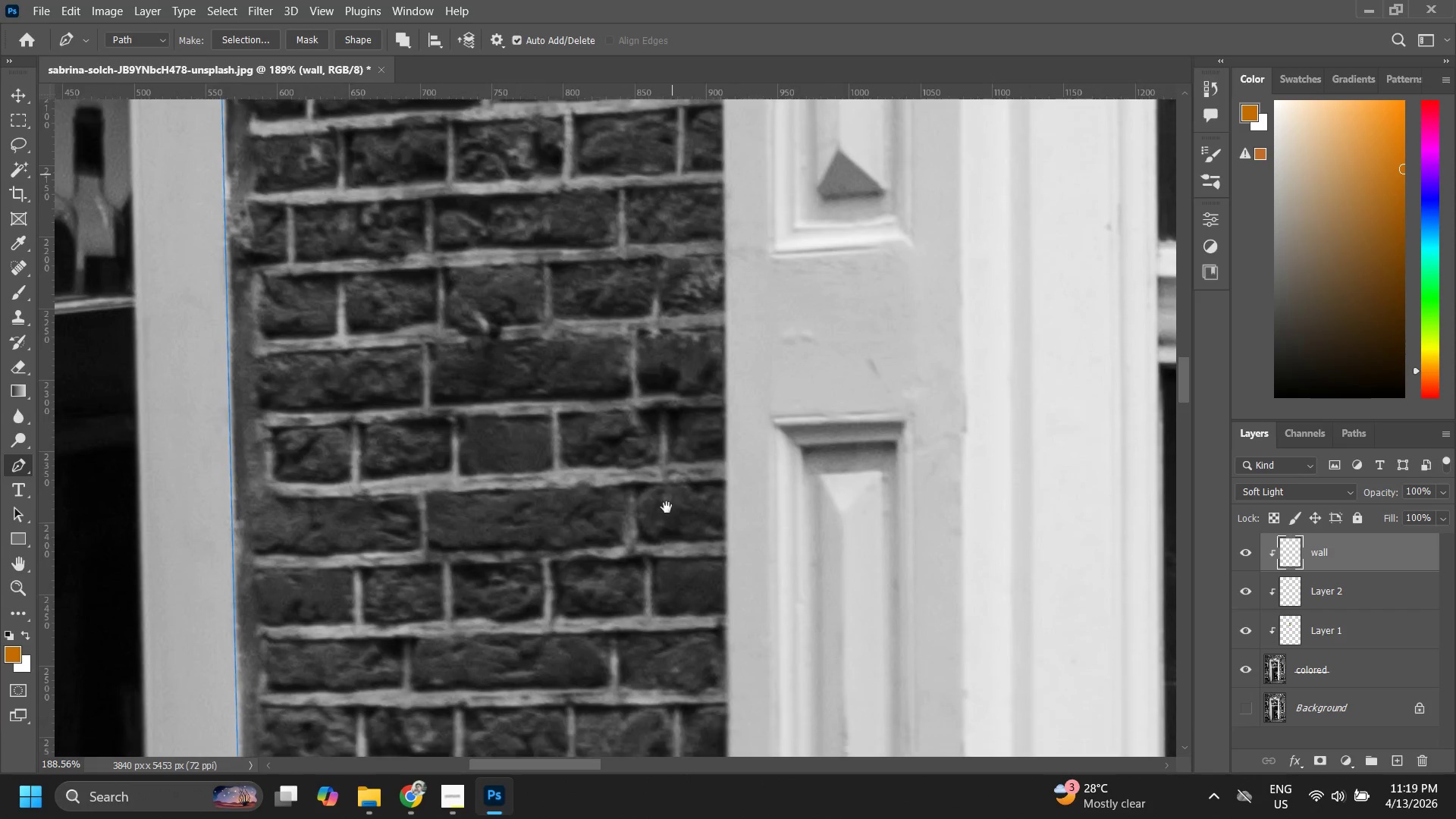 
left_click_drag(start_coordinate=[667, 507], to_coordinate=[667, 246])
 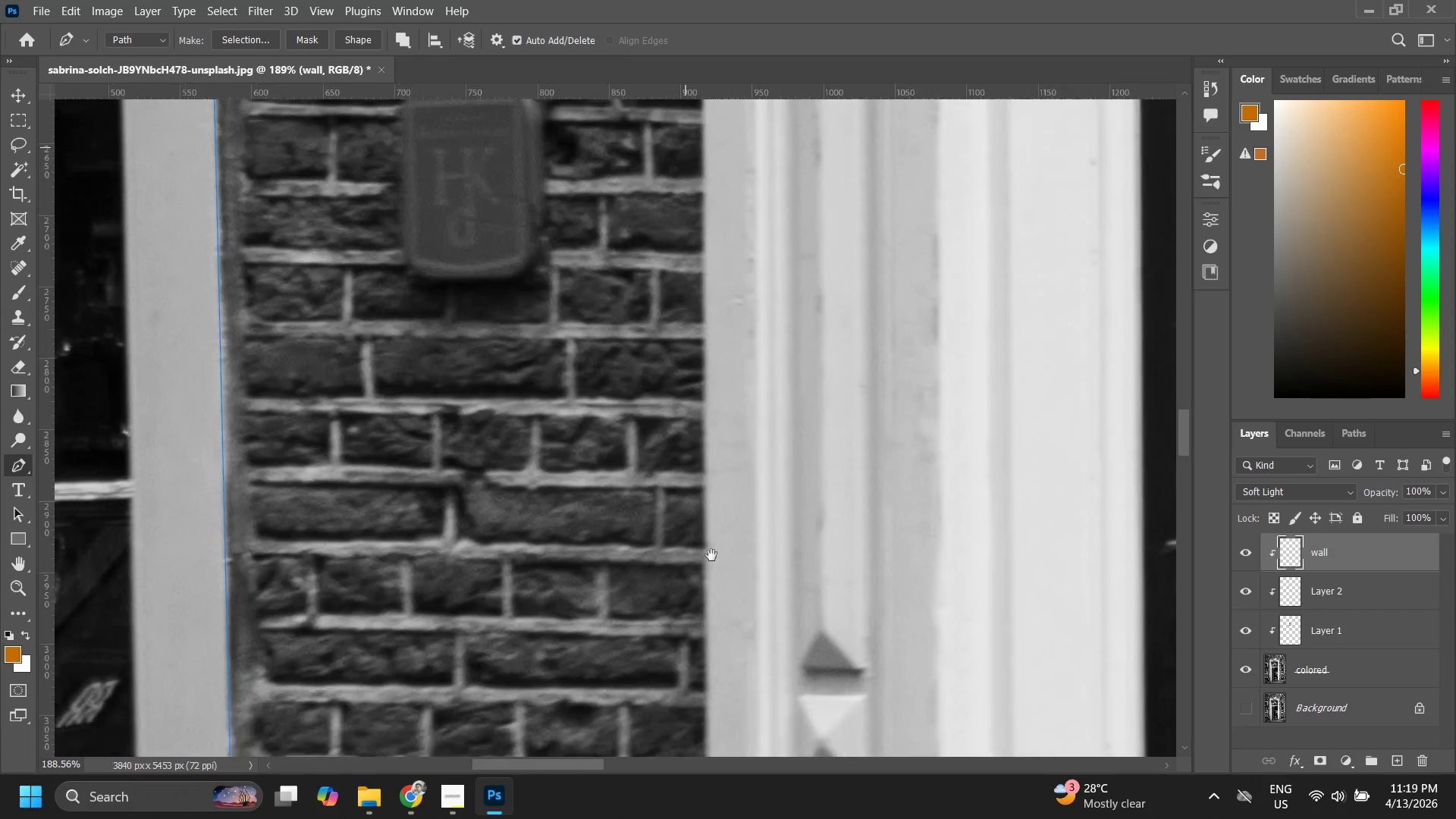 
hold_key(key=Space, duration=1.52)
 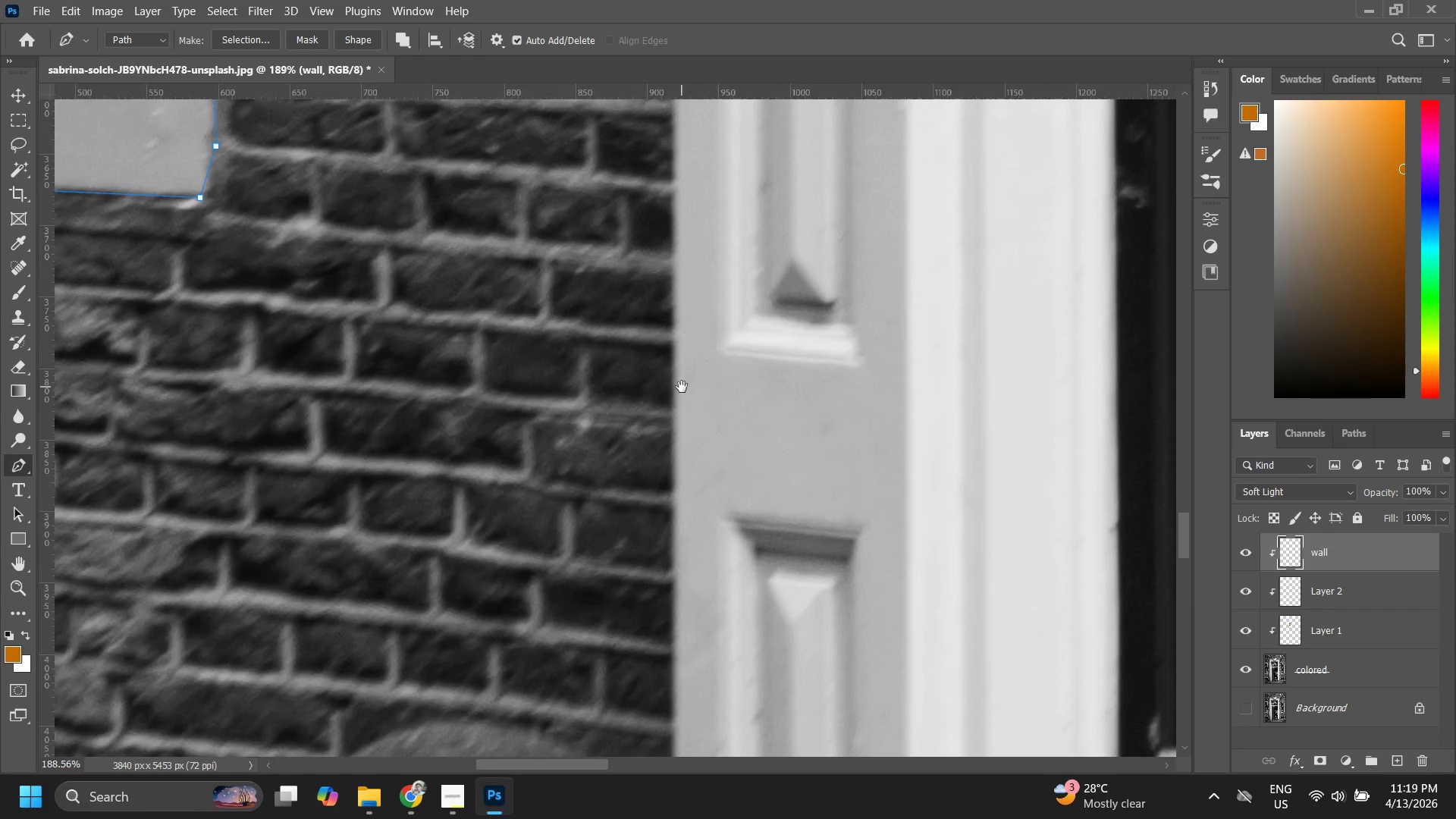 
left_click_drag(start_coordinate=[728, 508], to_coordinate=[711, 350])
 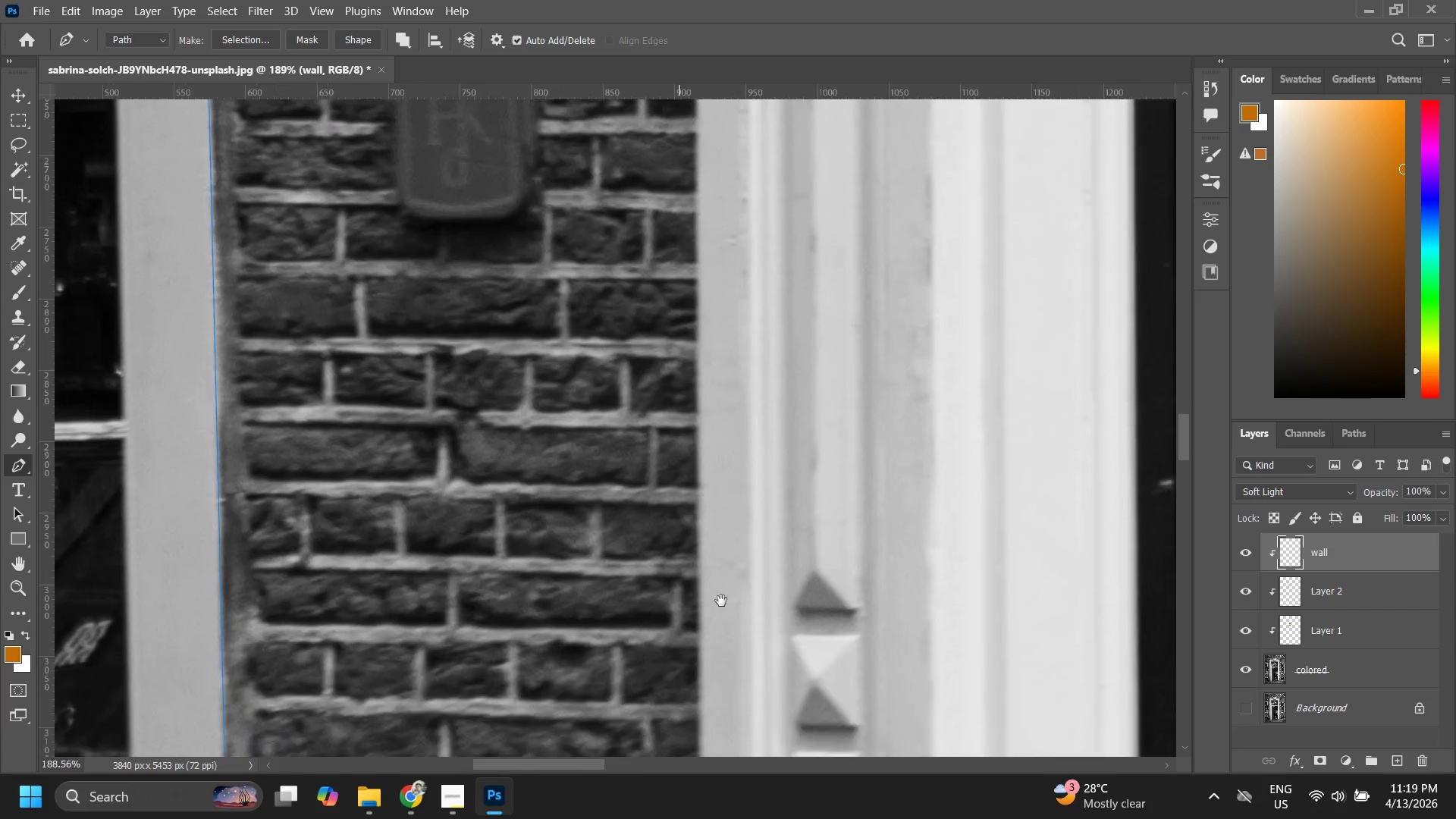 
left_click_drag(start_coordinate=[721, 613], to_coordinate=[701, 295])
 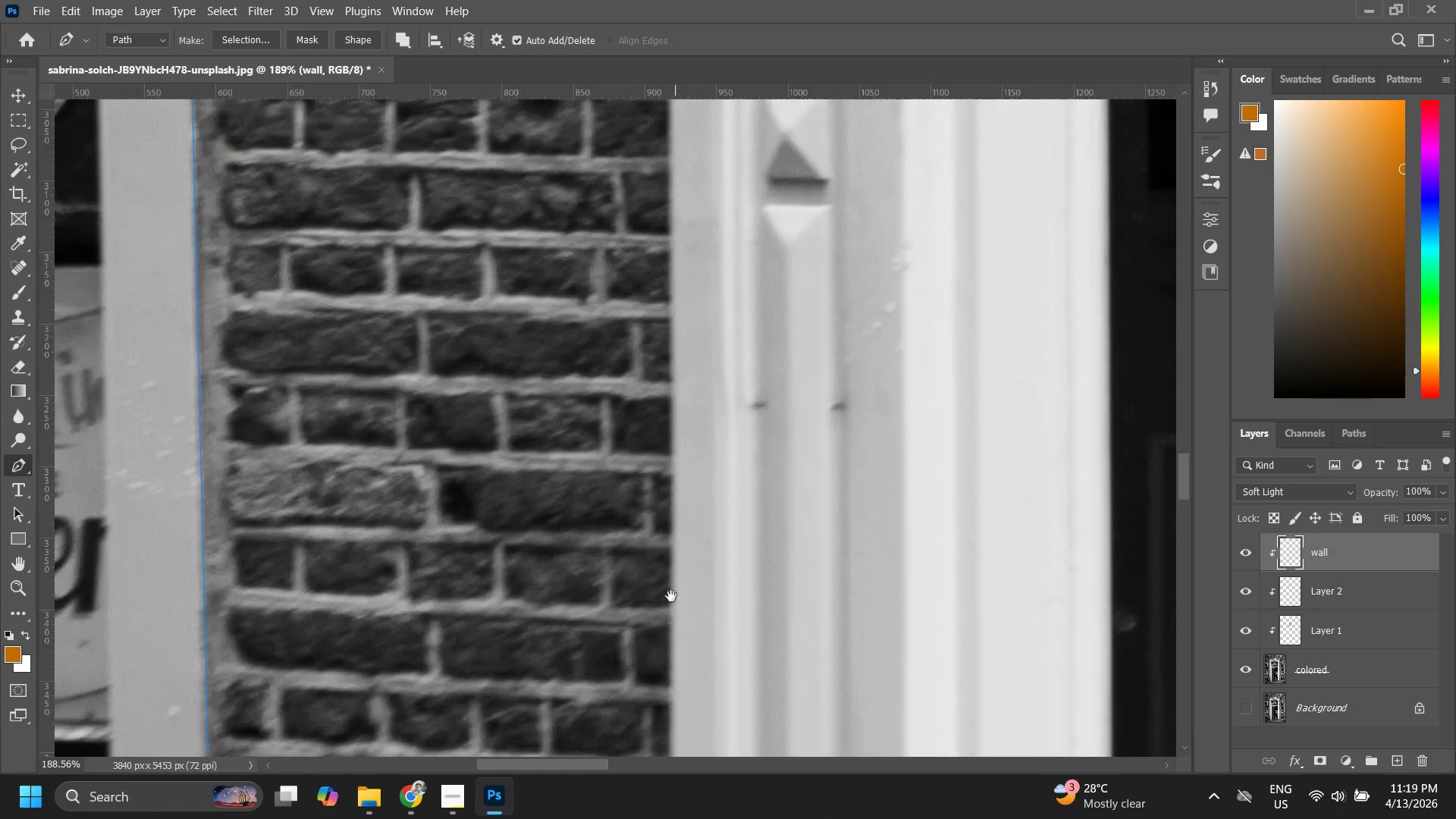 
left_click_drag(start_coordinate=[671, 596], to_coordinate=[673, 374])
 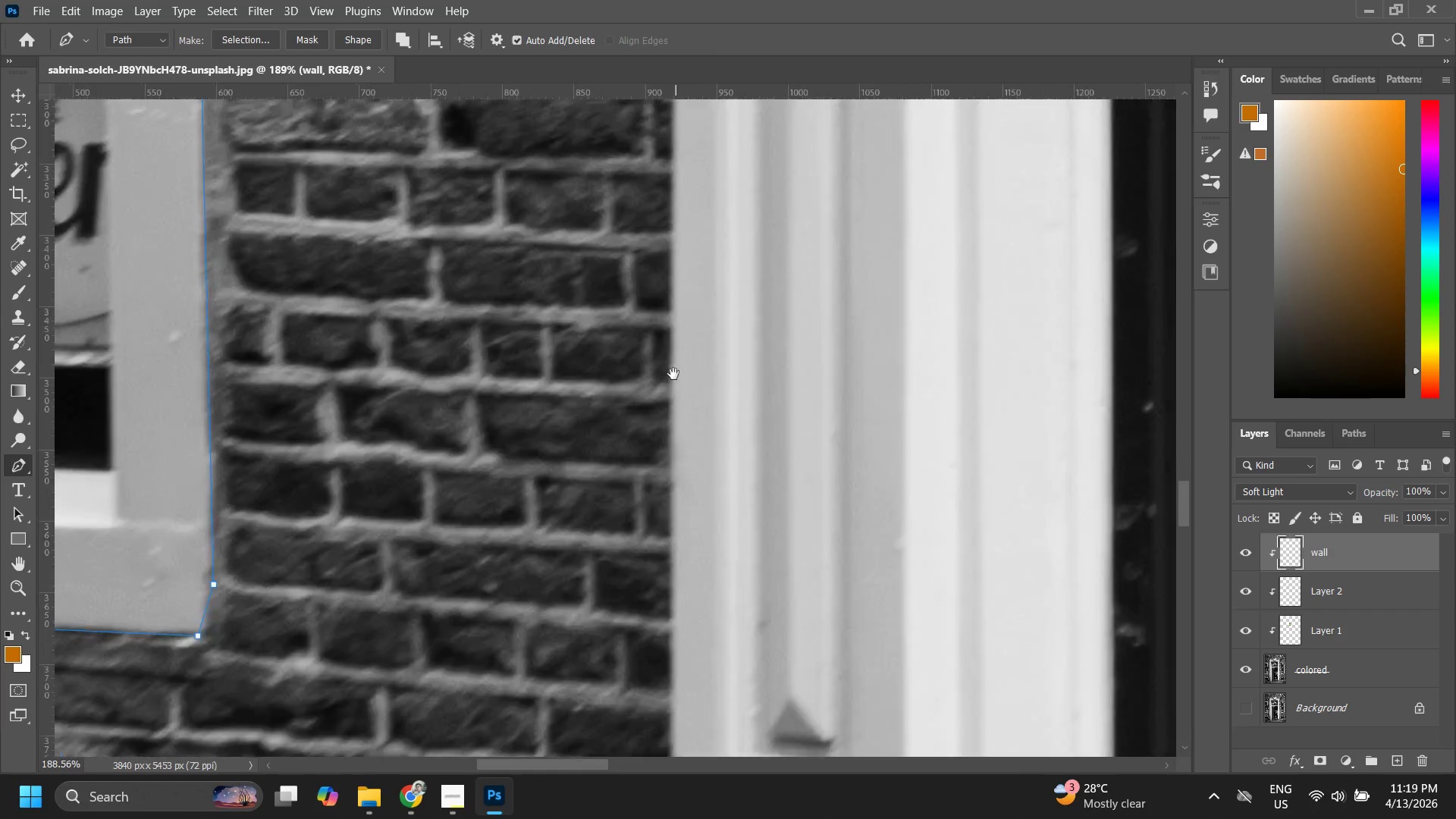 
hold_key(key=Space, duration=0.77)
 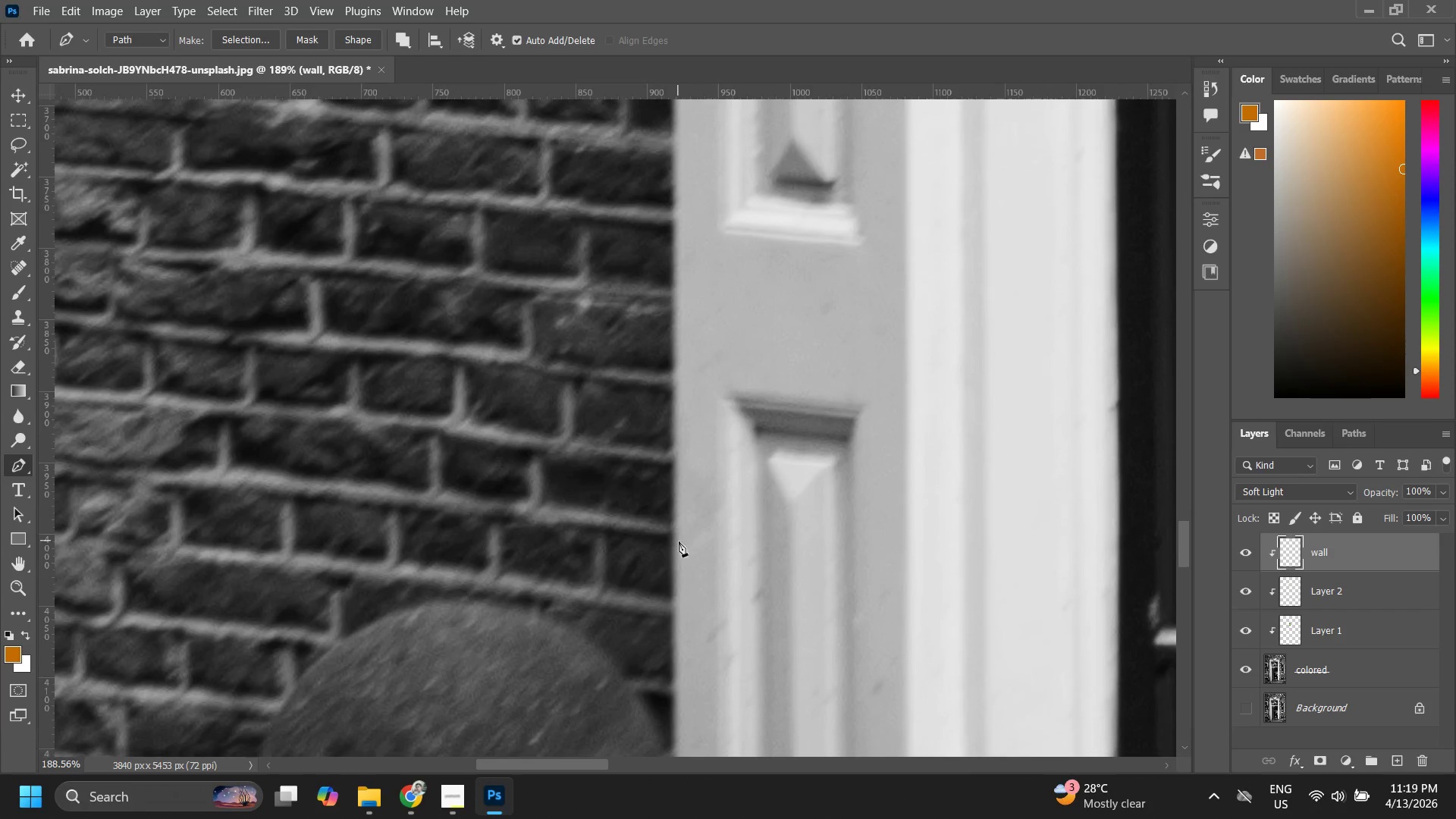 
left_click_drag(start_coordinate=[682, 552], to_coordinate=[682, 387])
 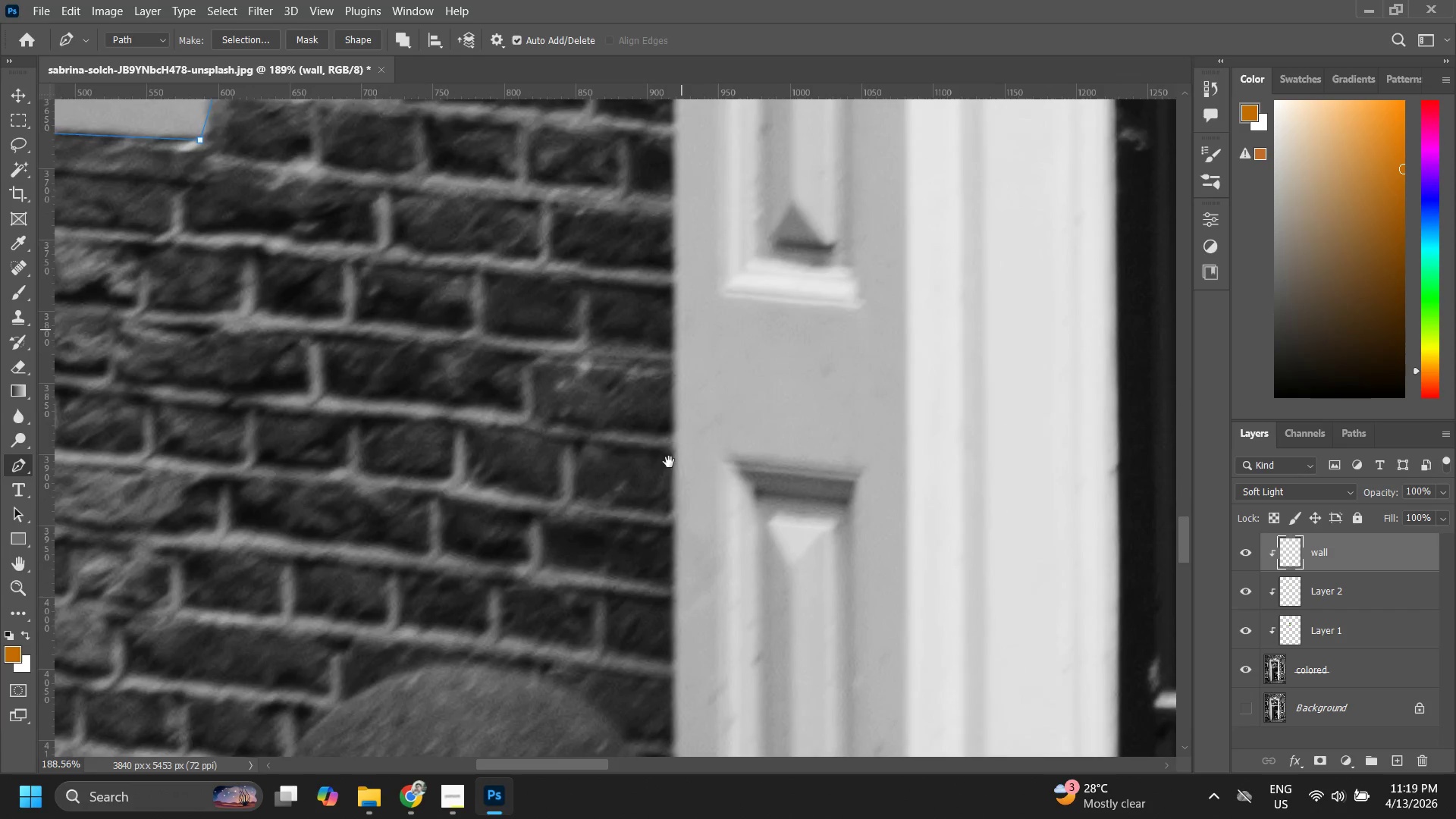 
hold_key(key=Space, duration=2.2)
 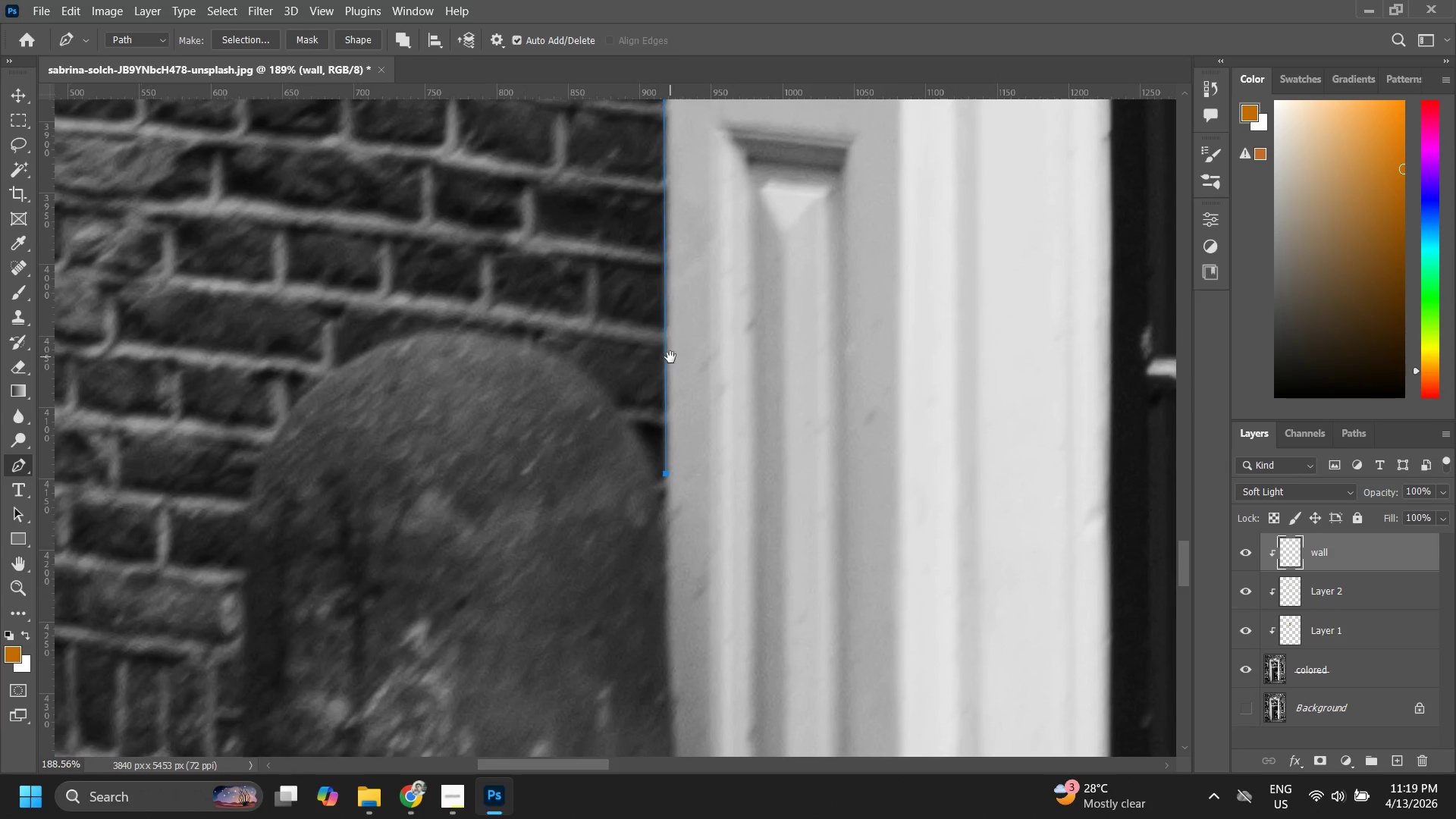 
left_click([673, 743])
 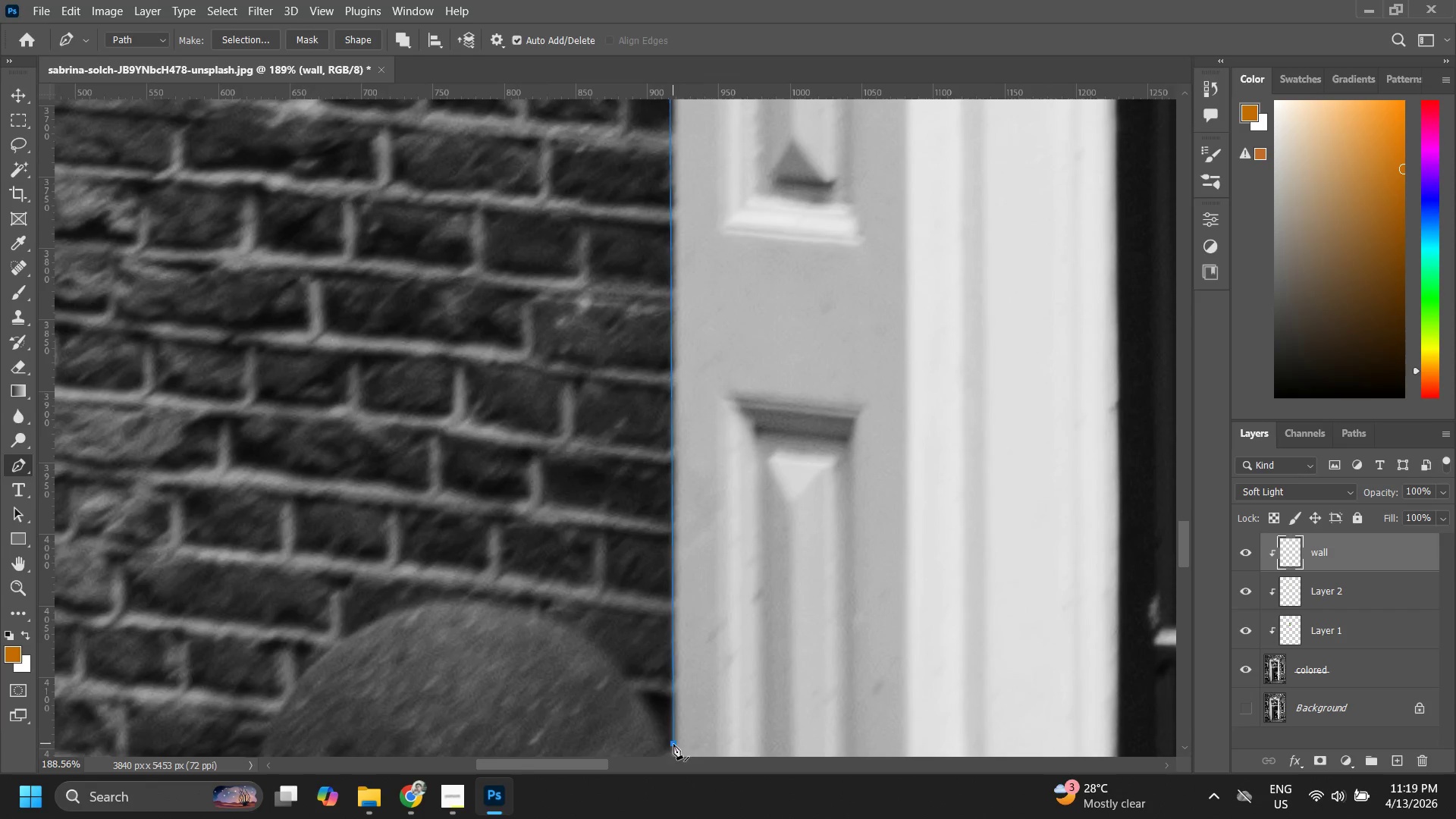 
hold_key(key=Space, duration=0.72)
 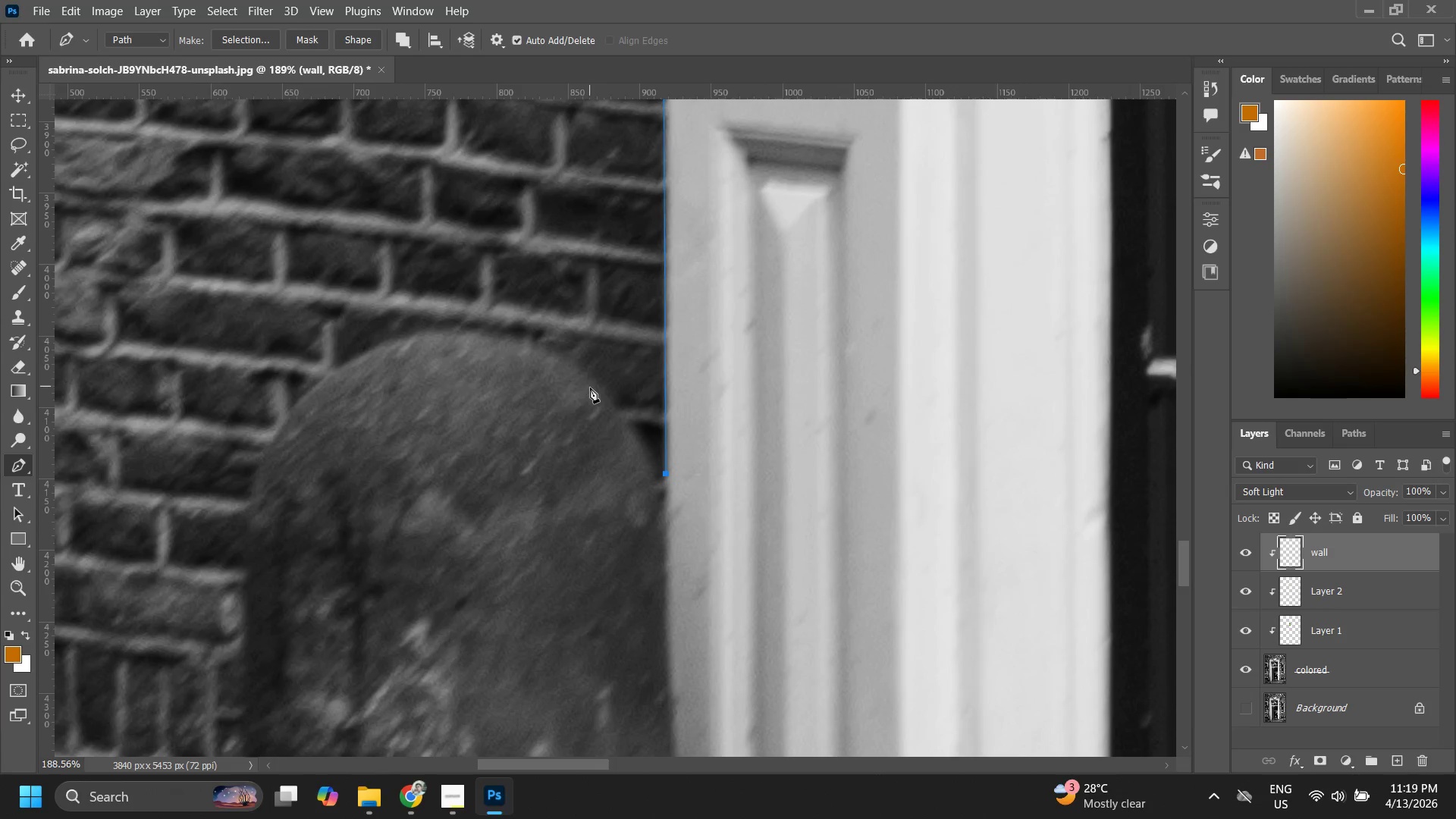 
left_click_drag(start_coordinate=[678, 627], to_coordinate=[670, 357])
 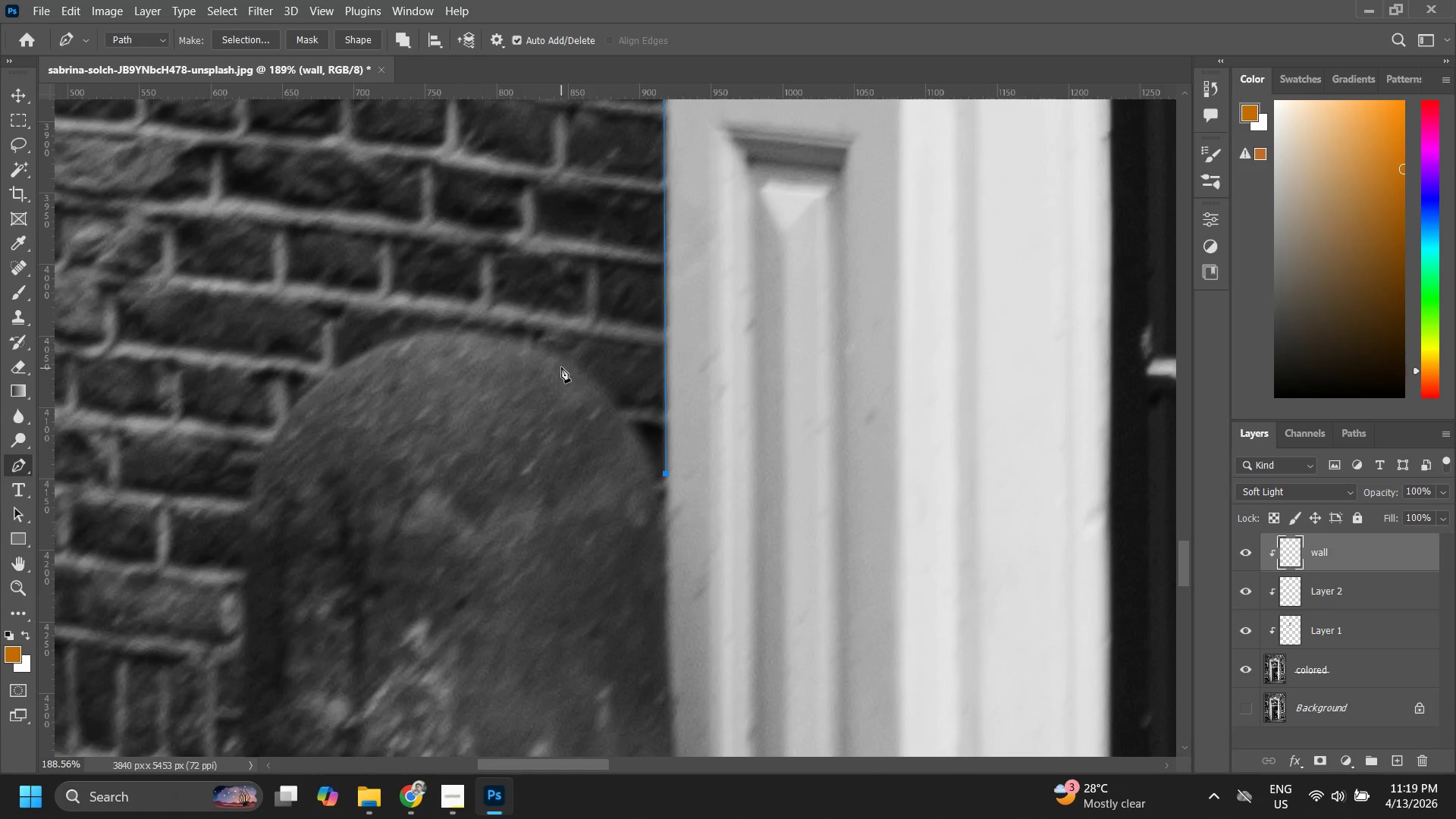 
type(zp)
 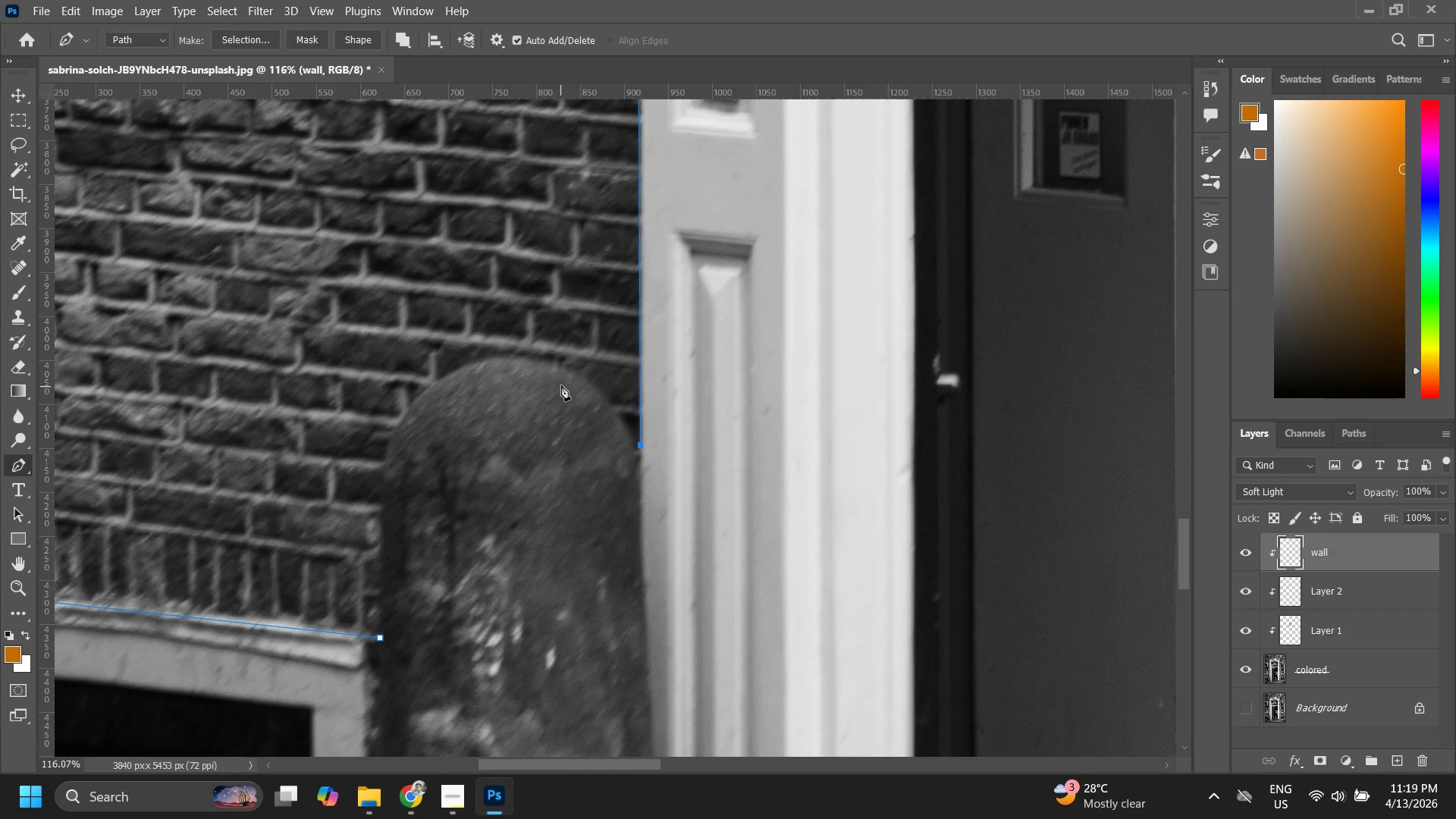 
left_click_drag(start_coordinate=[600, 400], to_coordinate=[509, 552])
 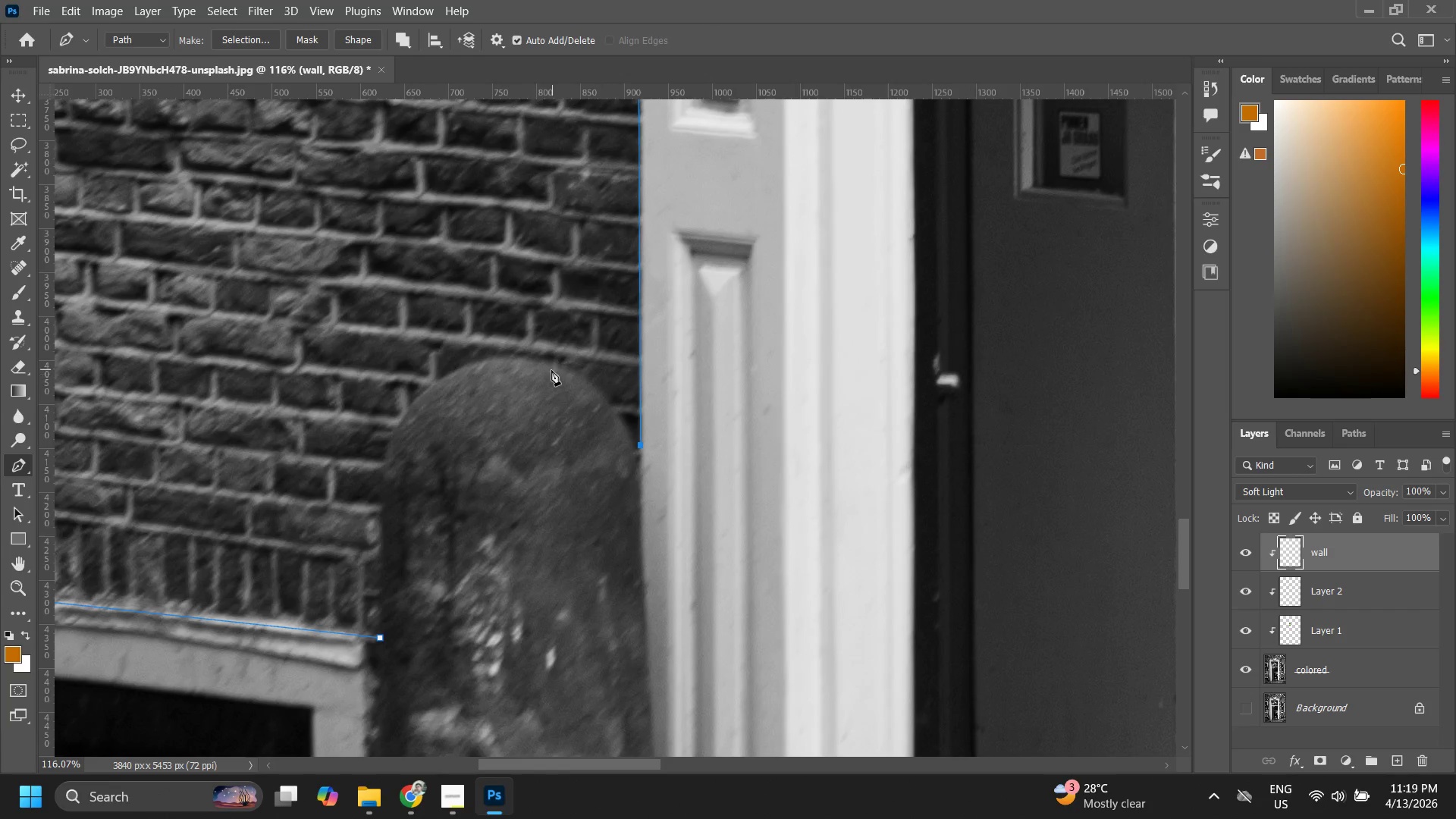 
left_click([544, 361])
 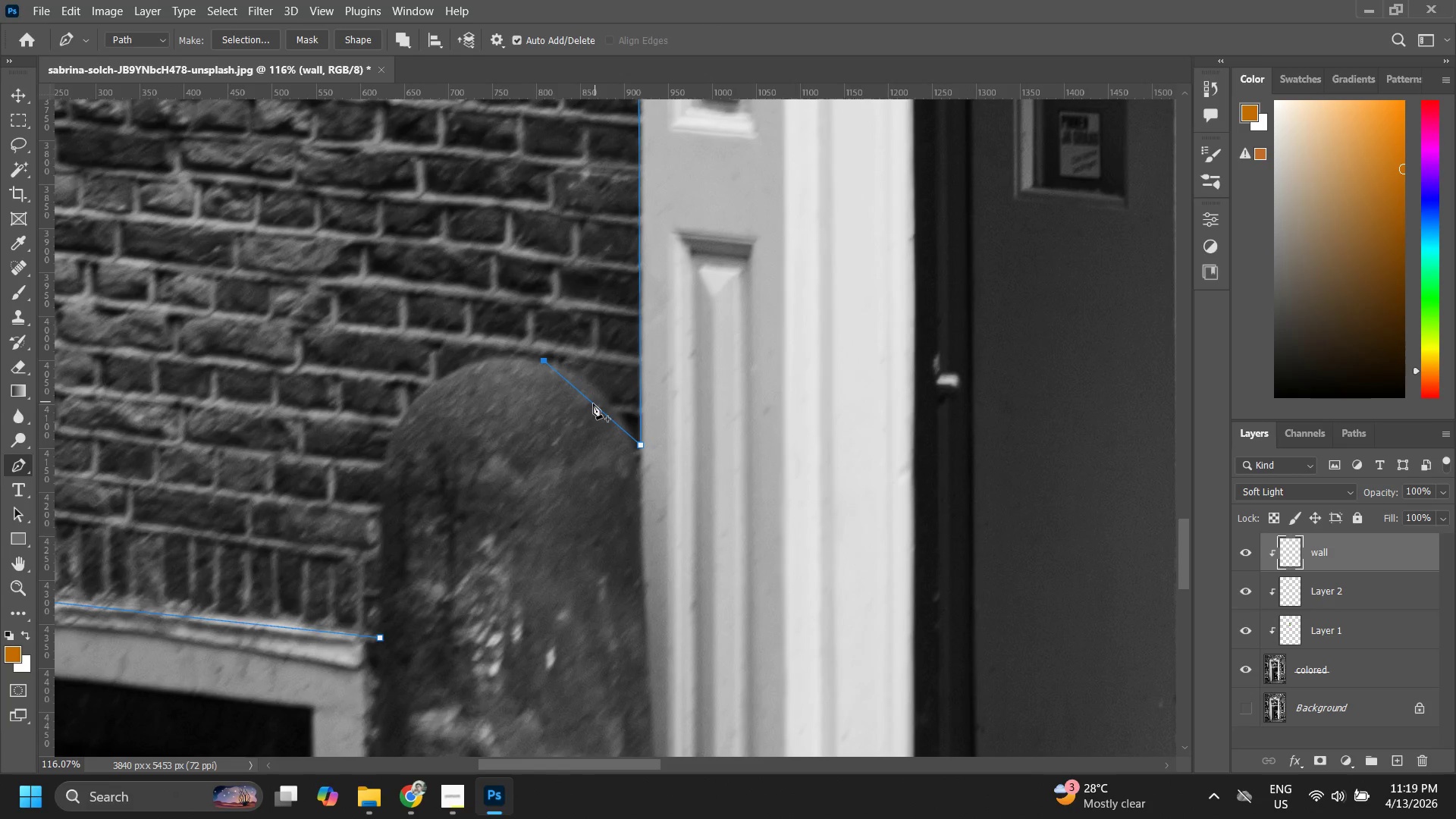 
left_click([593, 403])
 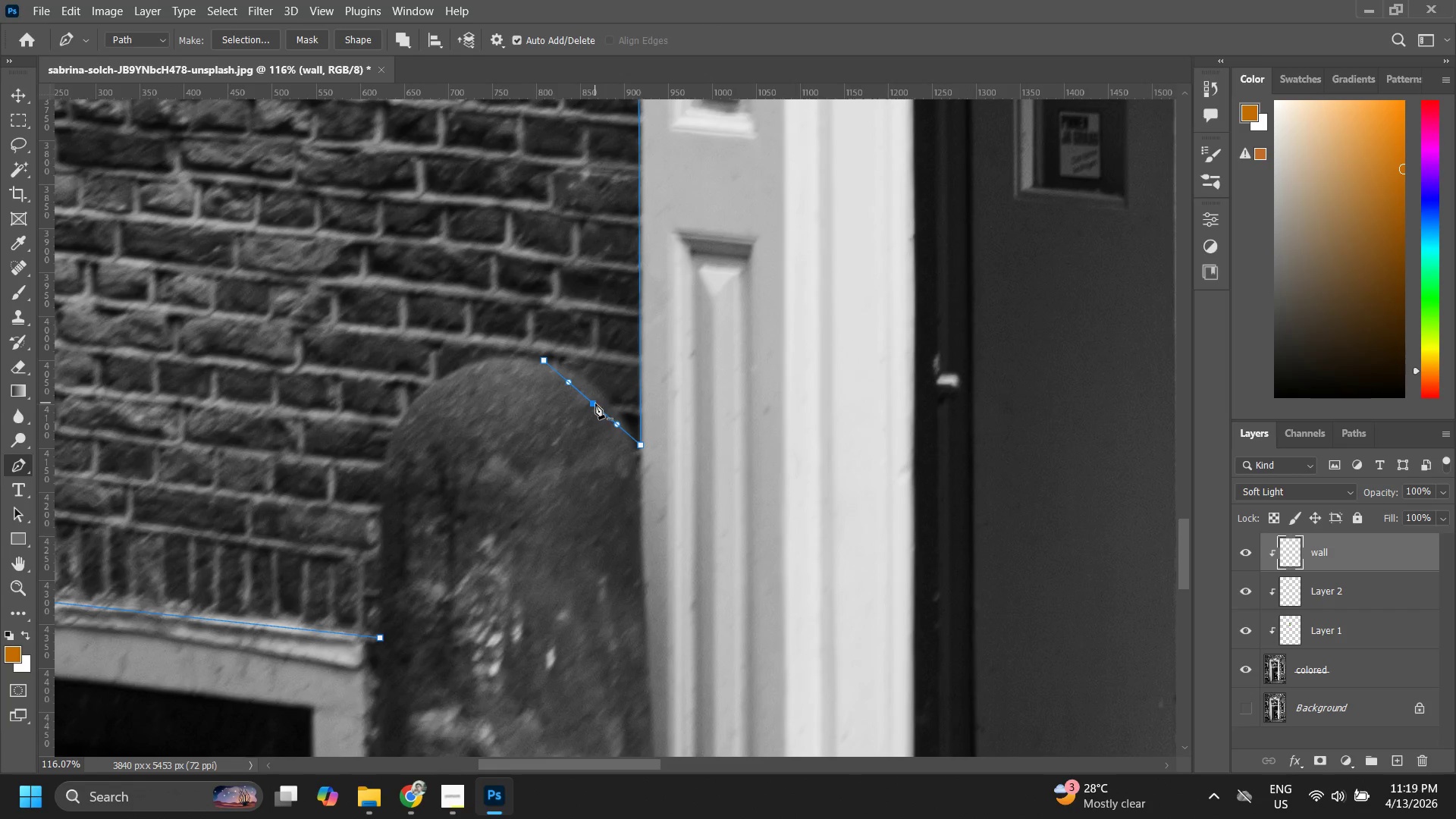 
hold_key(key=ControlLeft, duration=1.17)
left_click_drag(start_coordinate=[594, 403], to_coordinate=[601, 391])
 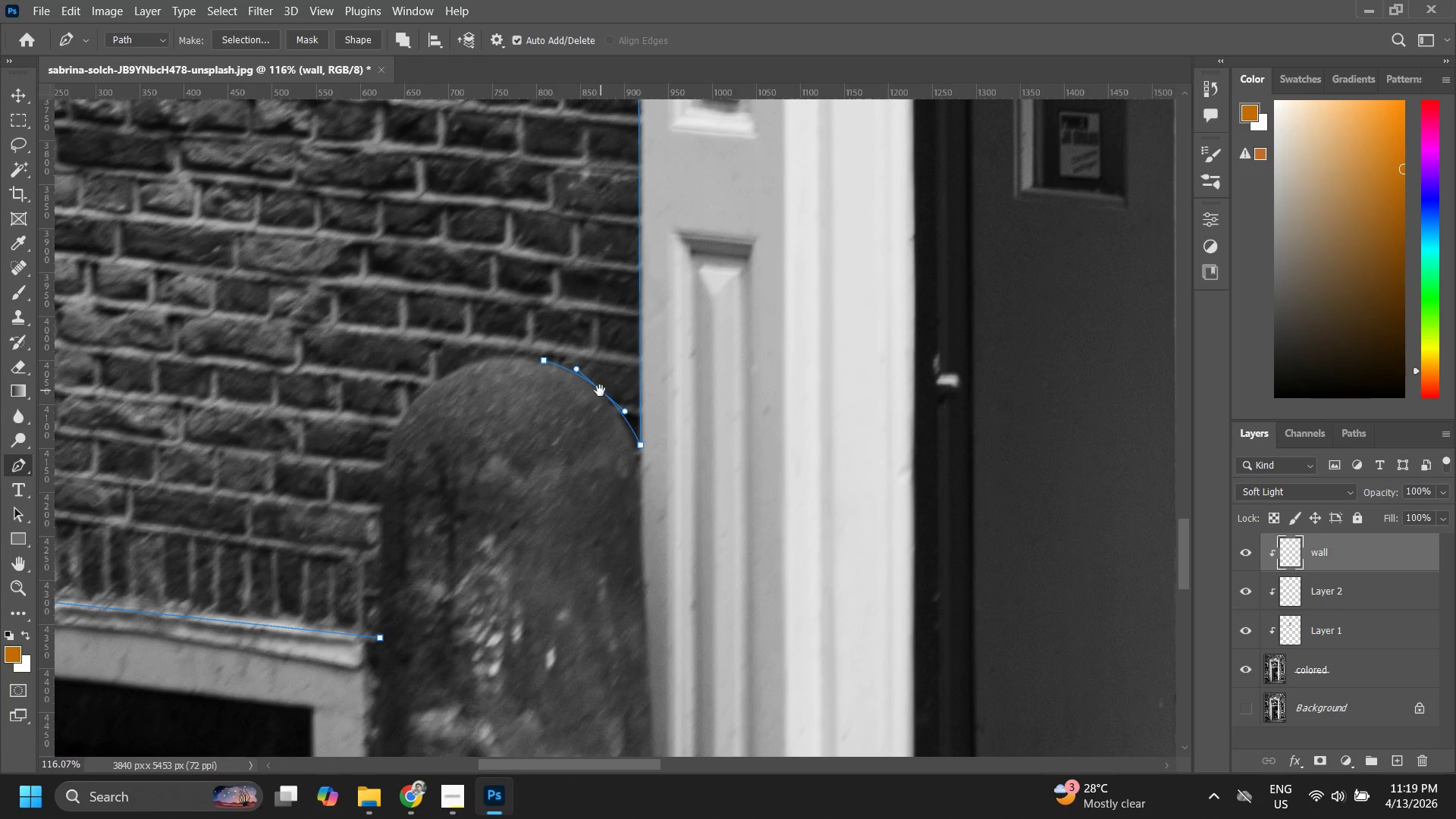 
hold_key(key=Space, duration=0.53)
 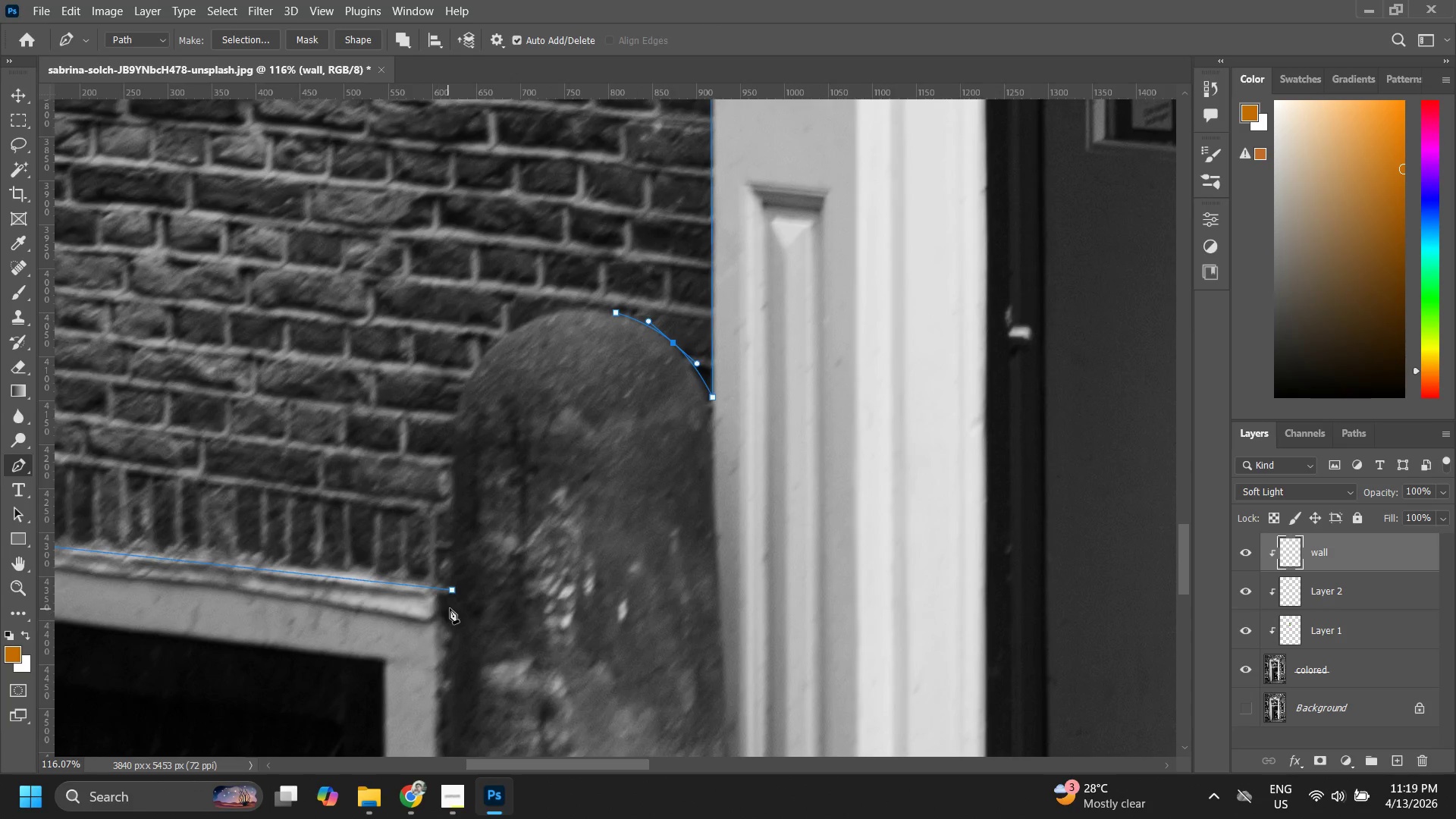 
left_click_drag(start_coordinate=[553, 391], to_coordinate=[625, 343])
 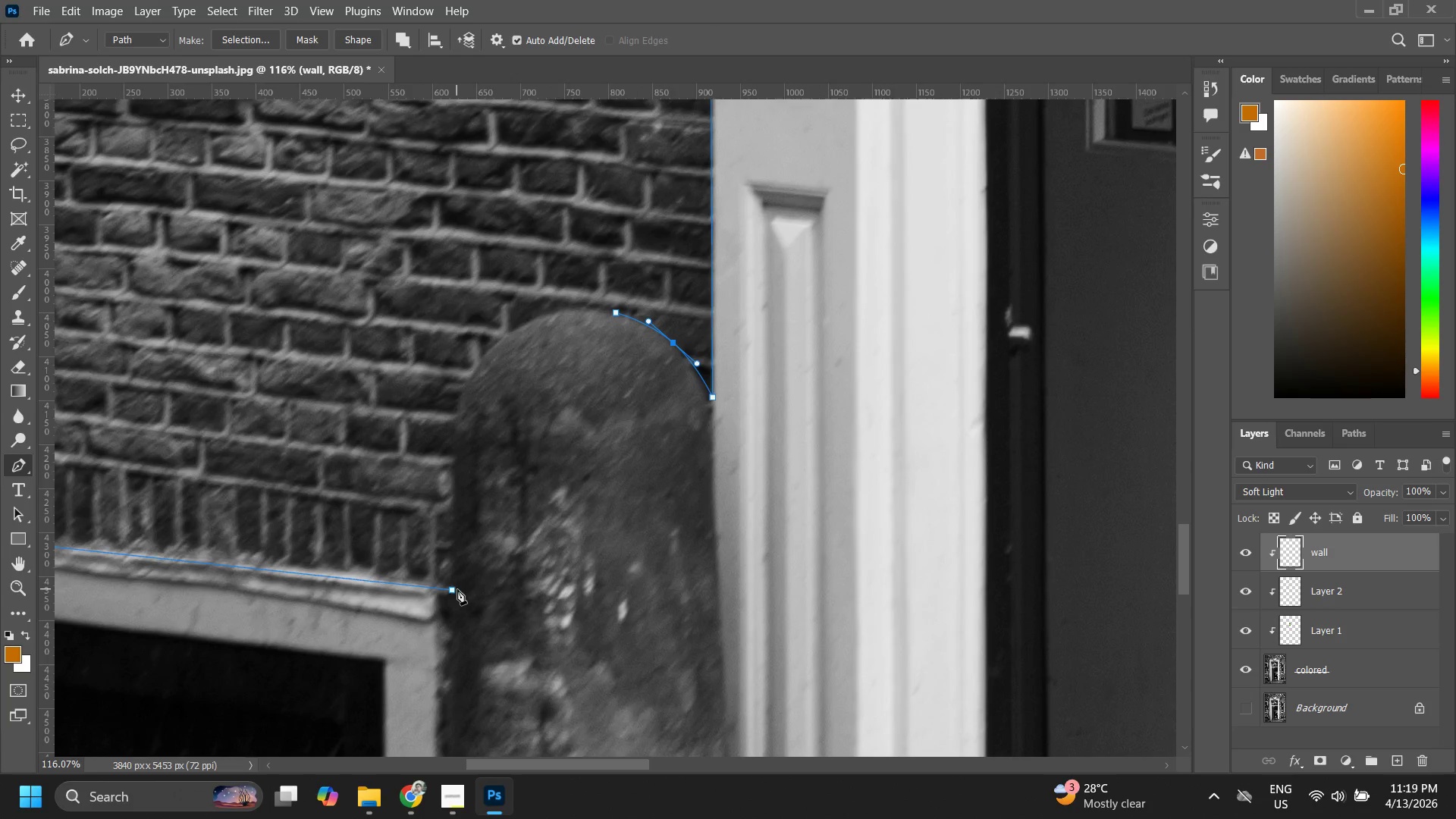 
left_click([457, 589])
 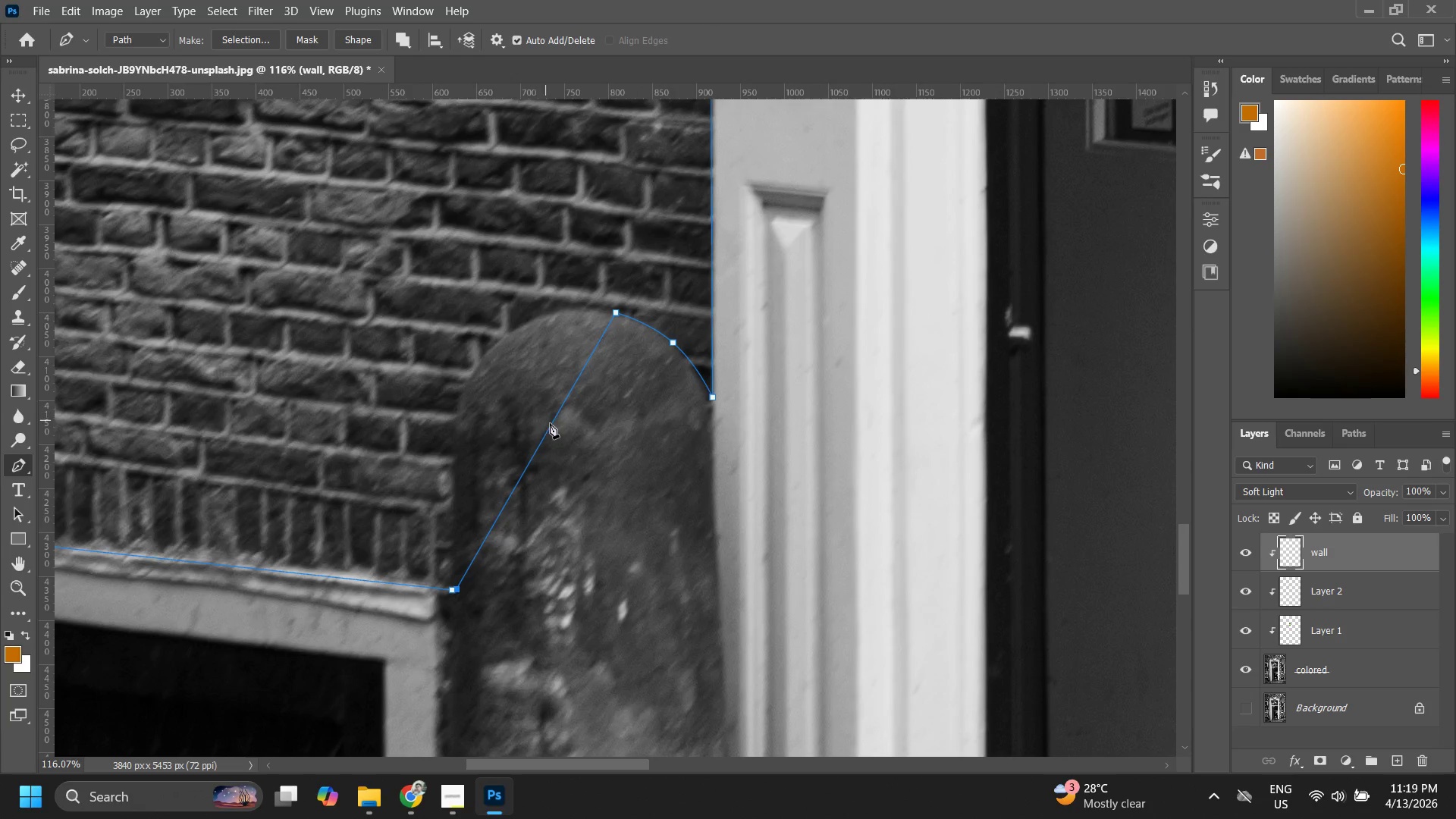 
left_click([553, 428])
 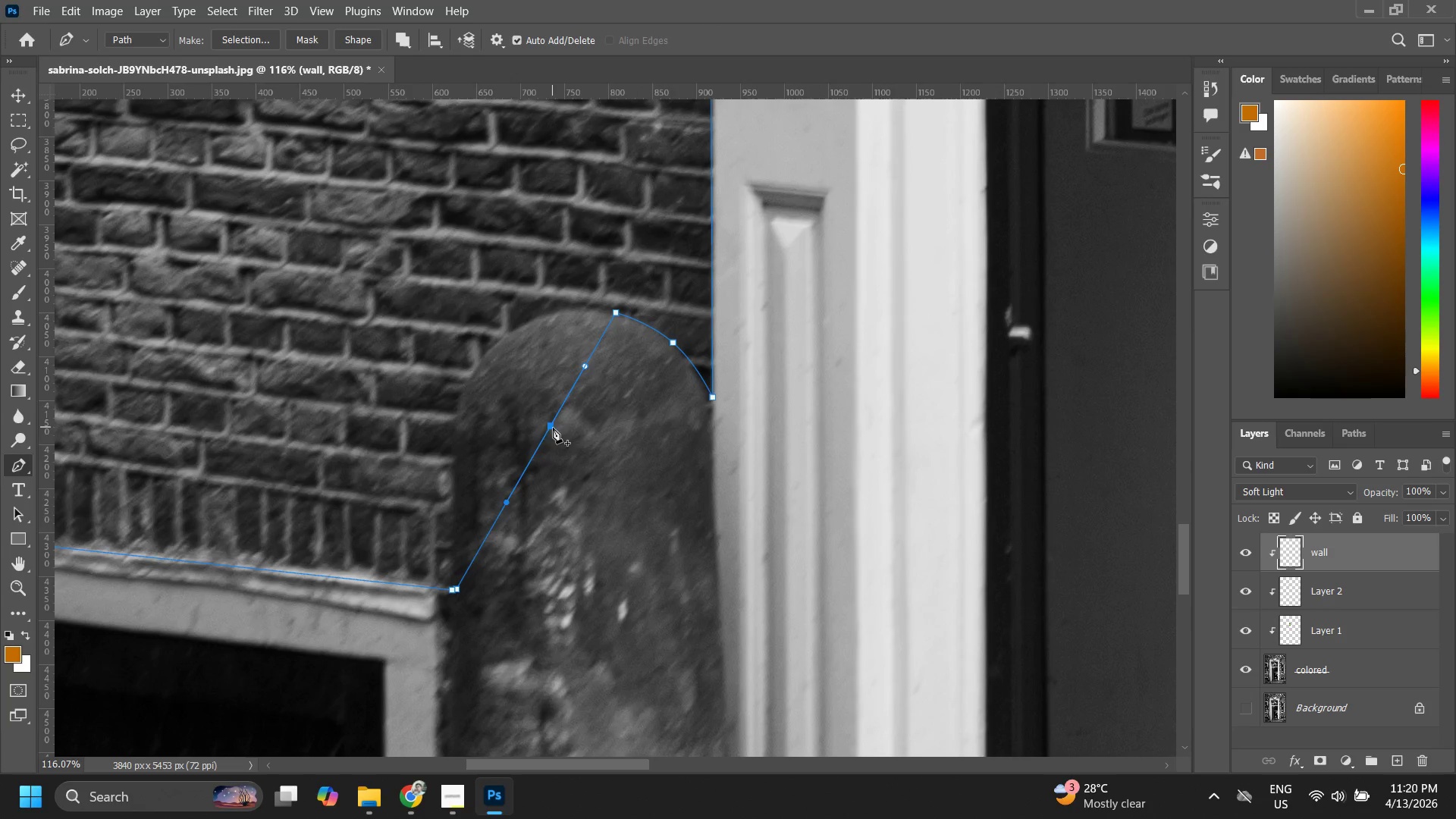 
hold_key(key=ControlLeft, duration=1.5)
left_click_drag(start_coordinate=[553, 428], to_coordinate=[484, 360])
 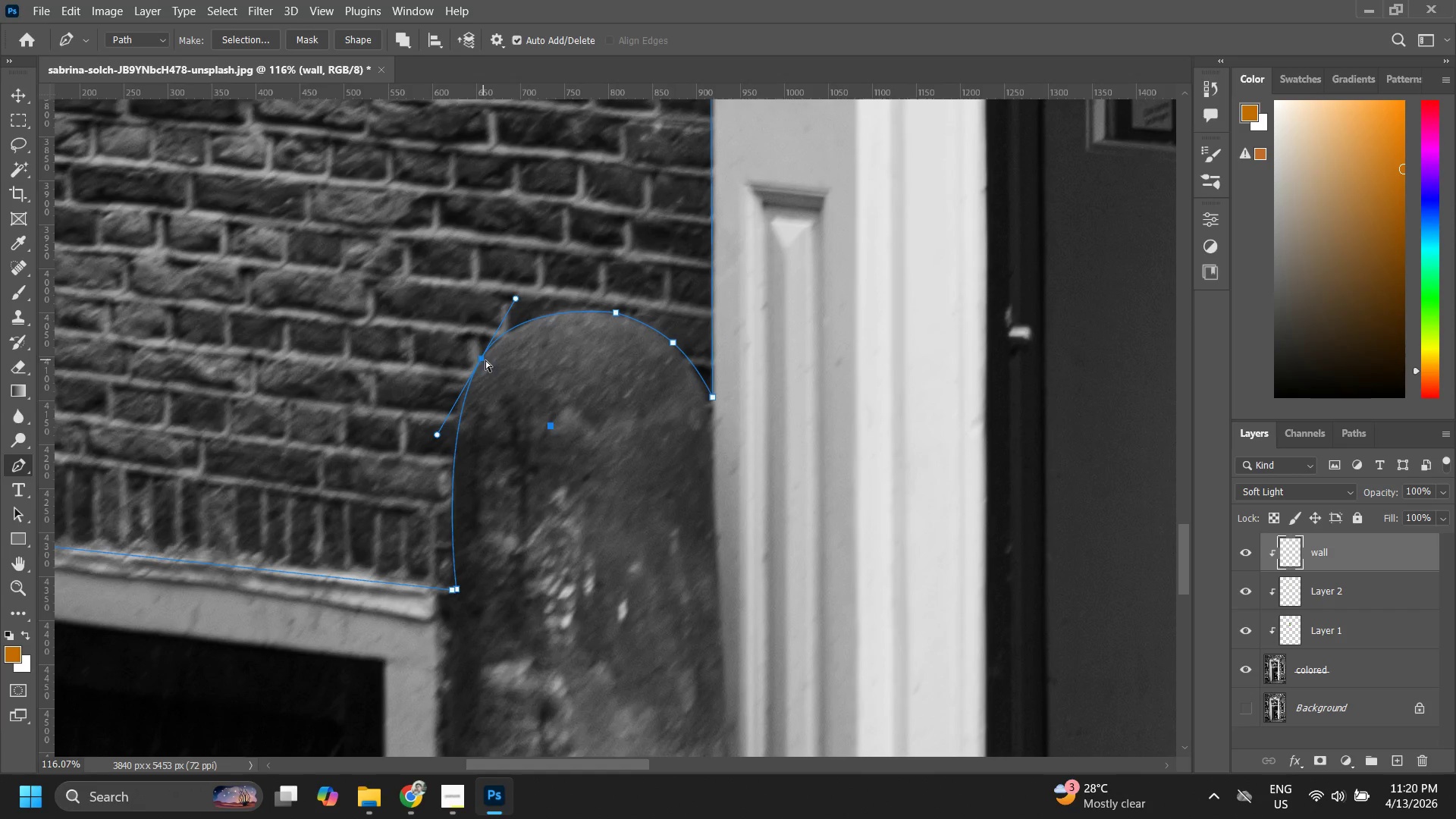 
hold_key(key=ControlLeft, duration=1.5)
 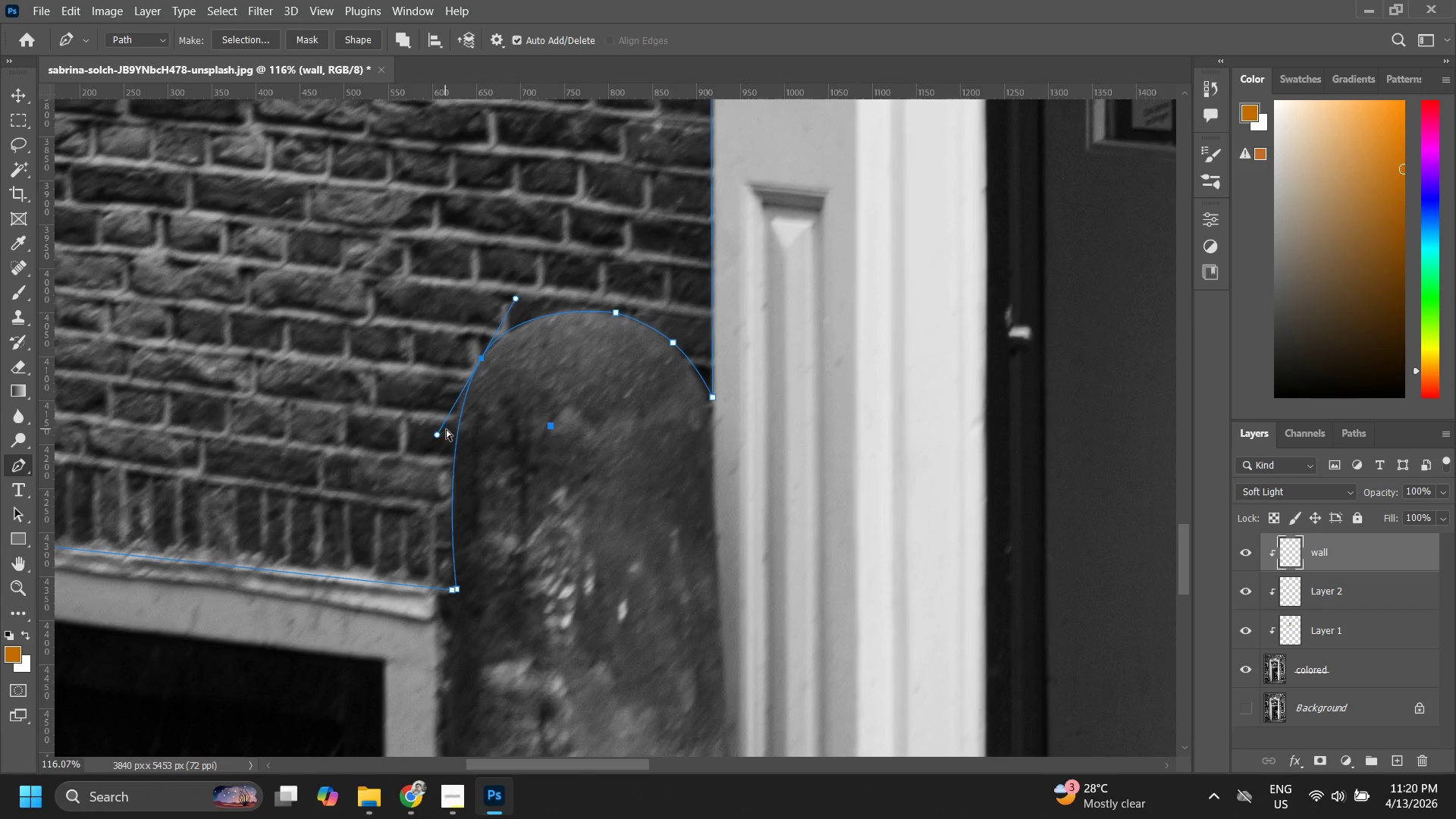 
hold_key(key=ControlLeft, duration=0.64)
 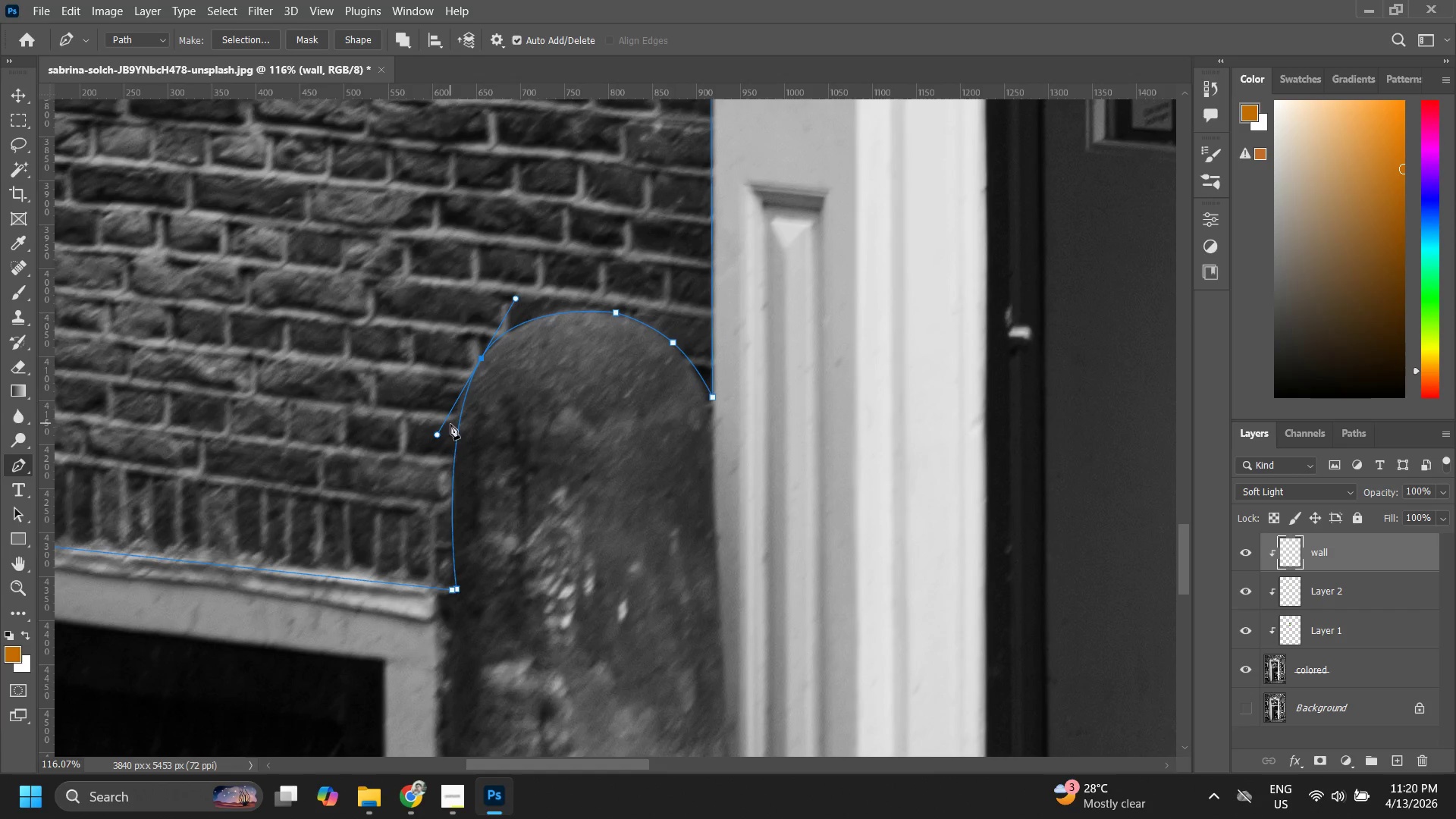 
type(zzp)
 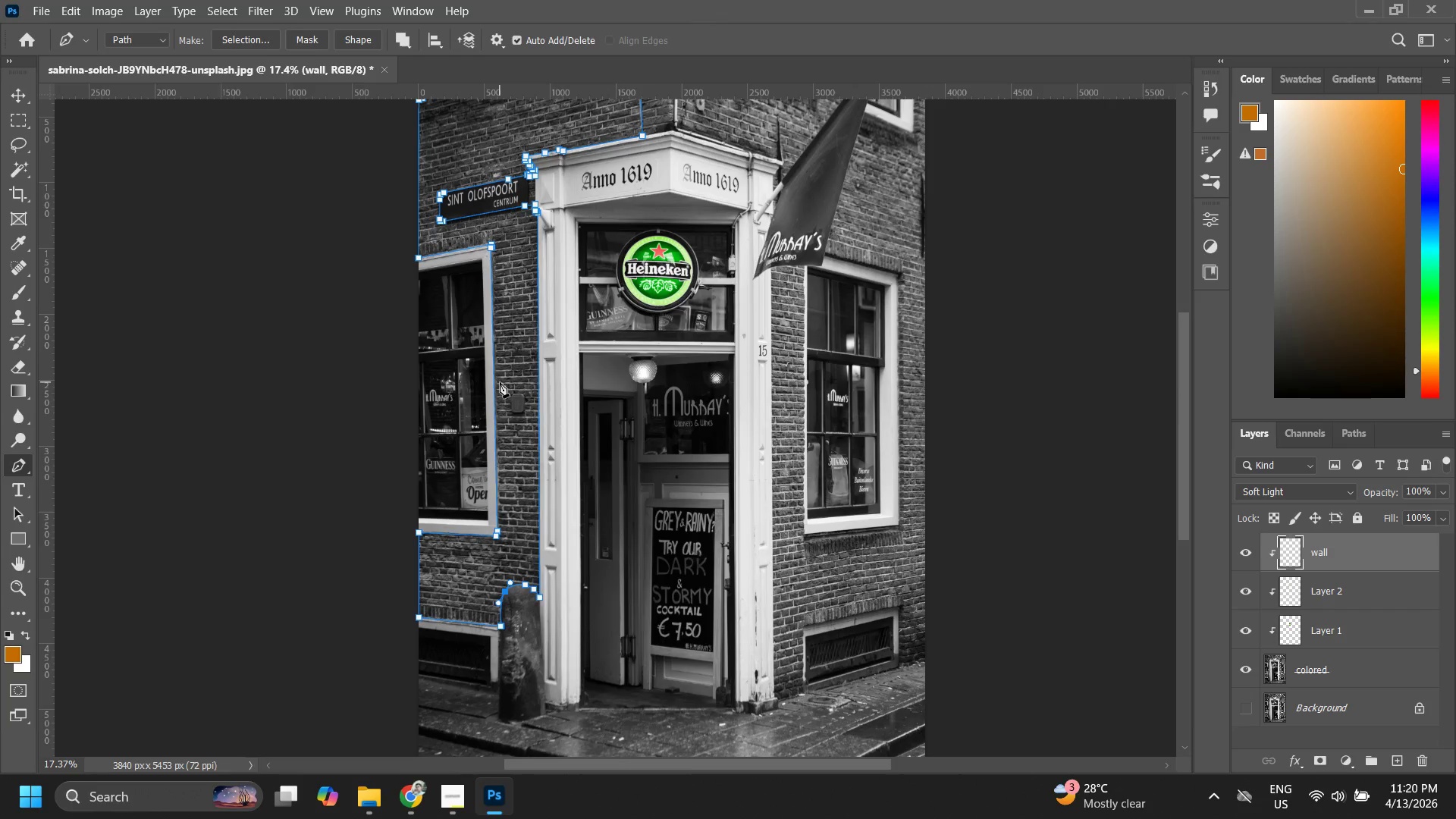 
left_click_drag(start_coordinate=[575, 322], to_coordinate=[455, 510])
 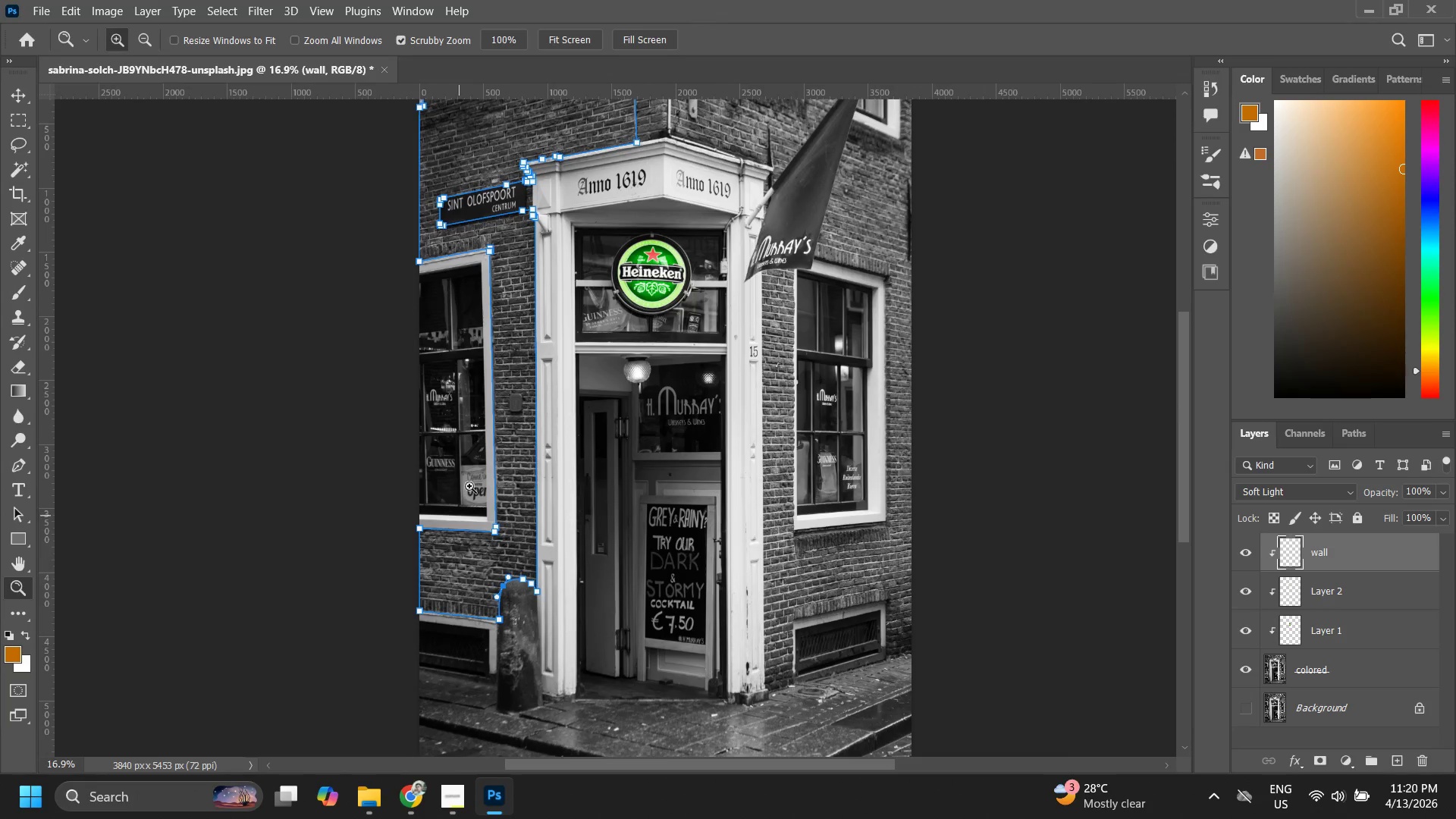 
hold_key(key=Space, duration=0.59)
 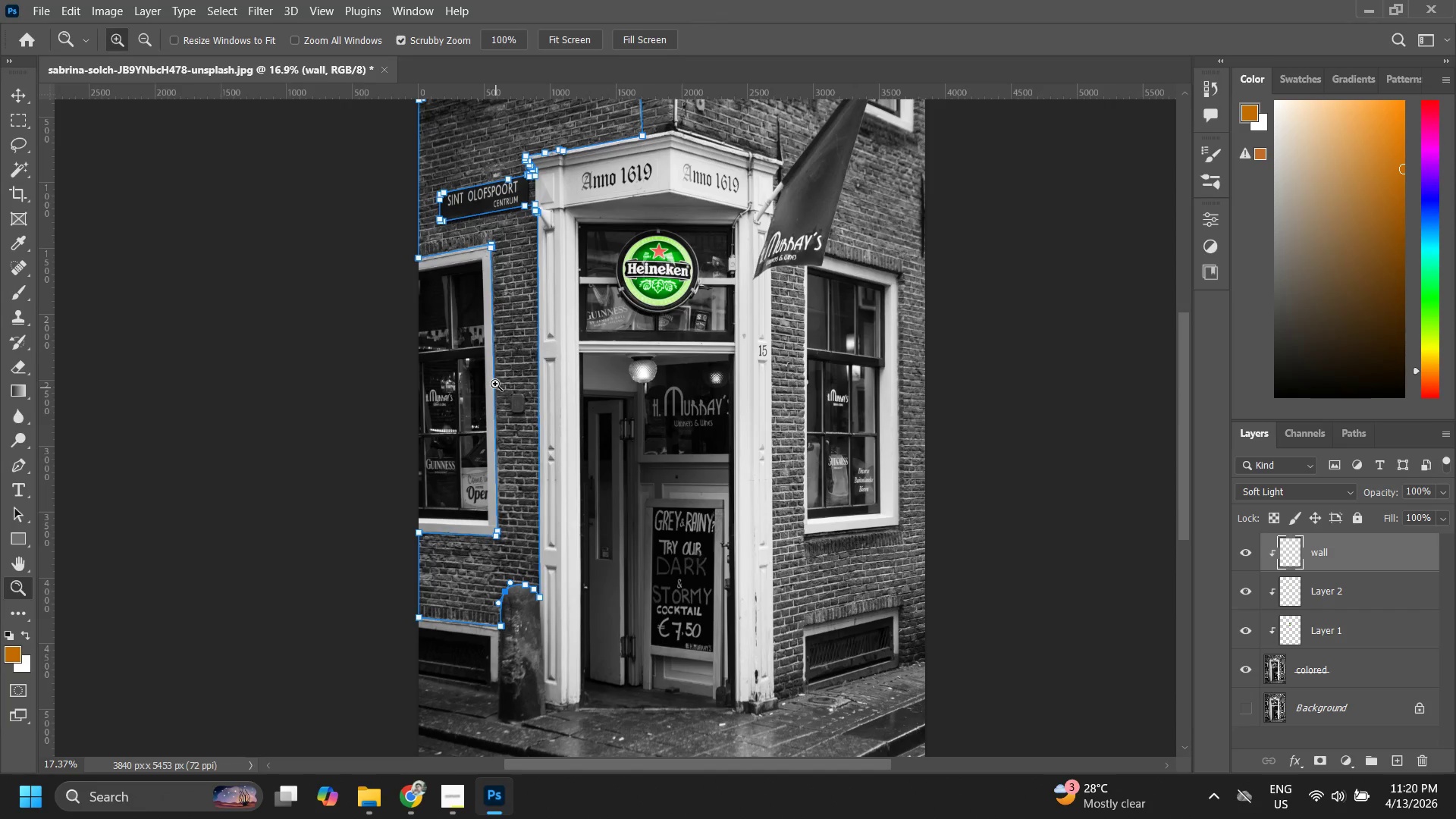 
left_click_drag(start_coordinate=[516, 300], to_coordinate=[458, 558])
 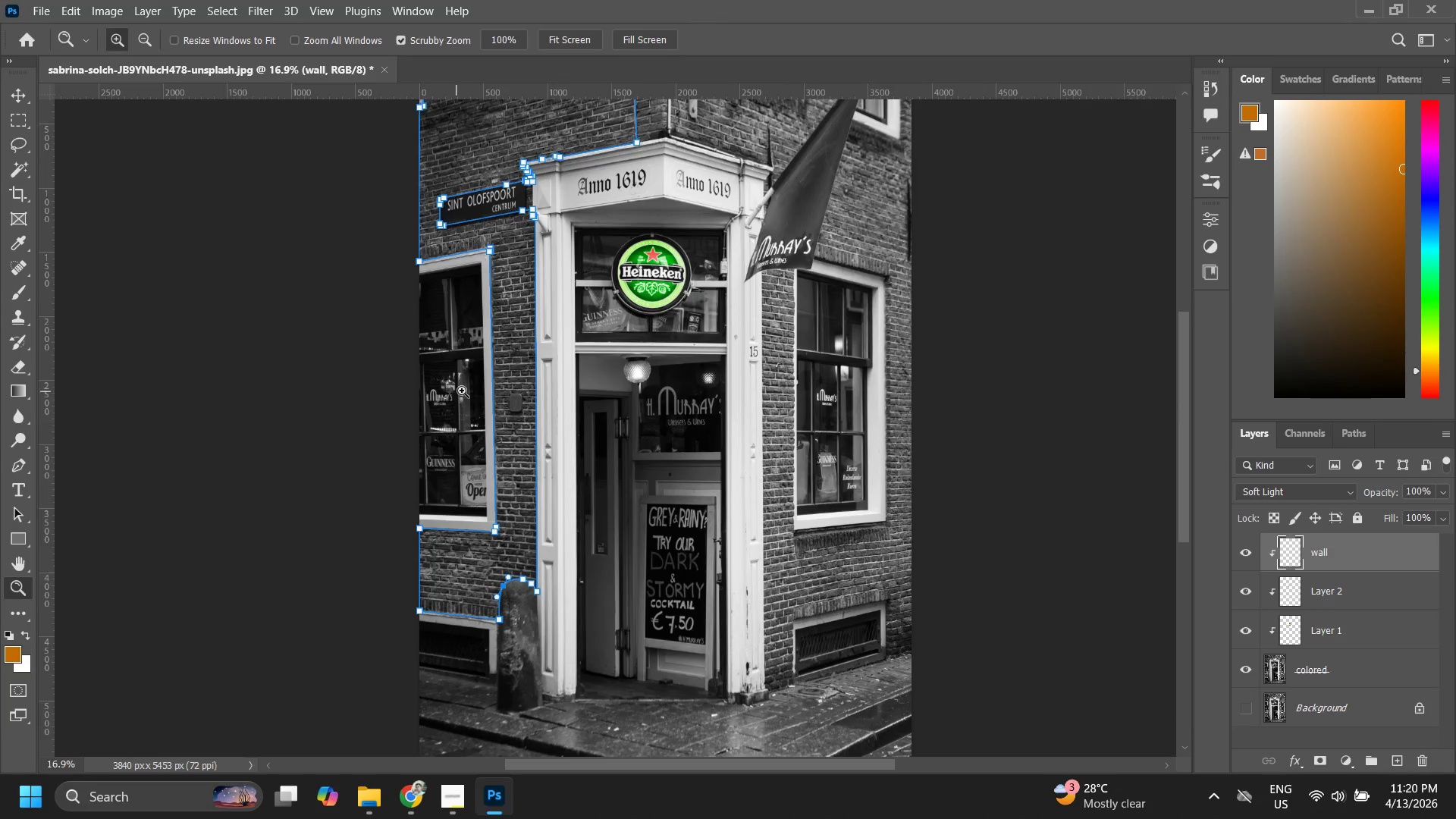 
left_click_drag(start_coordinate=[462, 391], to_coordinate=[495, 384])
 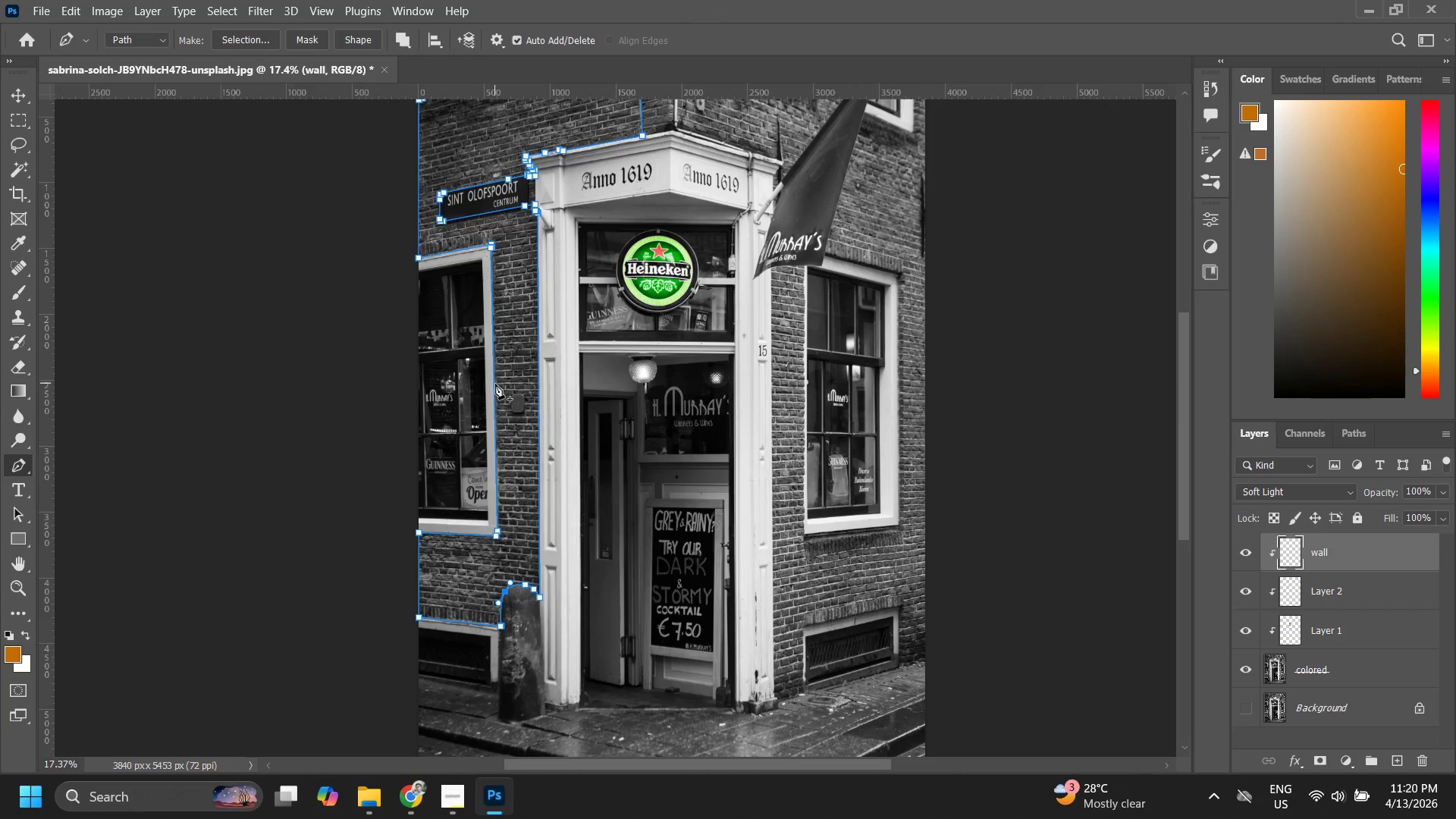 
right_click([500, 382])
 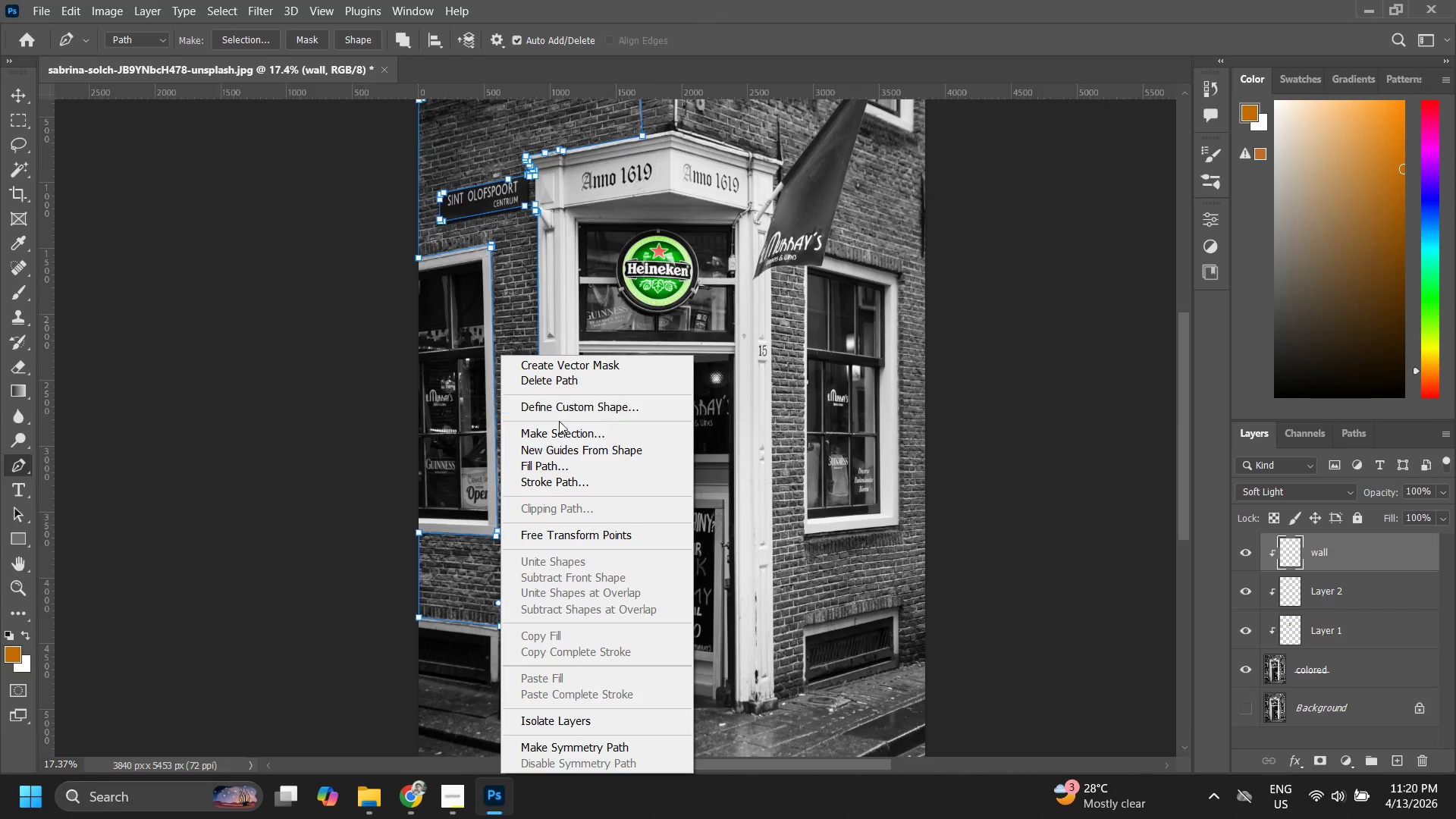 
left_click_drag(start_coordinate=[554, 446], to_coordinate=[554, 436])
 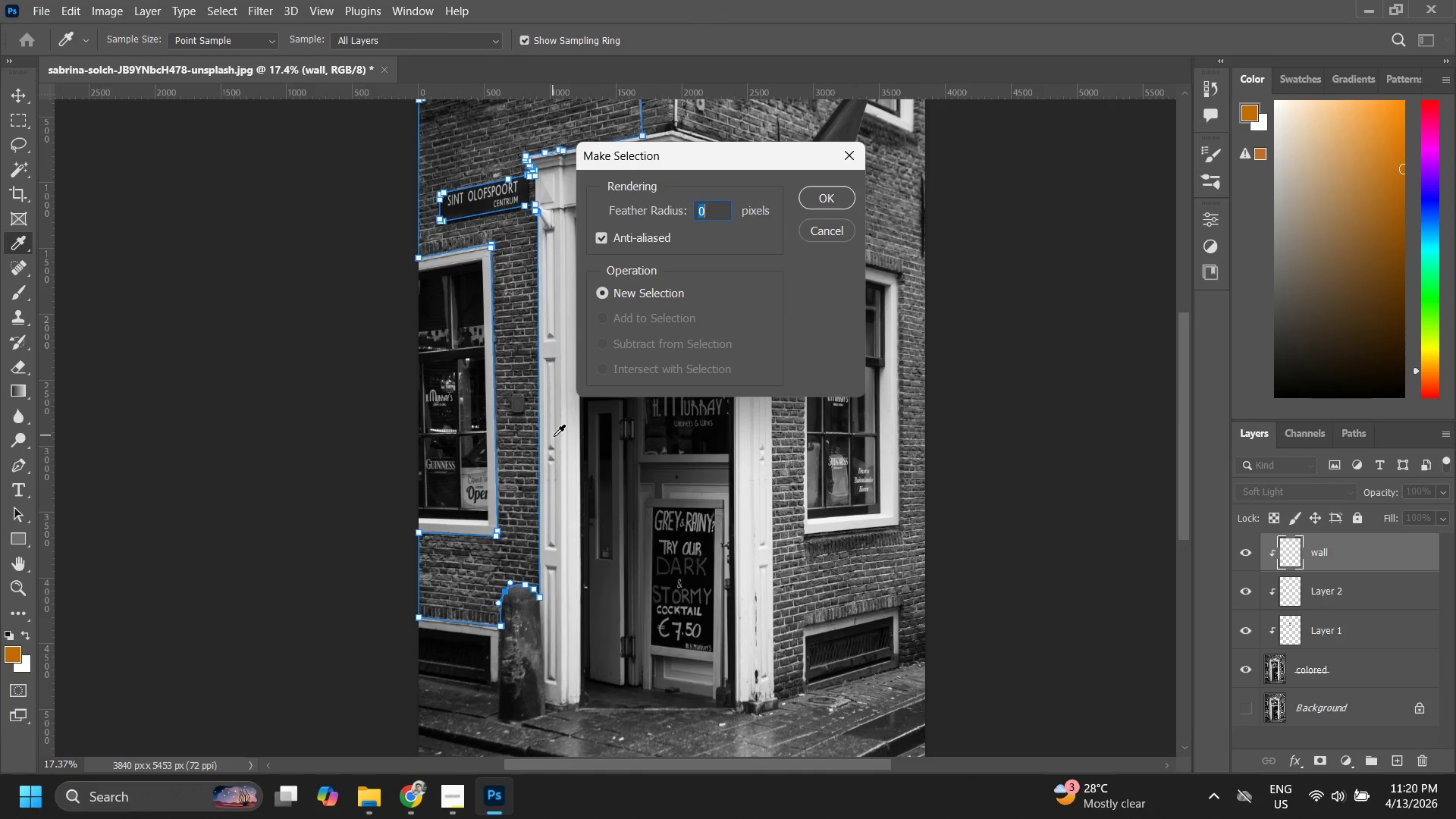 
key(Enter)
 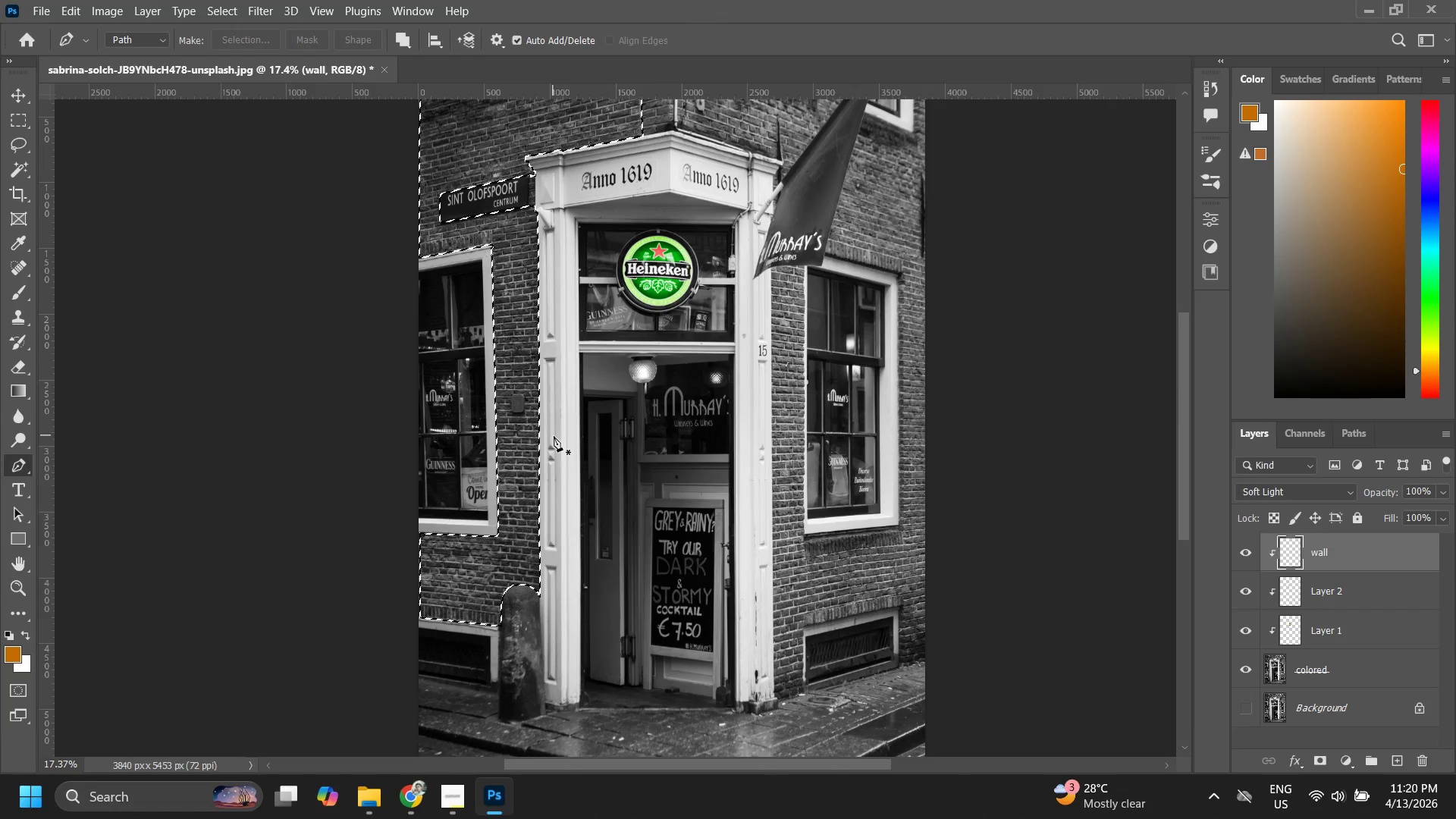 
key(B)
 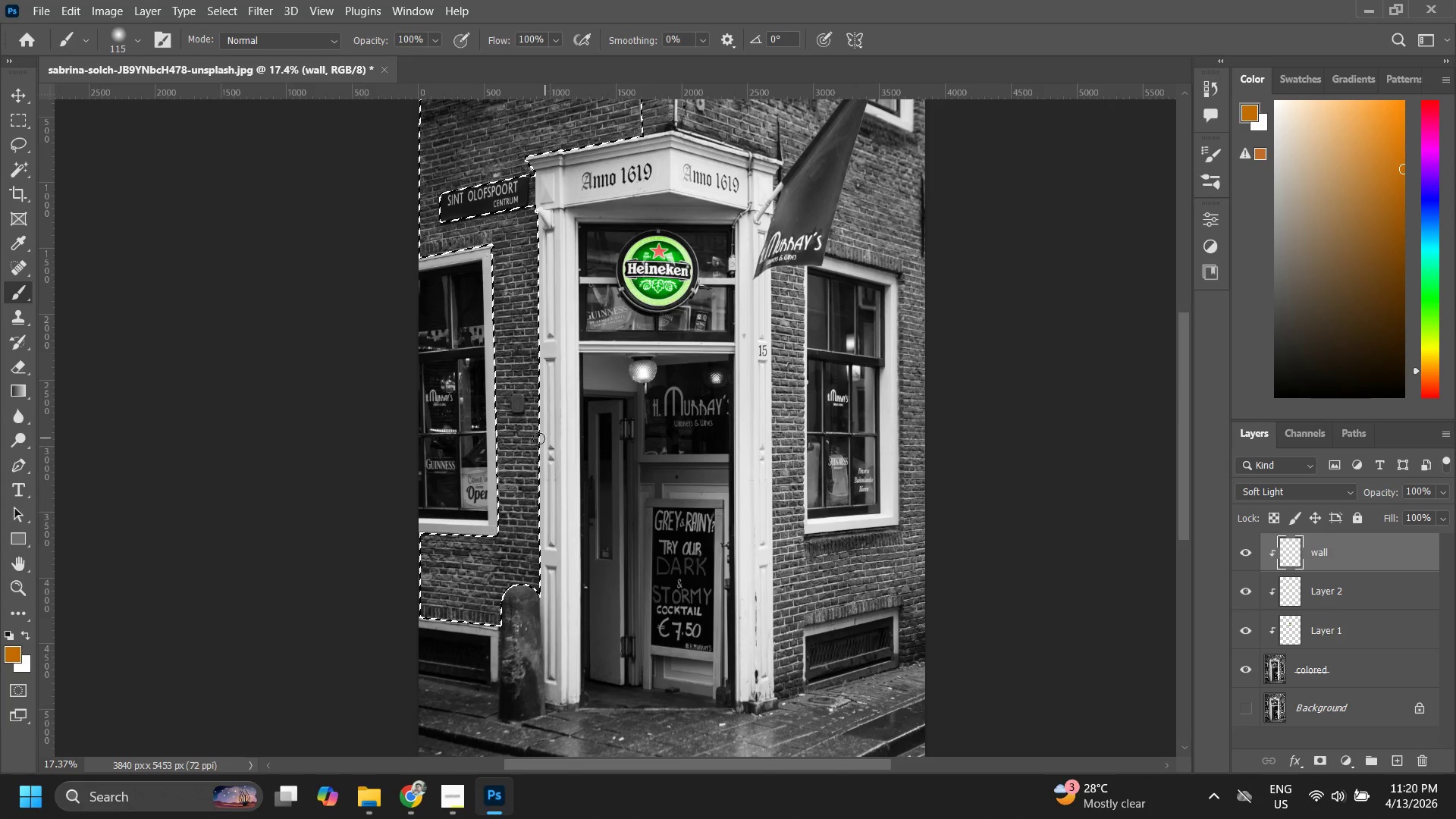 
left_click_drag(start_coordinate=[525, 458], to_coordinate=[520, 528])
 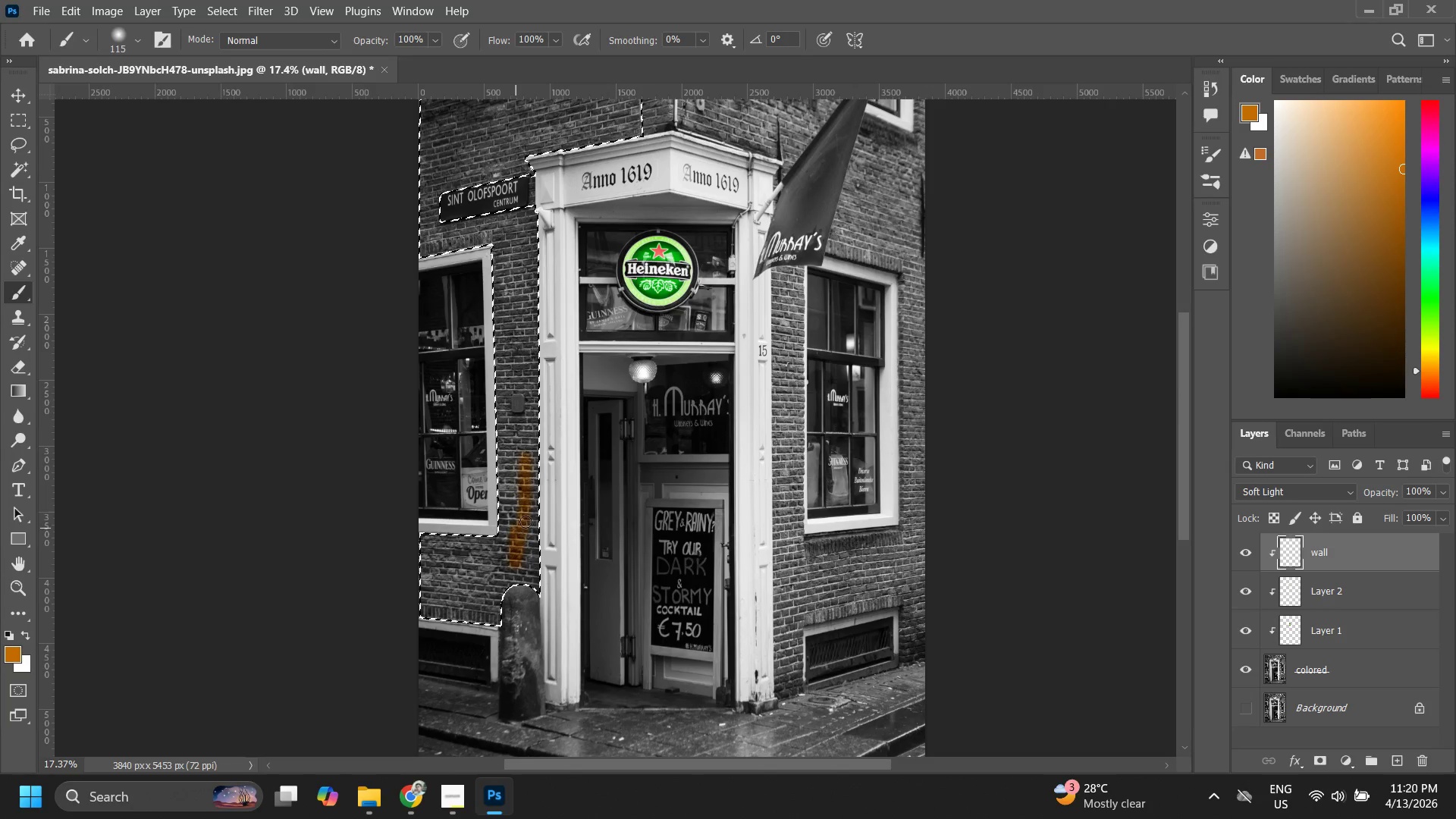 
hold_key(key=AltLeft, duration=0.5)
 